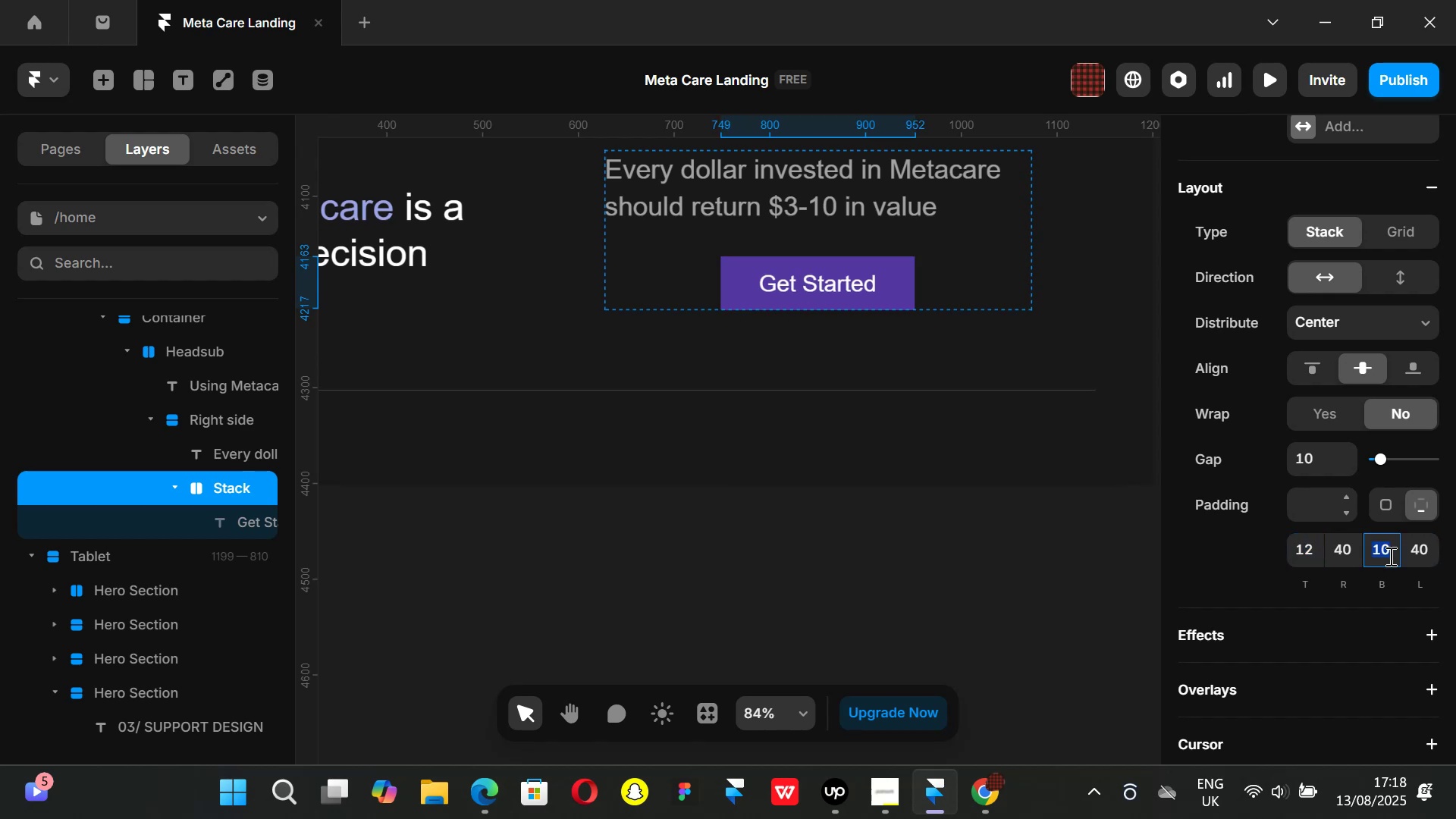 
type(12)
 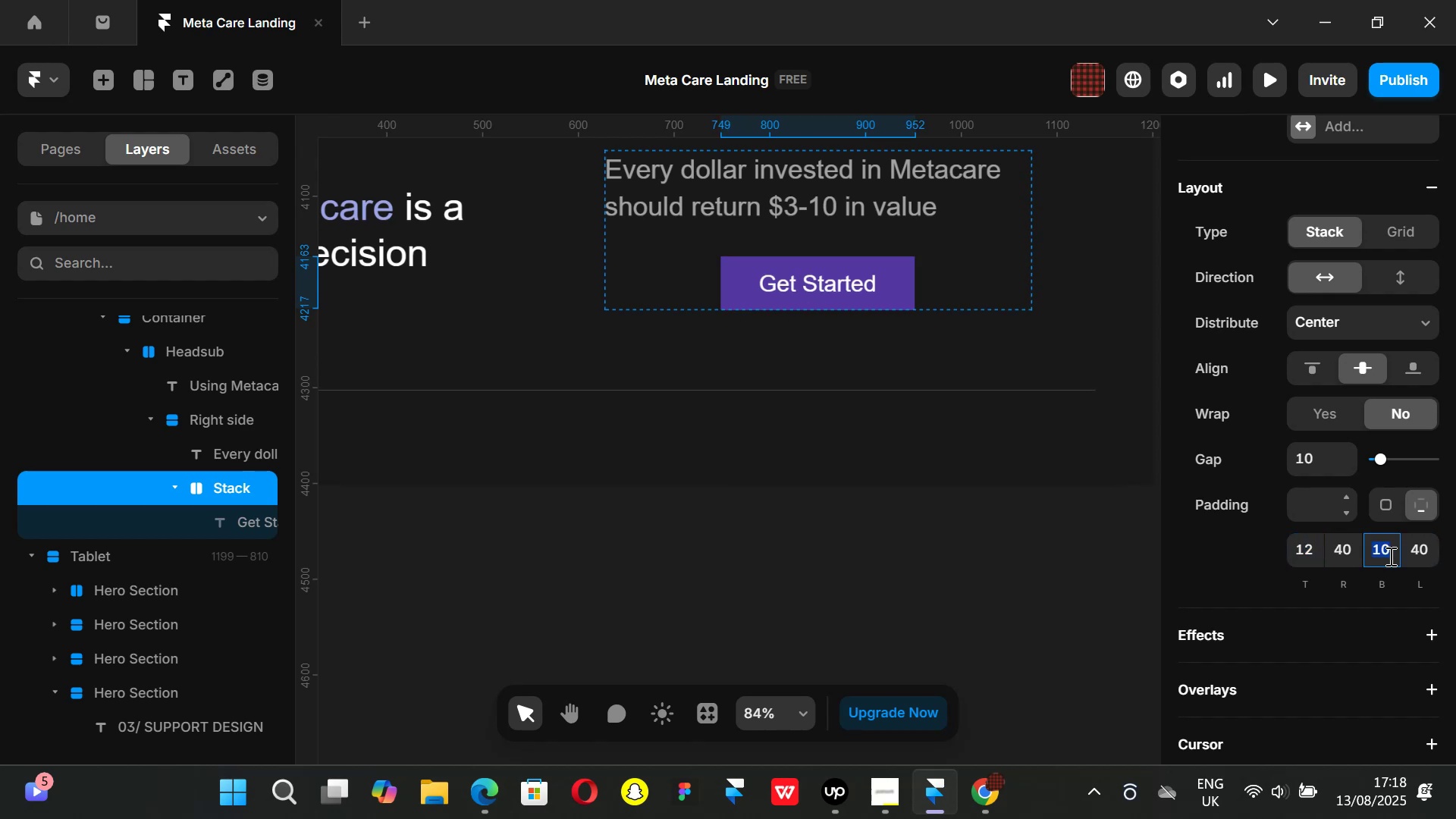 
key(Enter)
 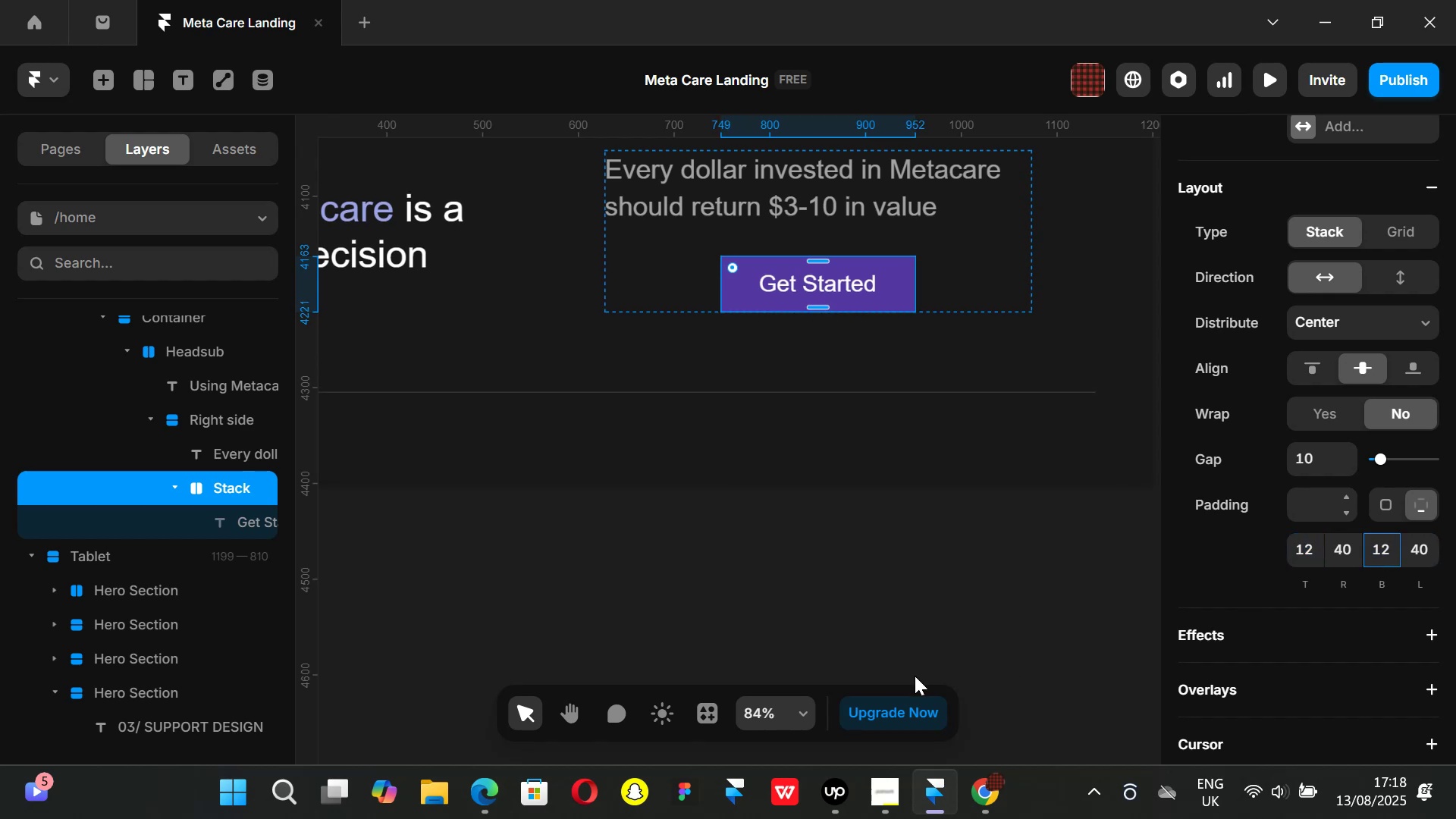 
left_click([876, 618])
 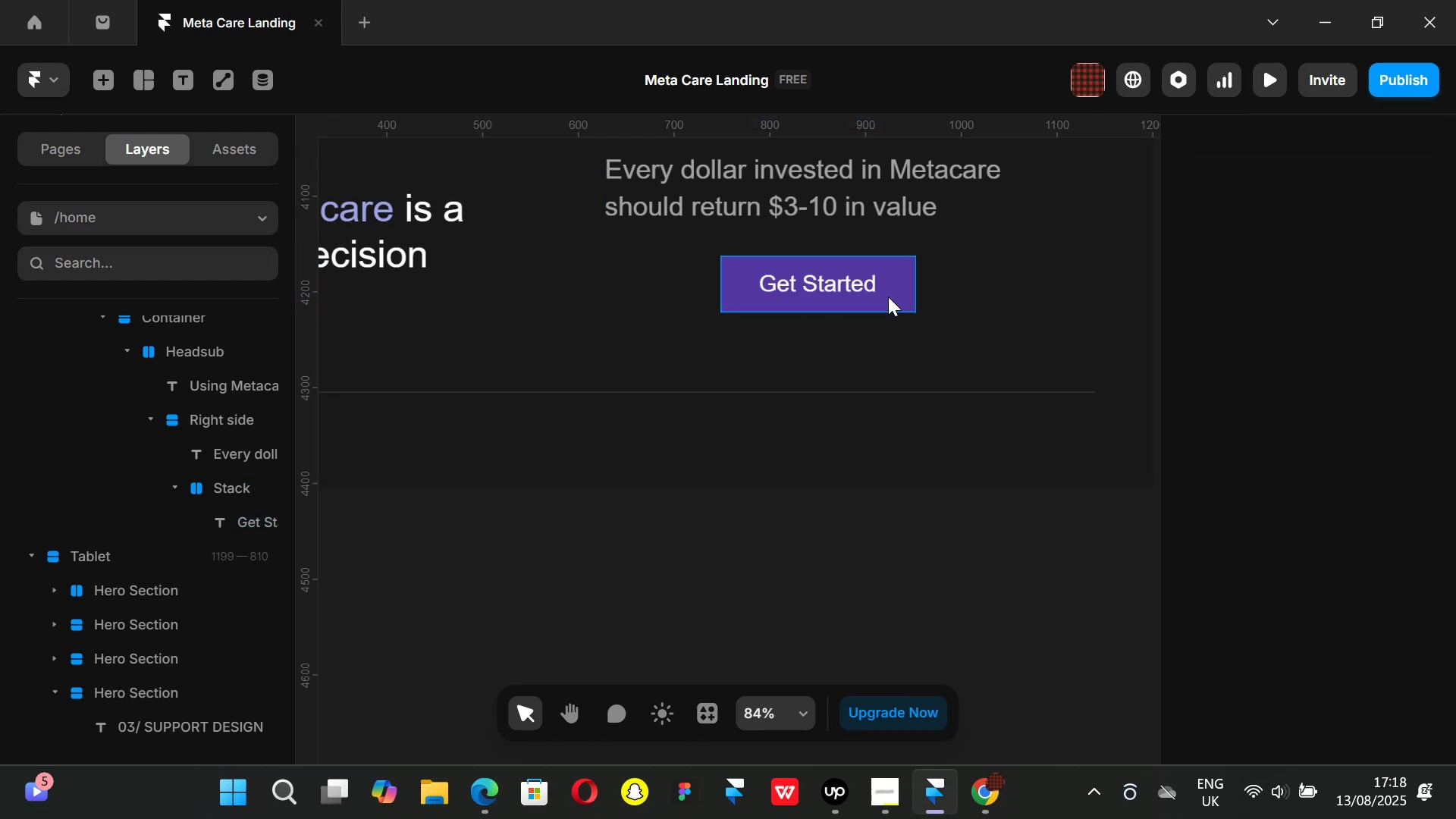 
left_click([888, 297])
 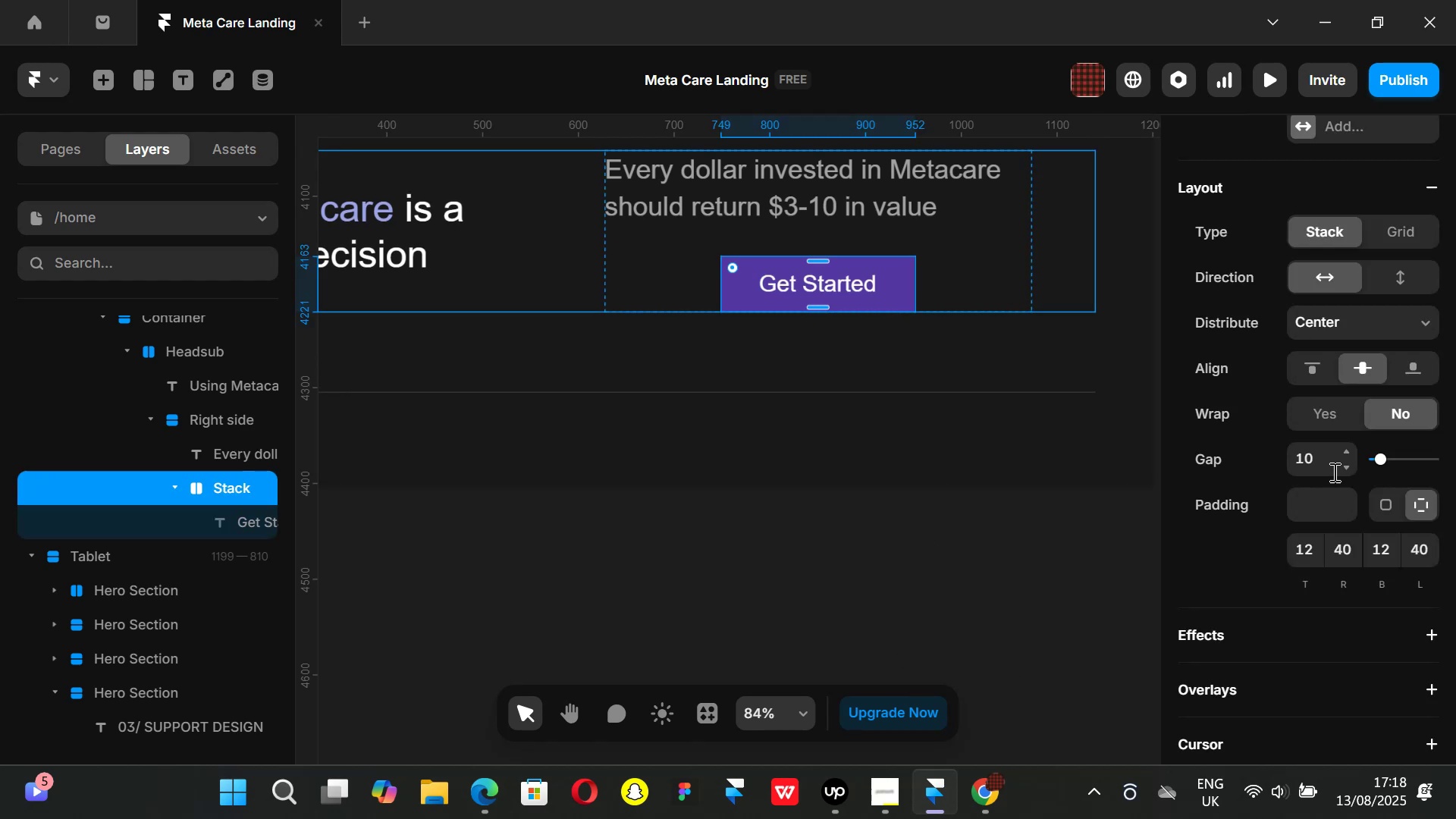 
scroll: coordinate [1324, 491], scroll_direction: down, amount: 2.0
 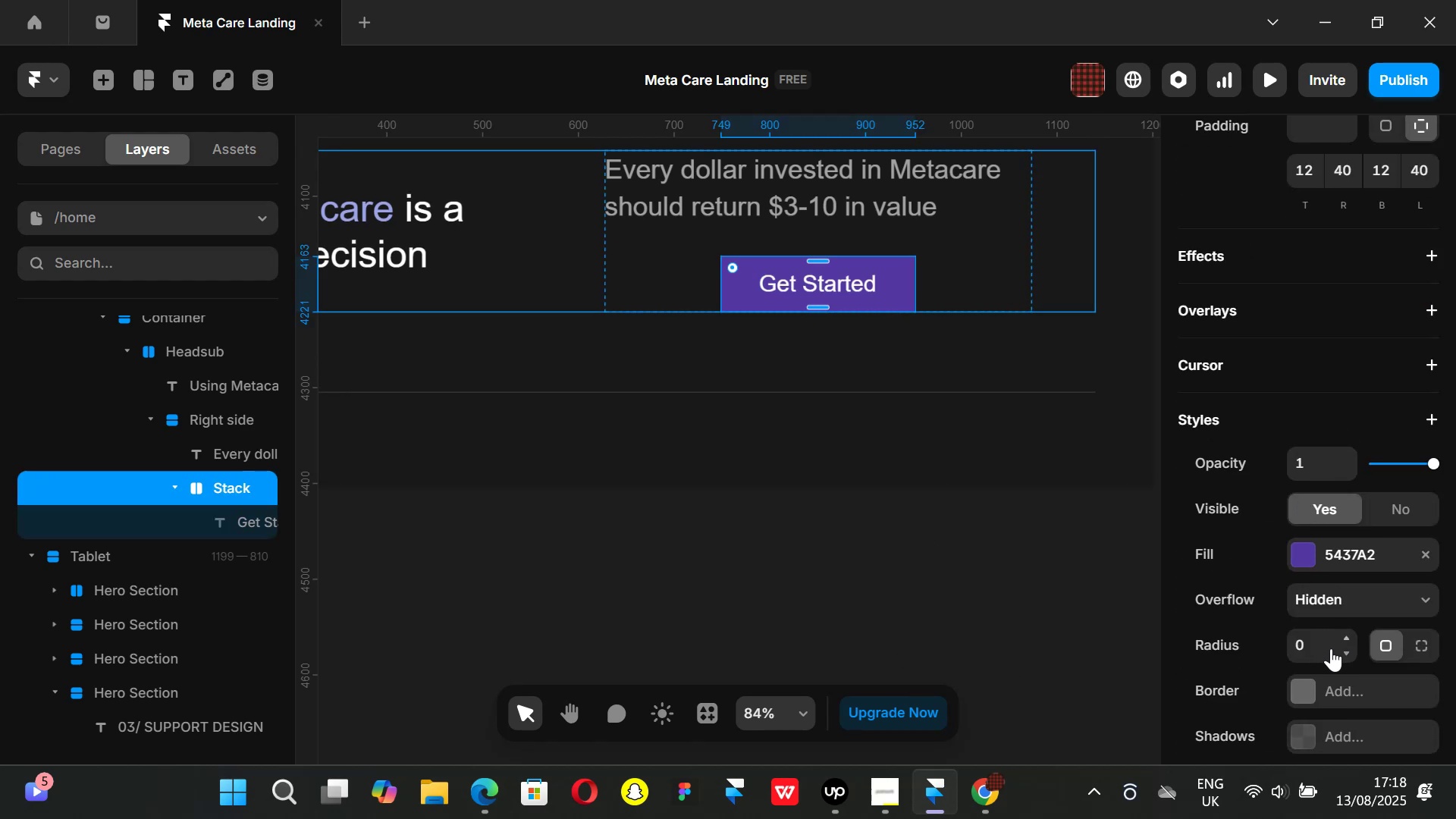 
left_click([1322, 649])
 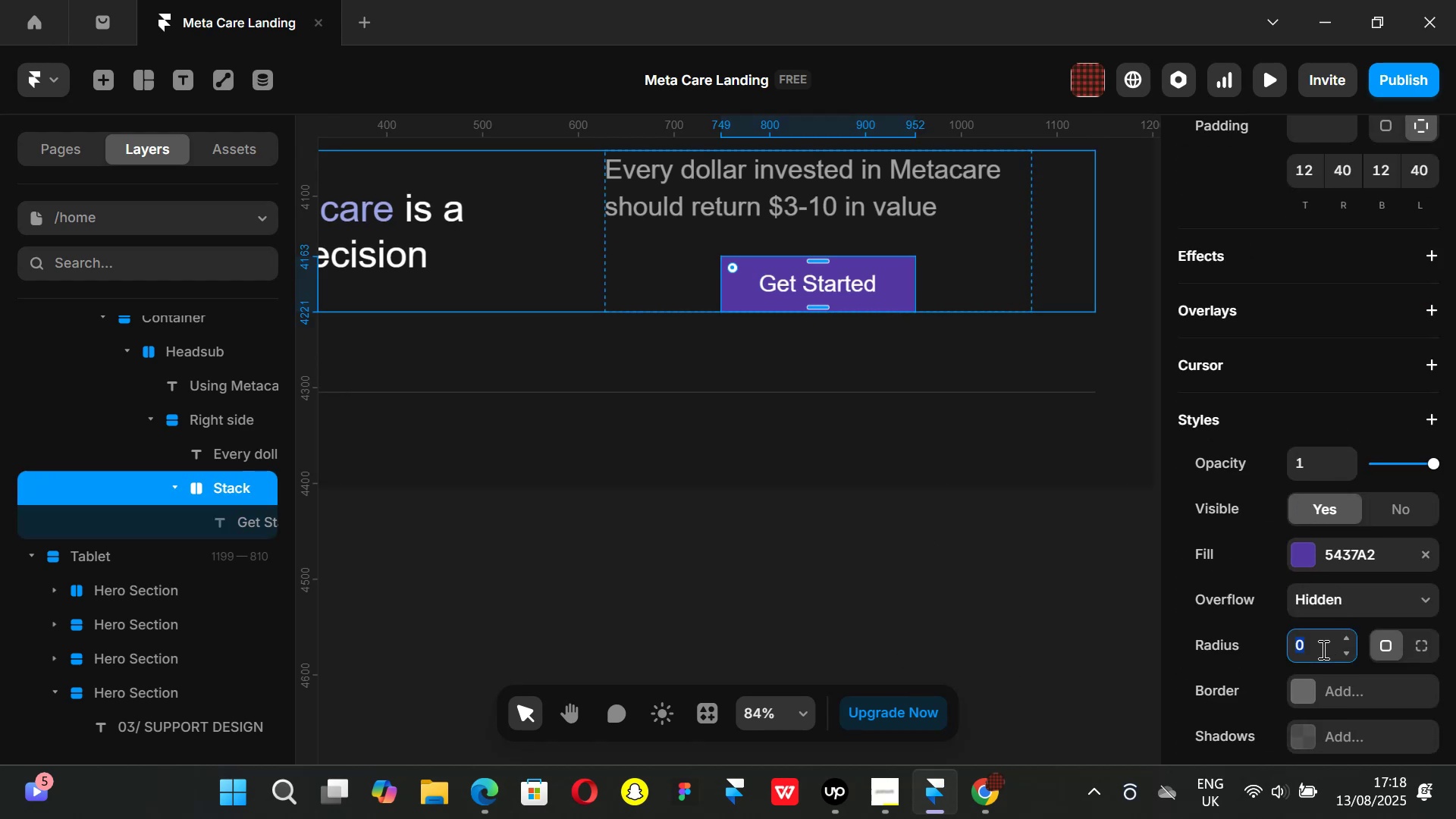 
key(8)
 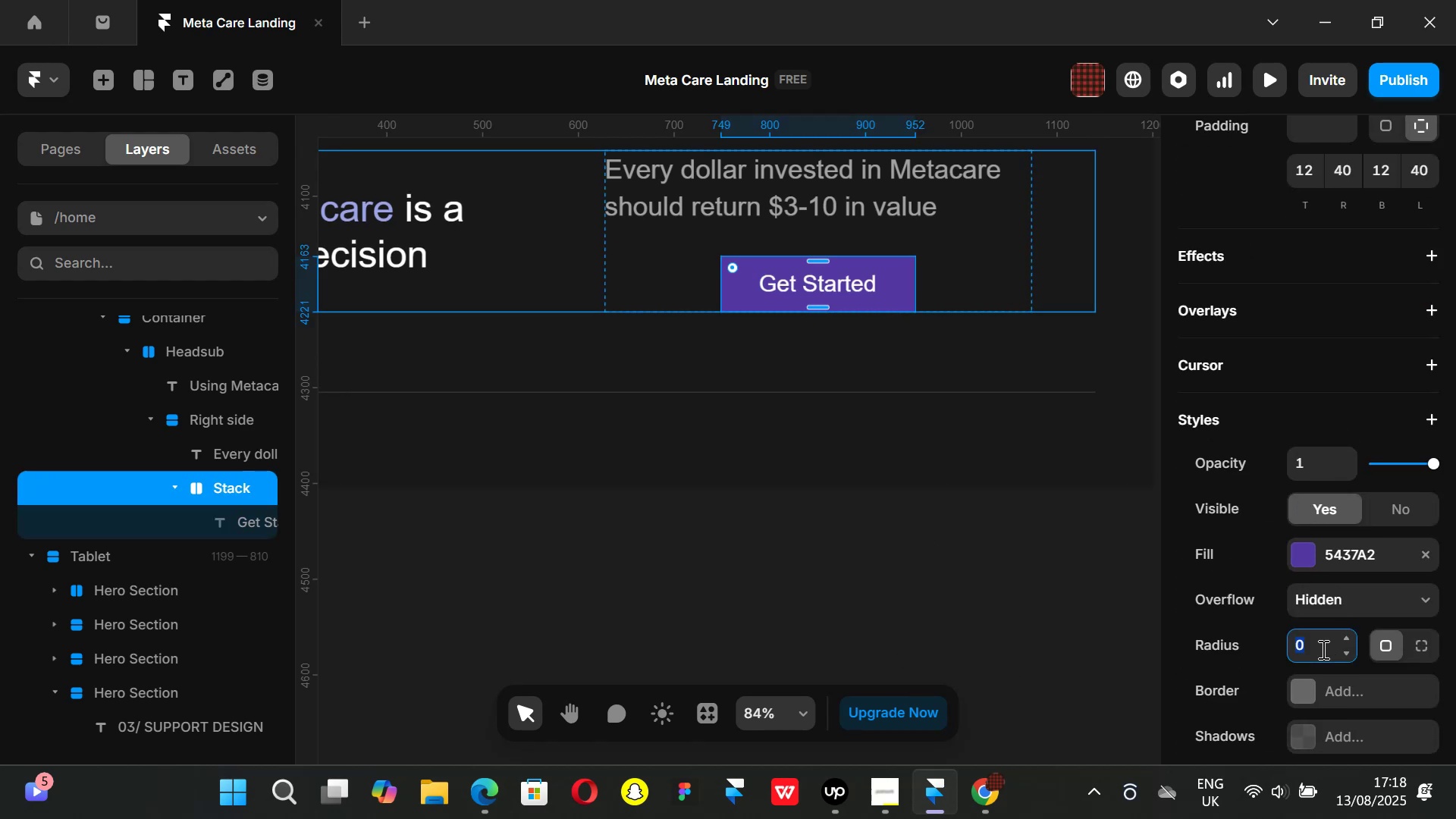 
key(Enter)
 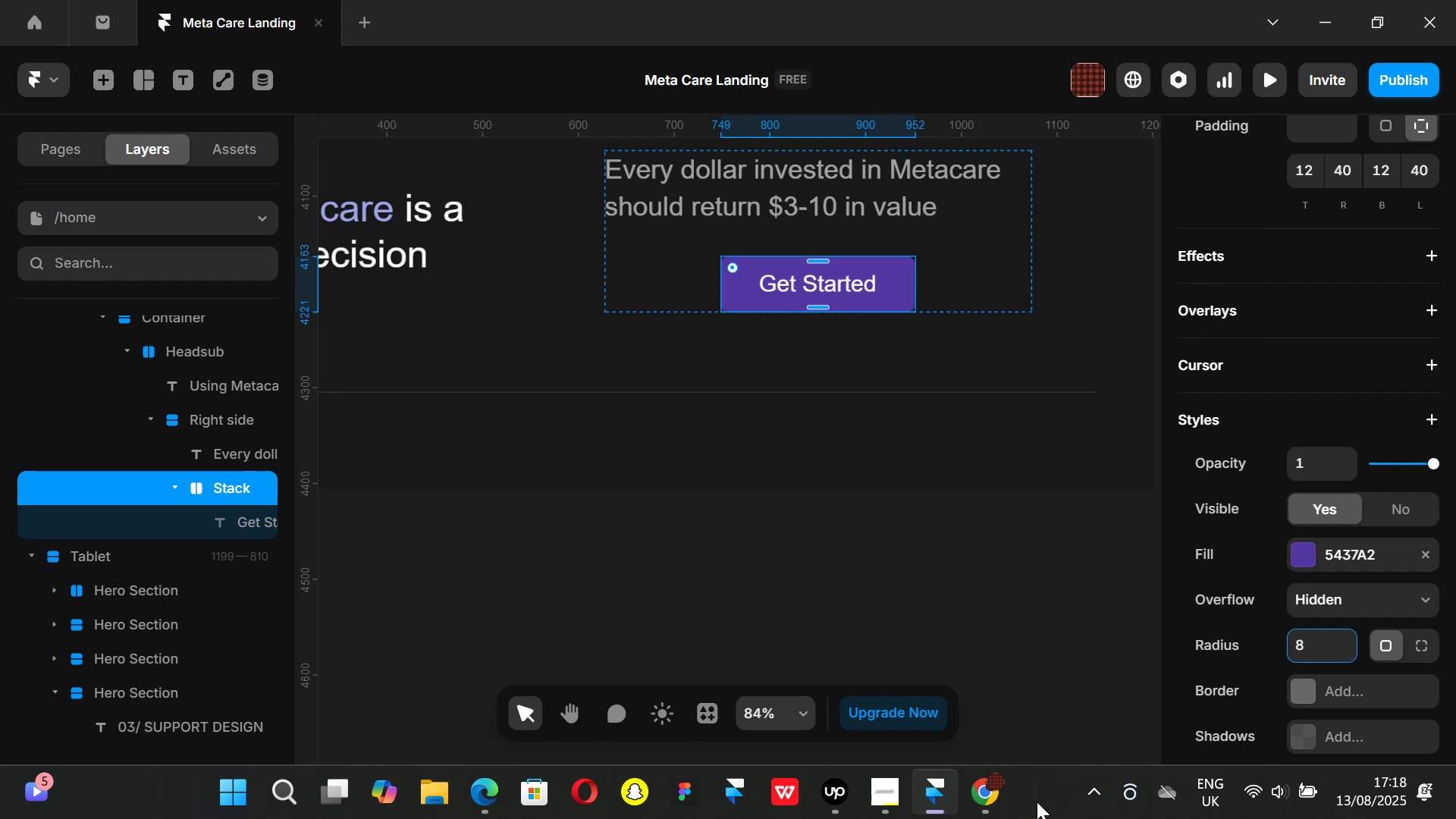 
left_click([993, 799])
 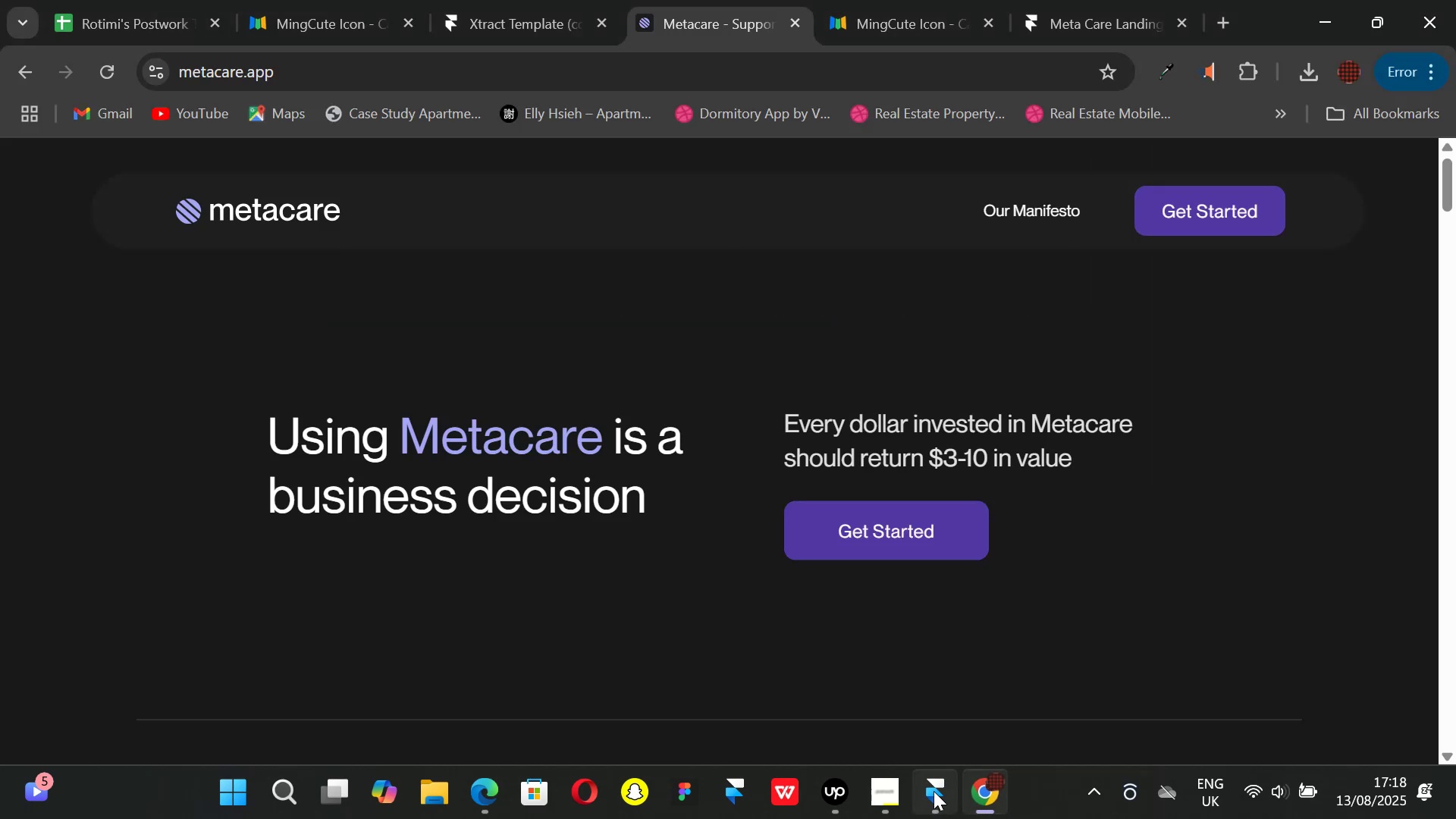 
left_click([934, 791])
 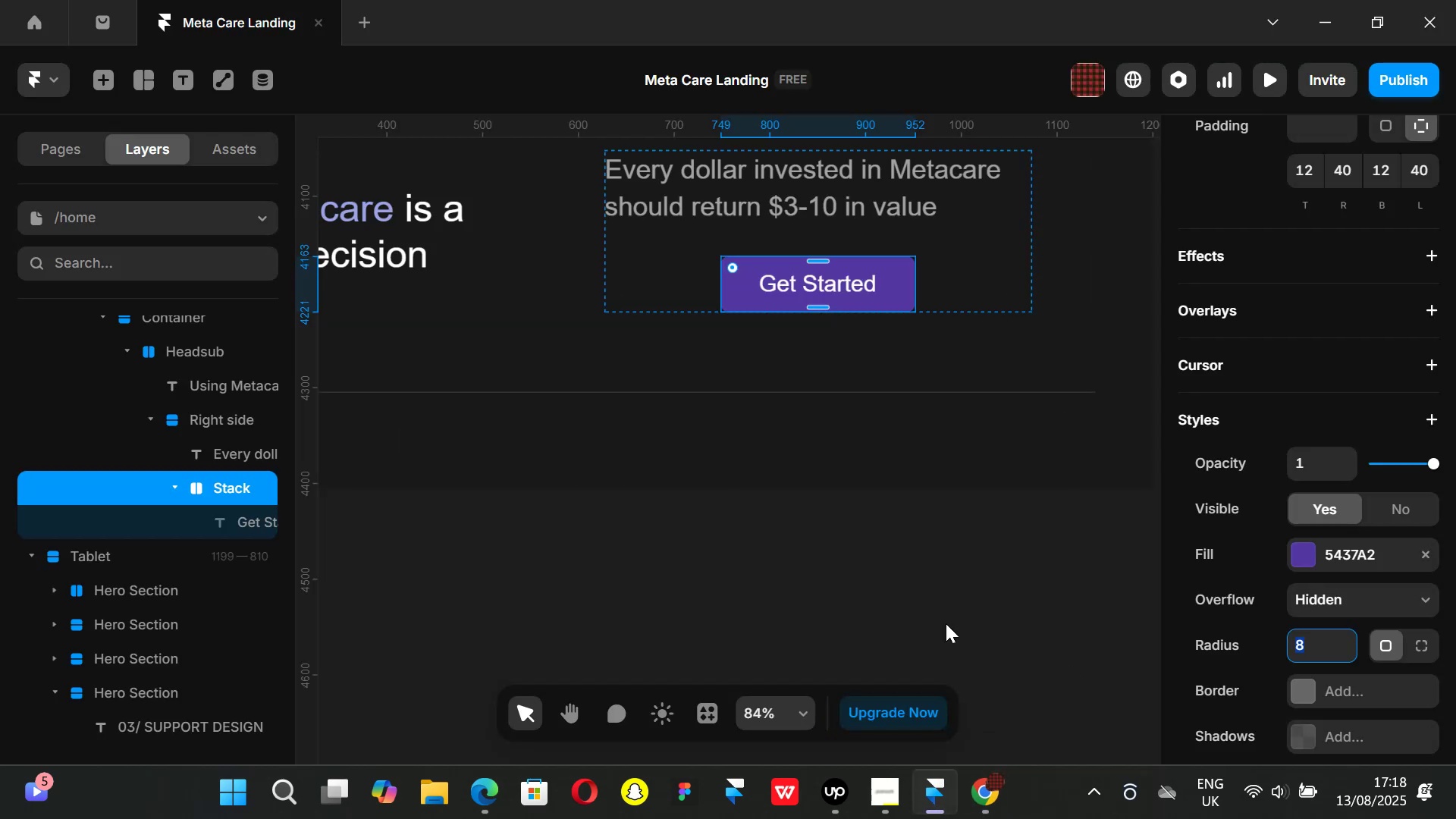 
left_click([945, 628])
 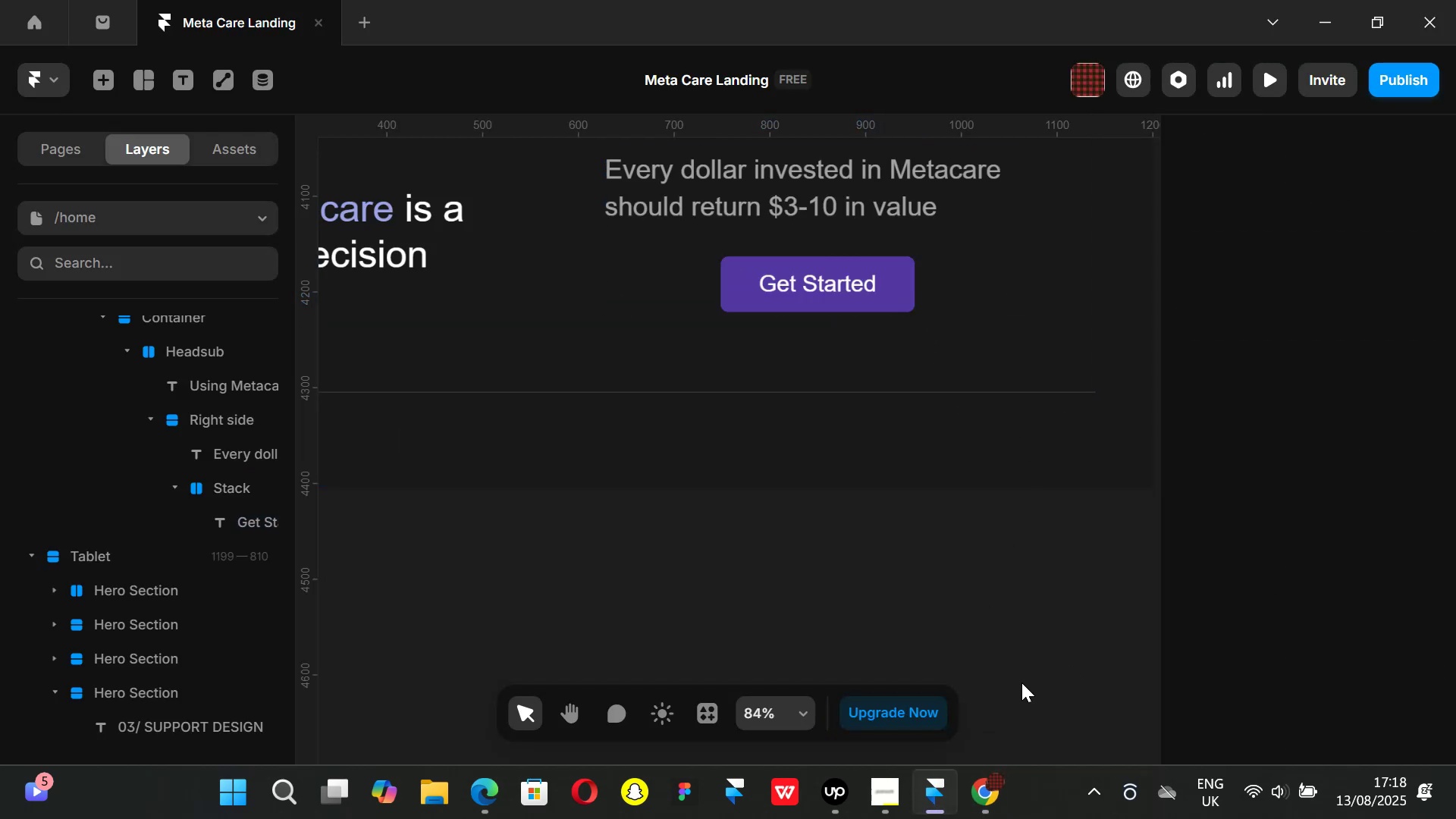 
left_click([979, 810])
 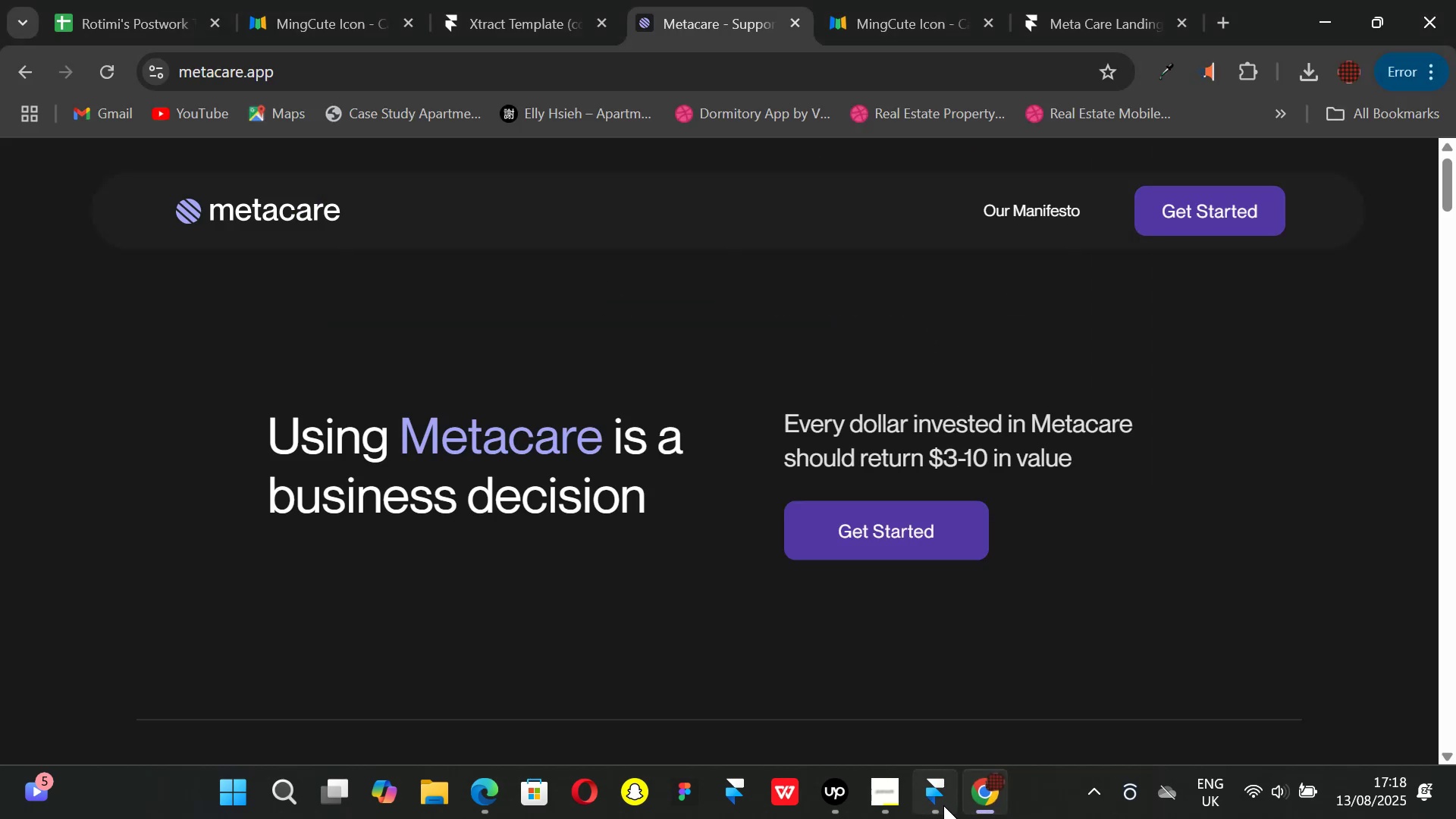 
left_click([943, 805])
 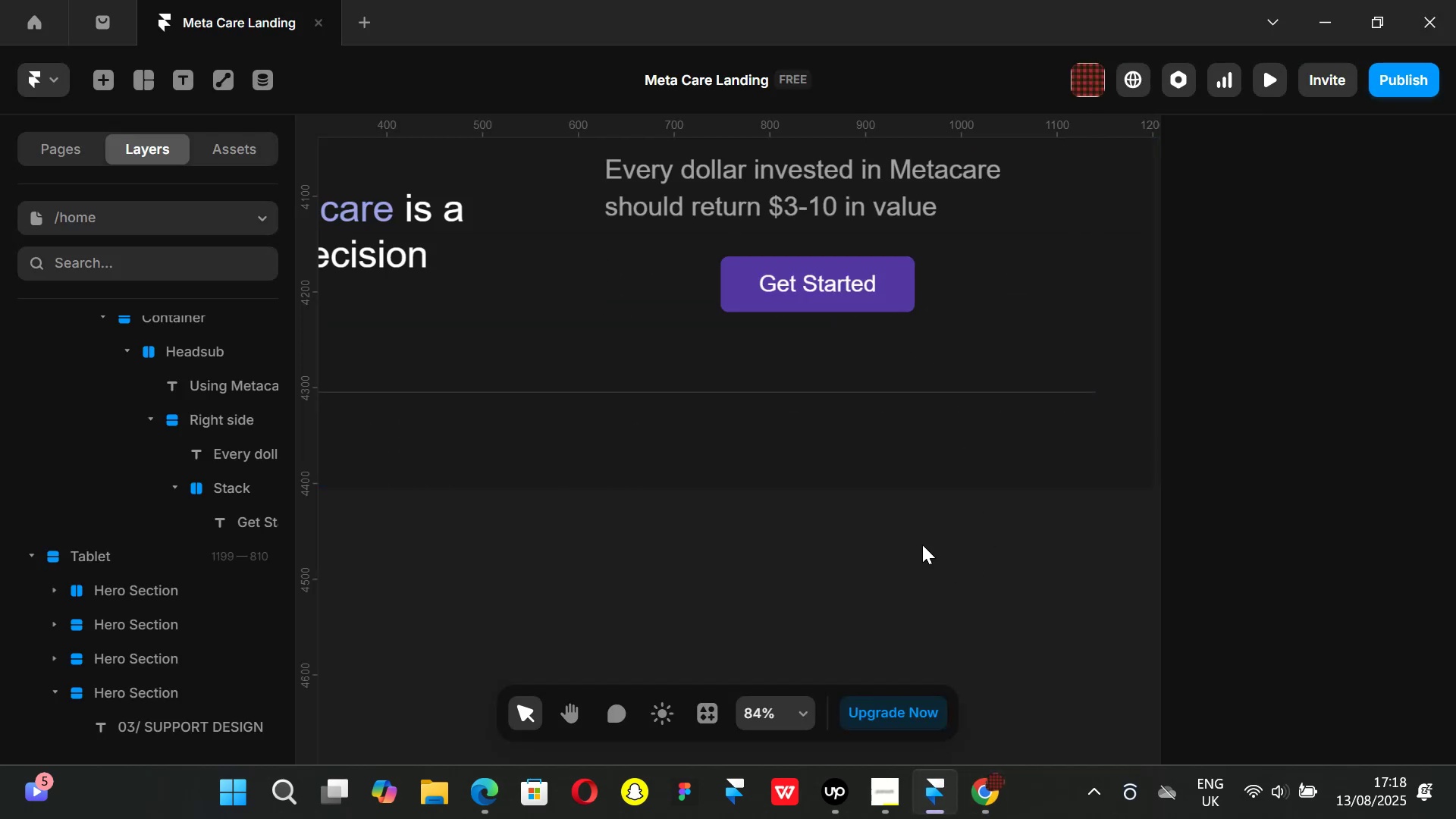 
hold_key(key=ControlLeft, duration=0.58)
scroll: coordinate [855, 503], scroll_direction: down, amount: 2.0
 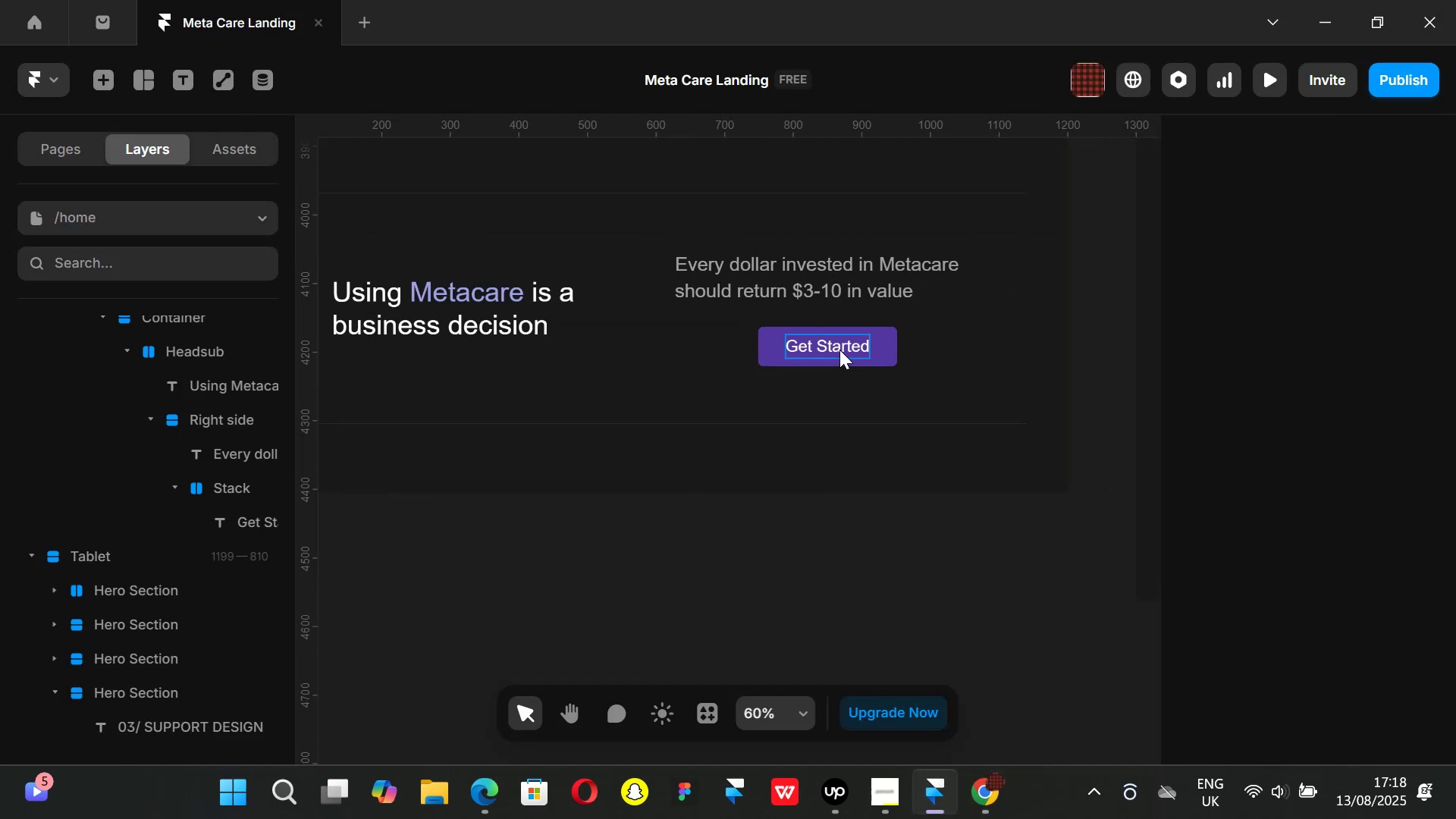 
left_click([839, 350])
 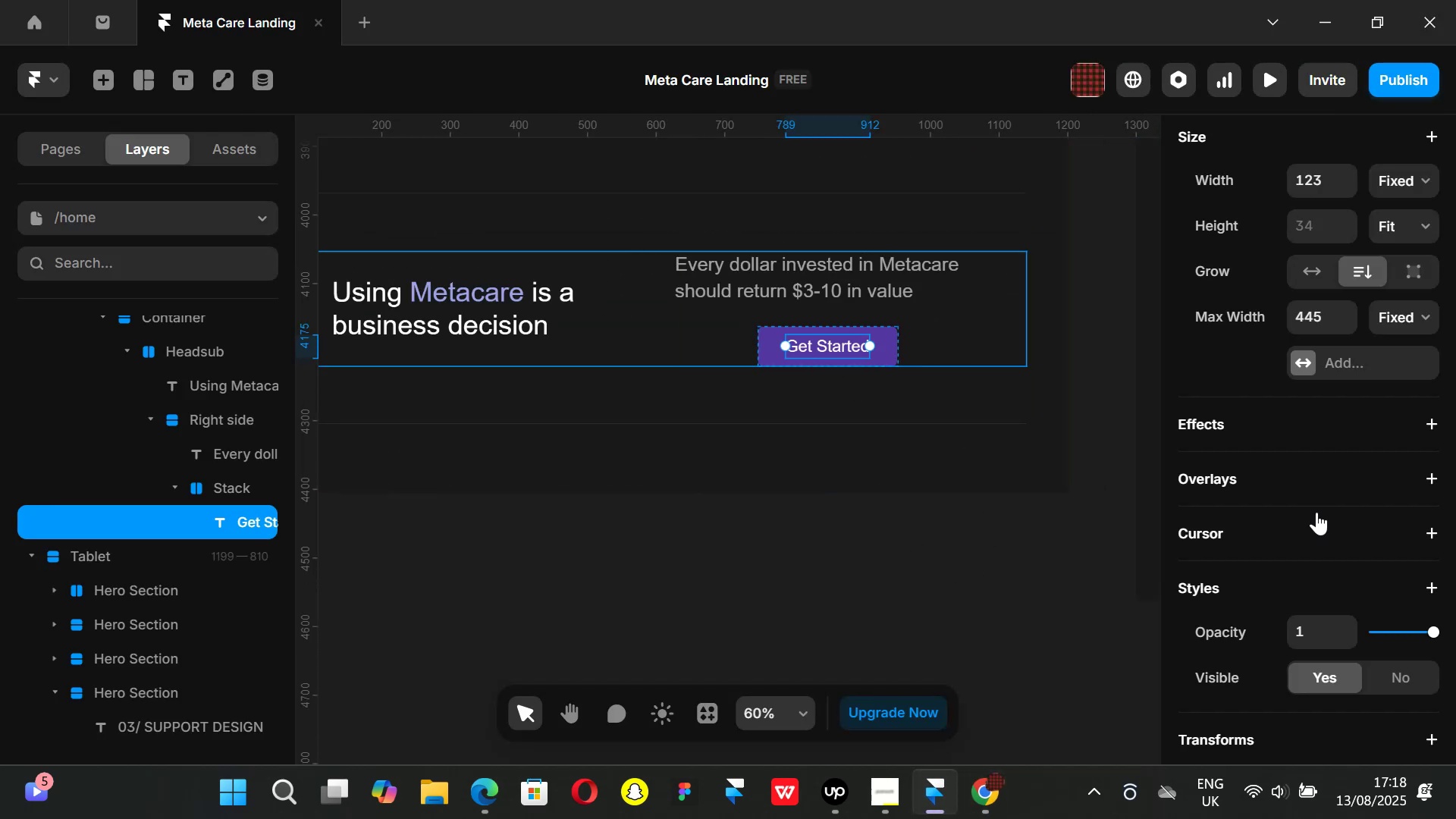 
scroll: coordinate [1305, 524], scroll_direction: down, amount: 3.0
 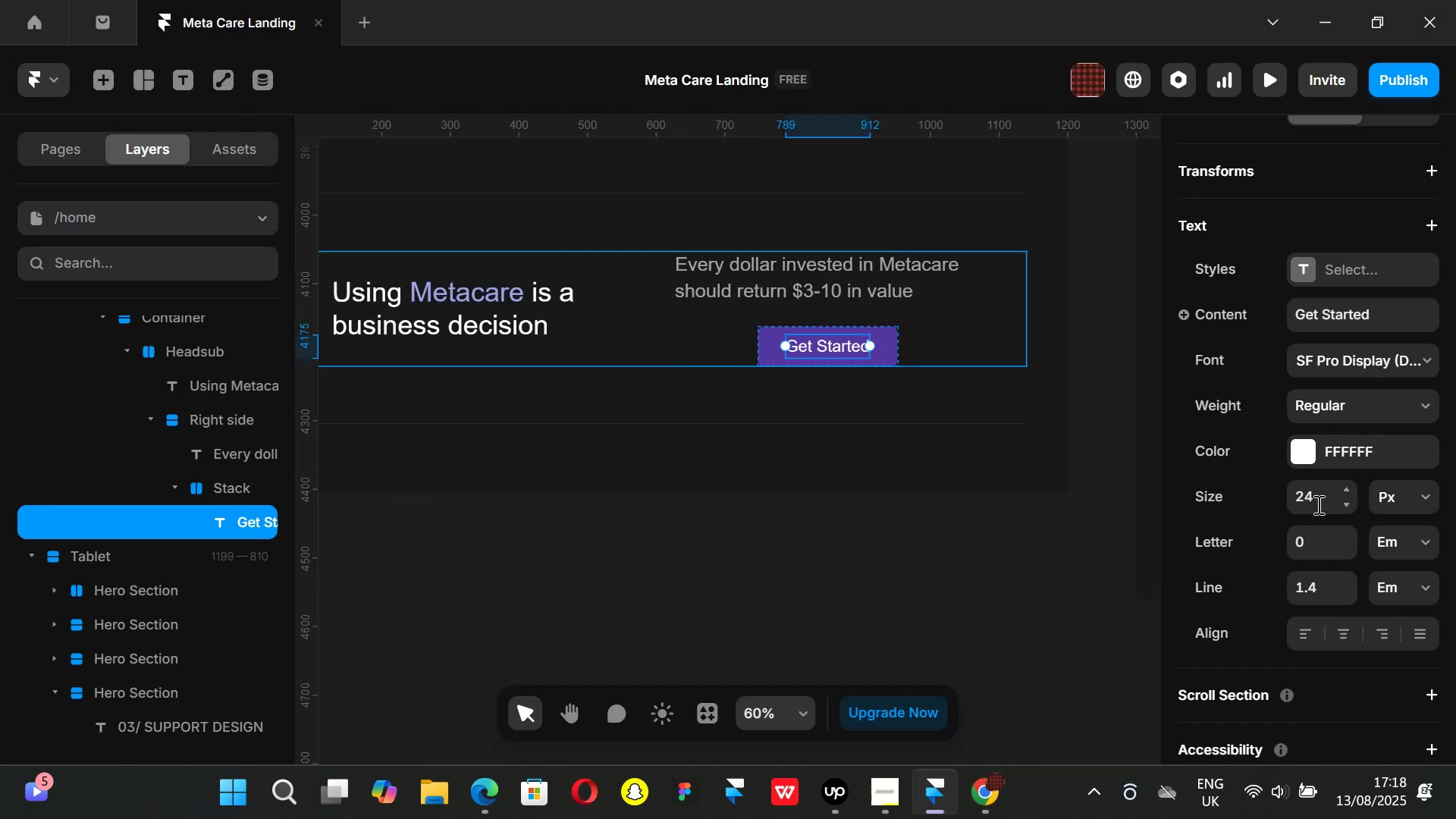 
left_click([1317, 496])
 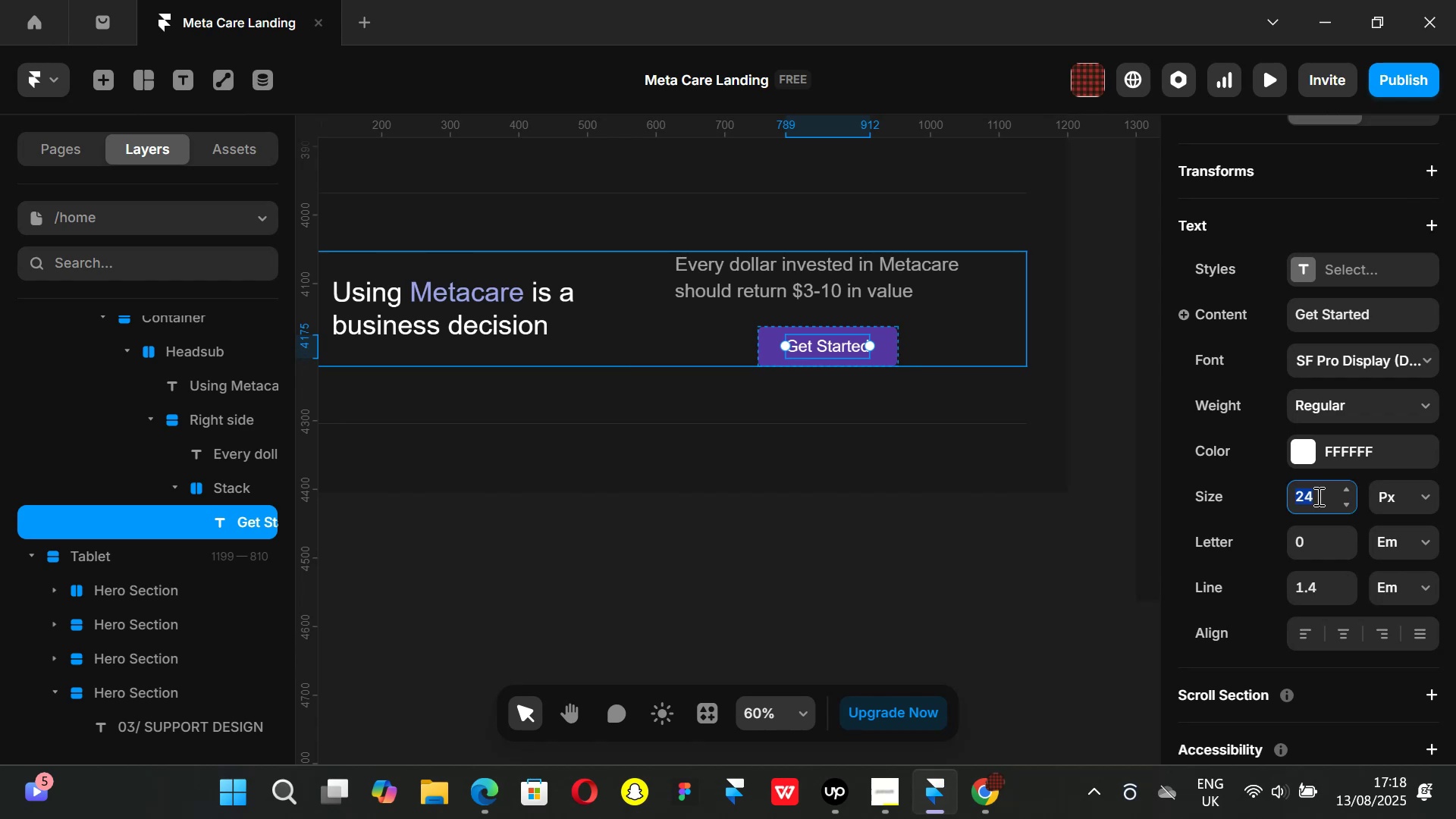 
type(20)
 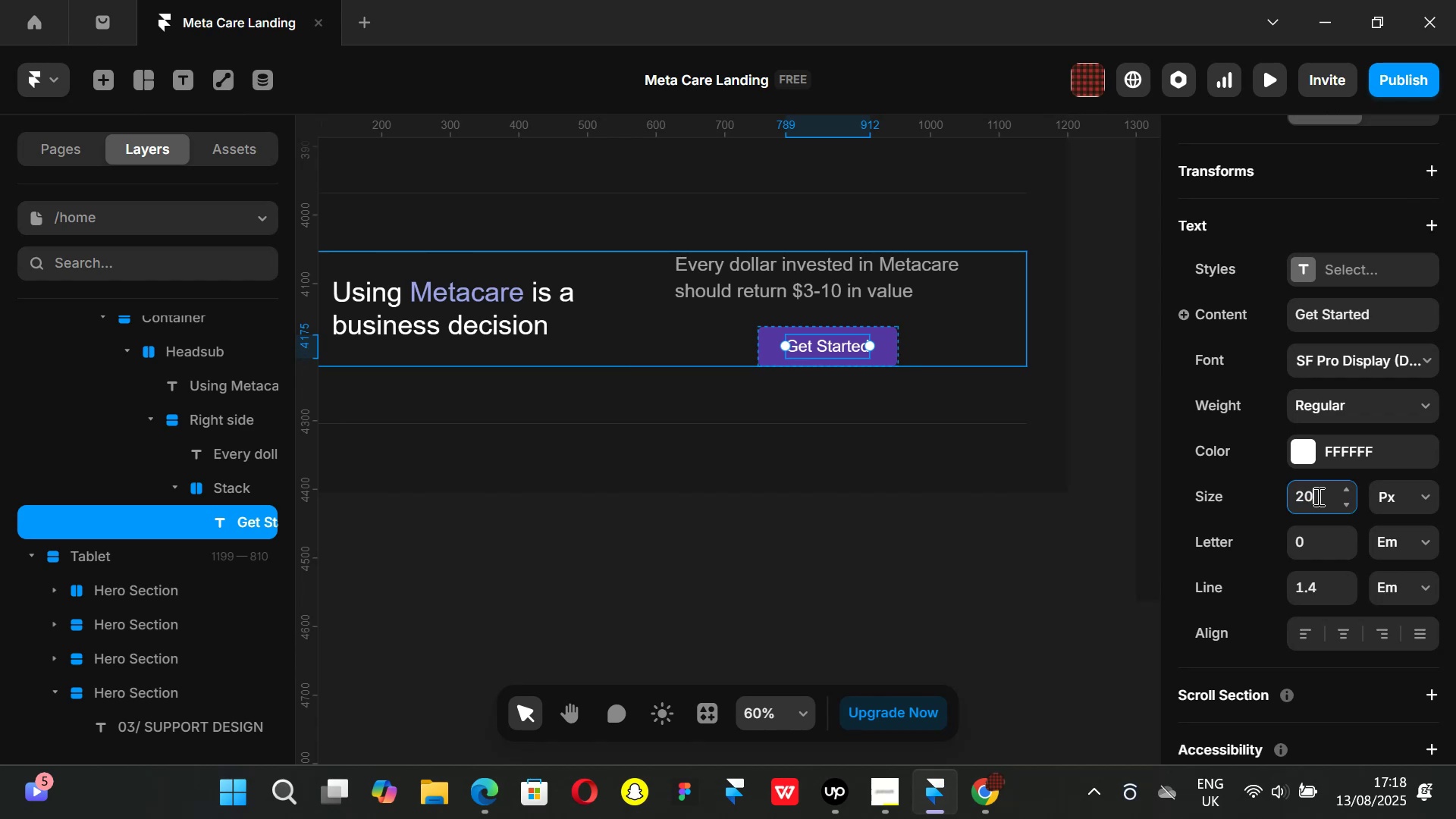 
key(Enter)
 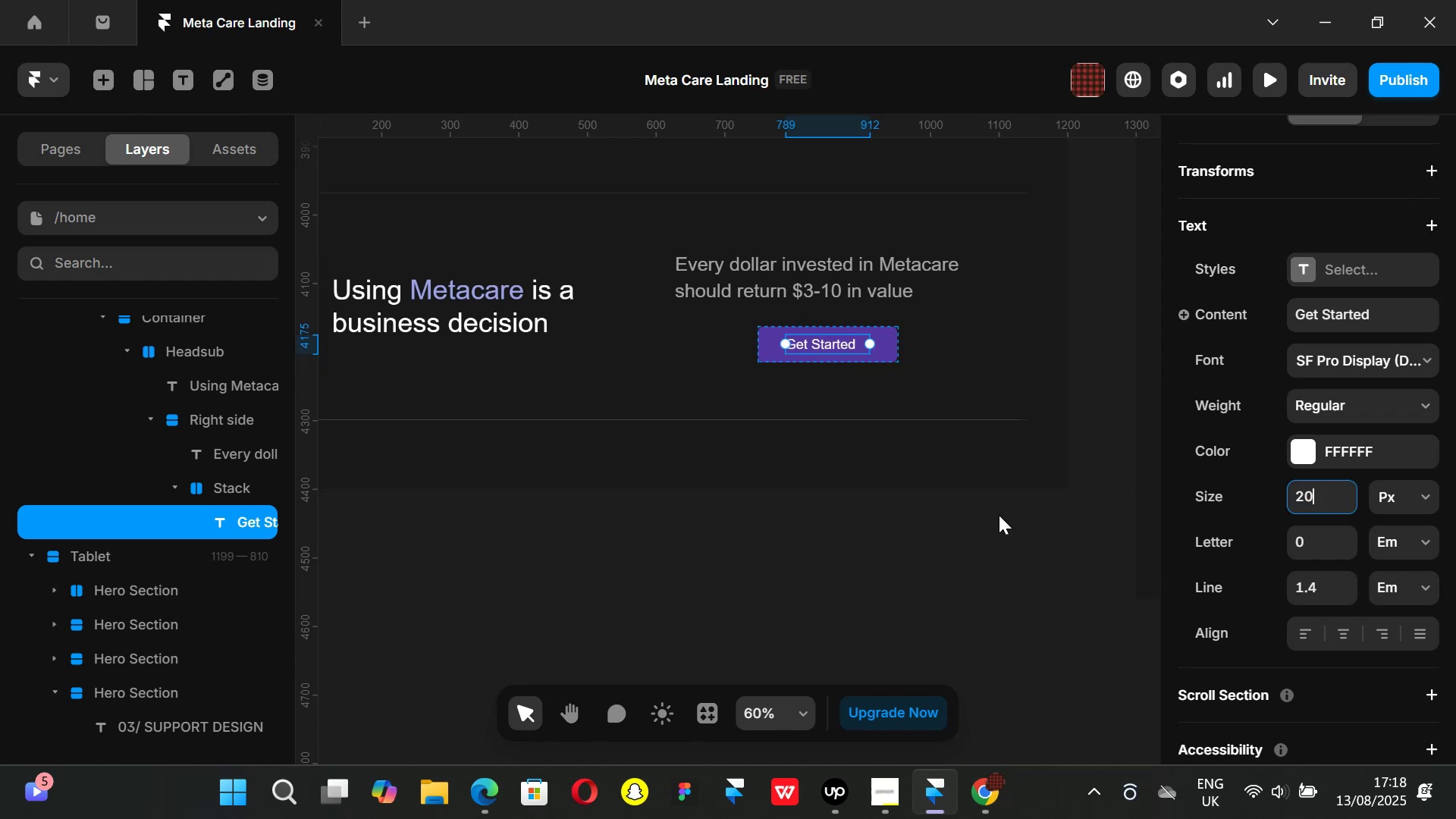 
left_click([908, 593])
 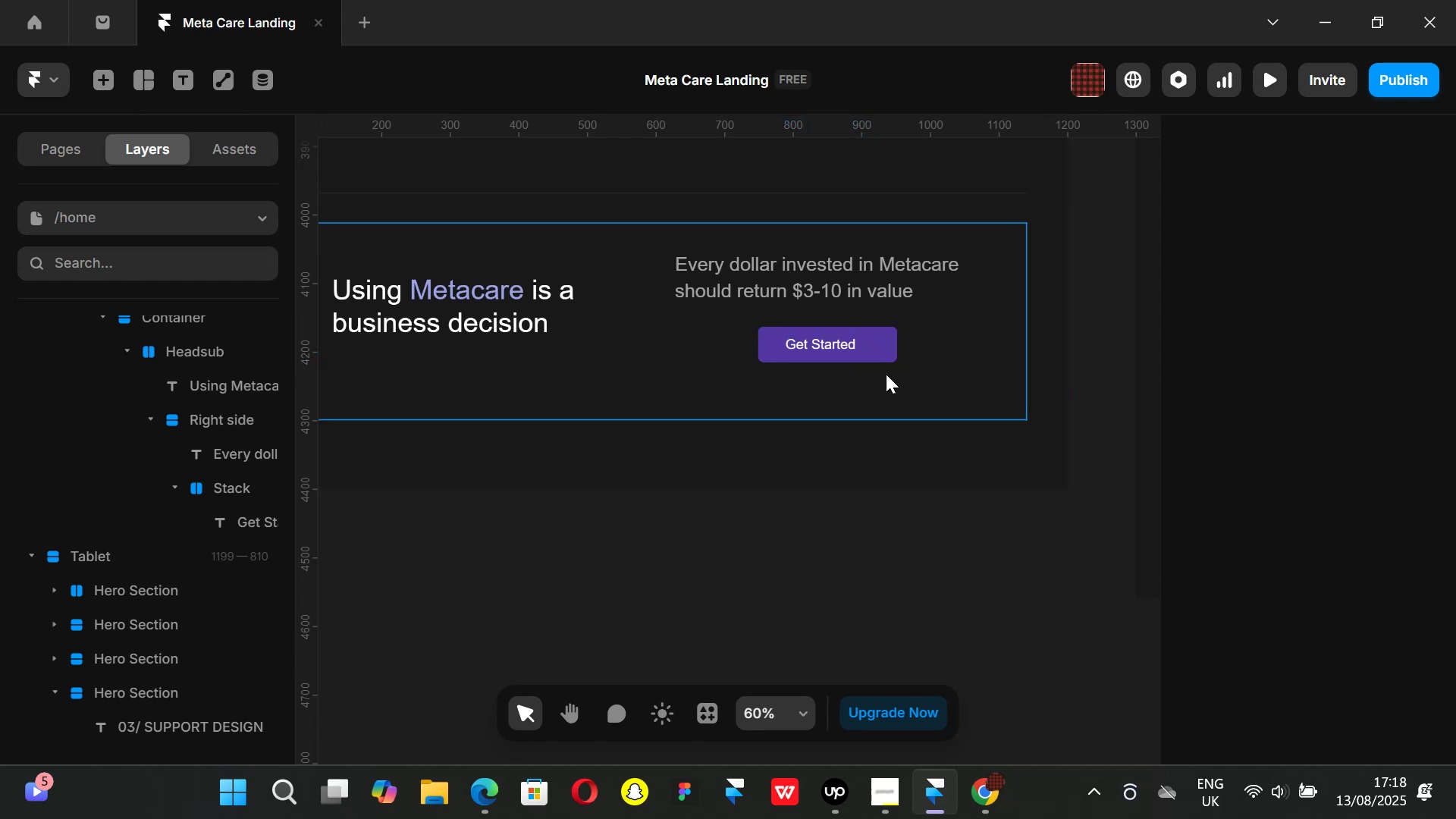 
hold_key(key=ControlLeft, duration=0.68)
scroll: coordinate [886, 366], scroll_direction: up, amount: 1.0
 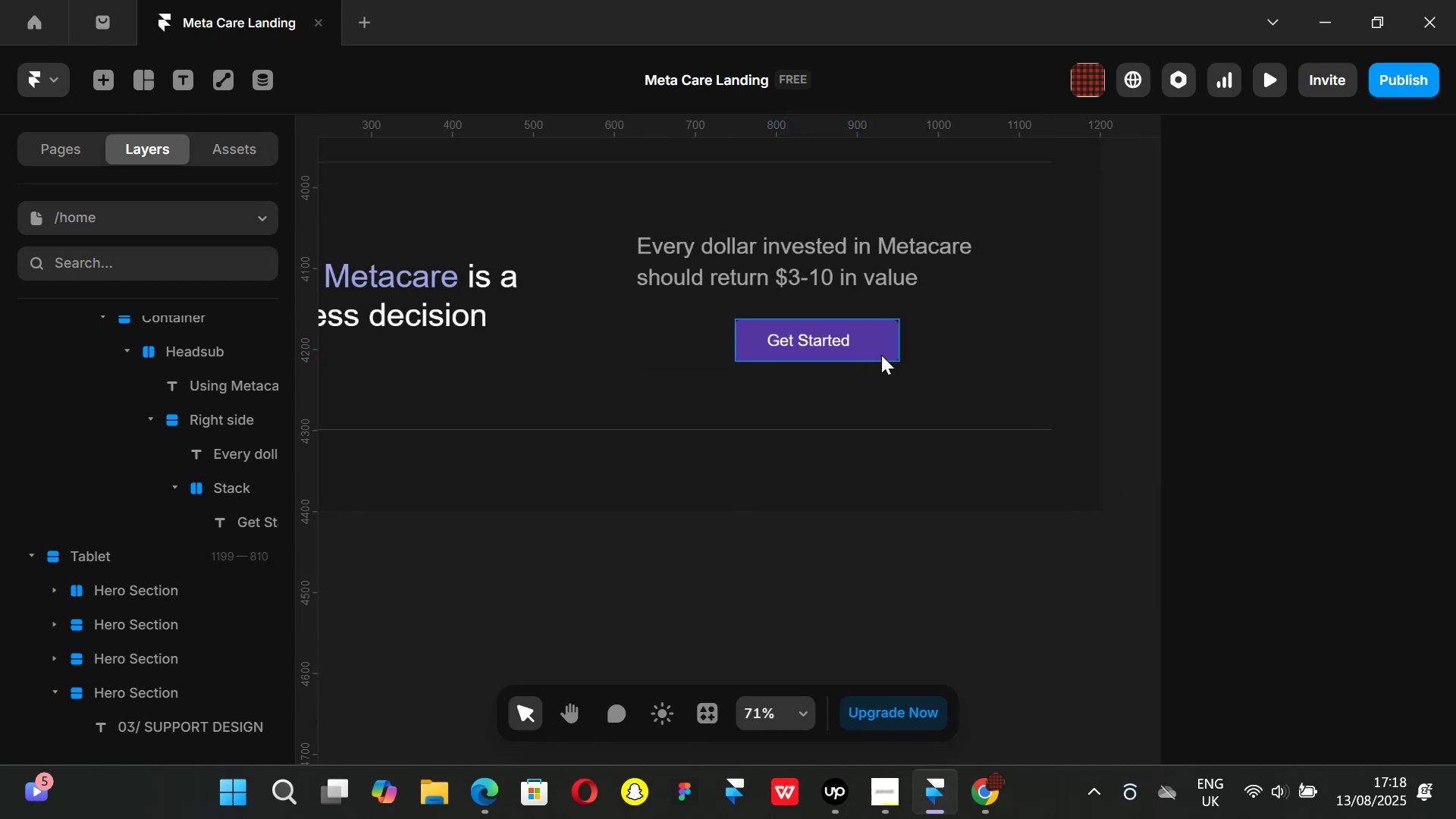 
left_click([881, 355])
 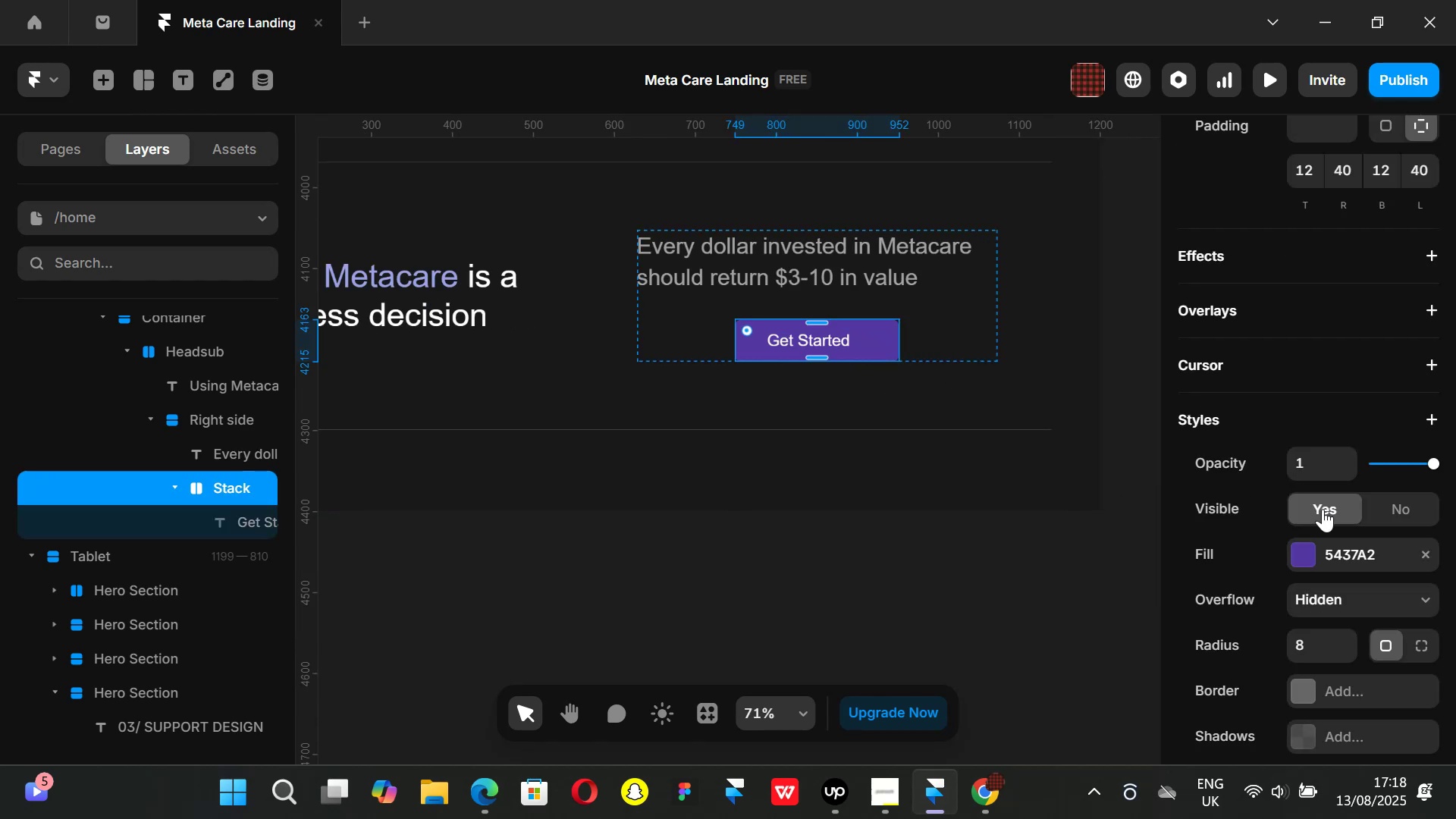 
scroll: coordinate [1323, 522], scroll_direction: down, amount: 2.0
 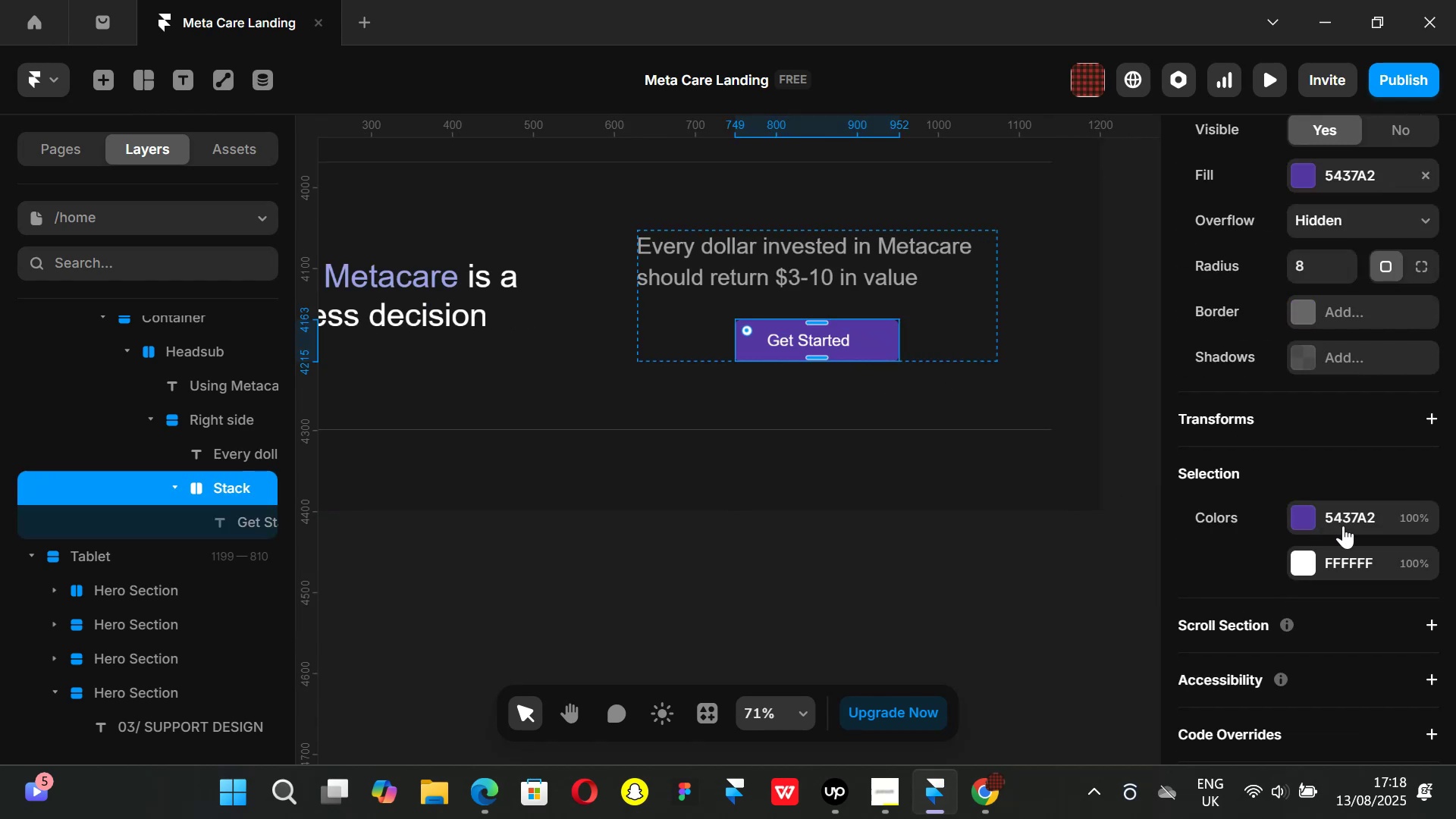 
scroll: coordinate [1351, 522], scroll_direction: up, amount: 4.0
 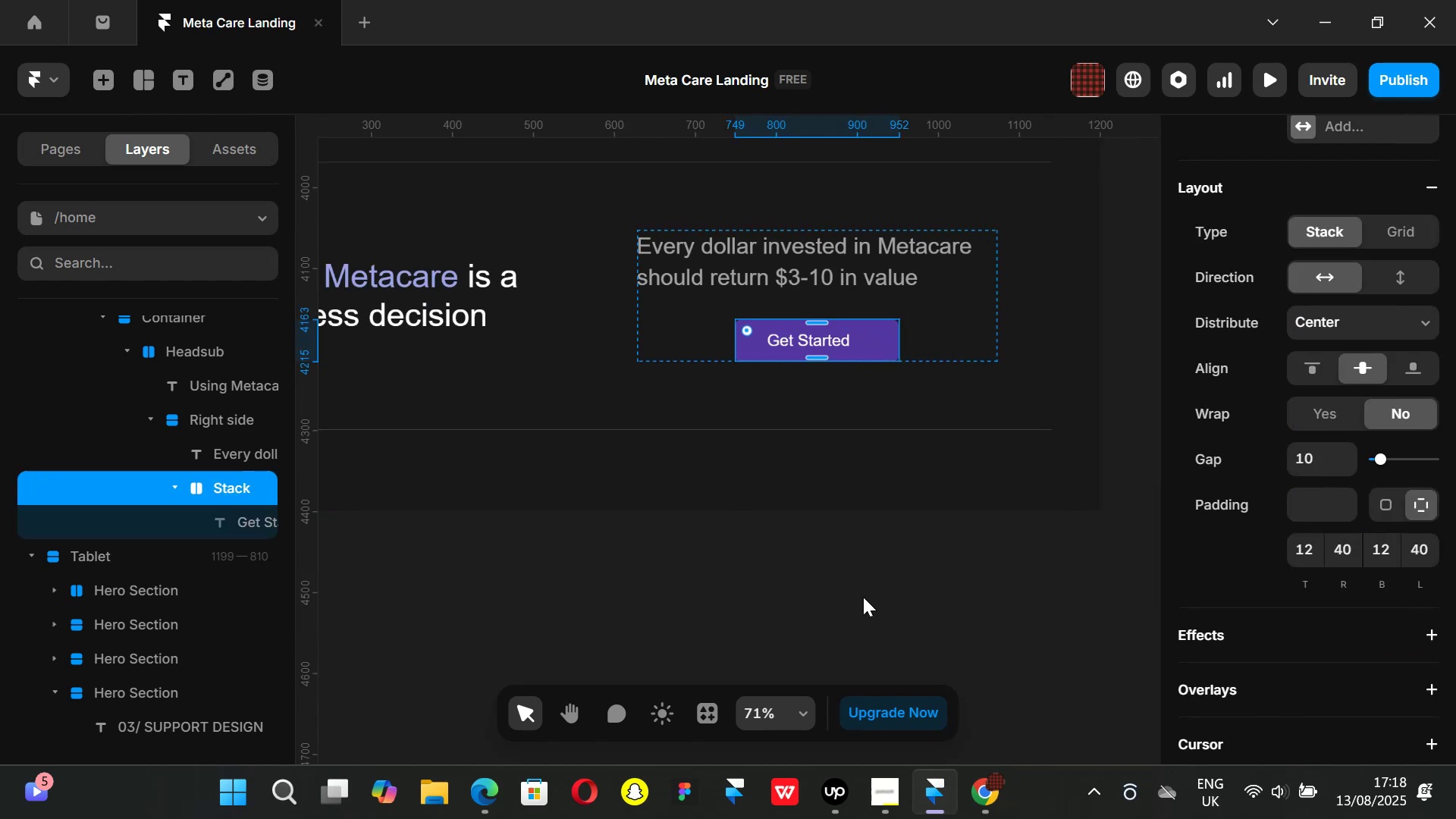 
left_click([863, 597])
 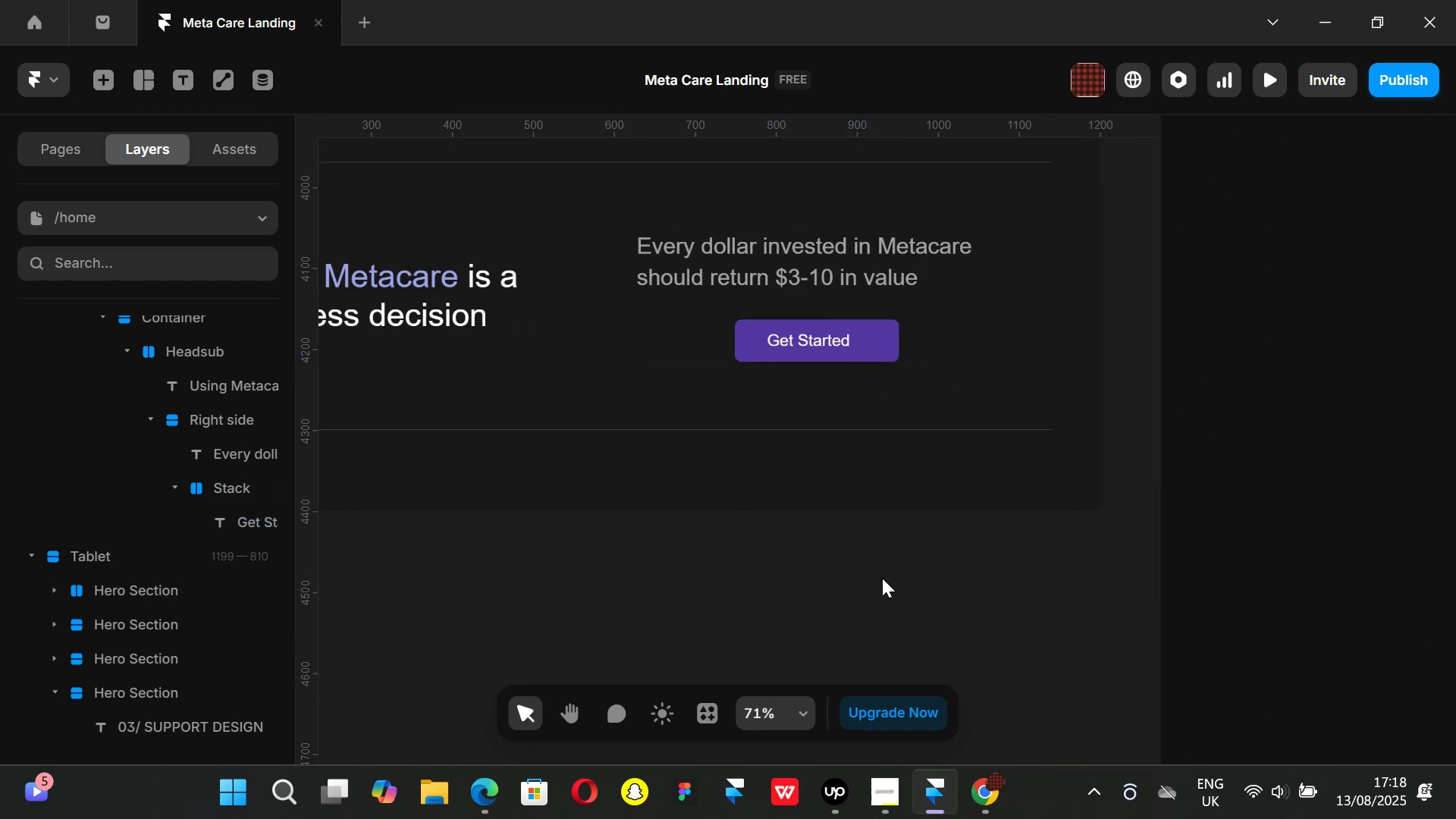 
hold_key(key=ControlLeft, duration=0.46)
scroll: coordinate [870, 352], scroll_direction: up, amount: 2.0
 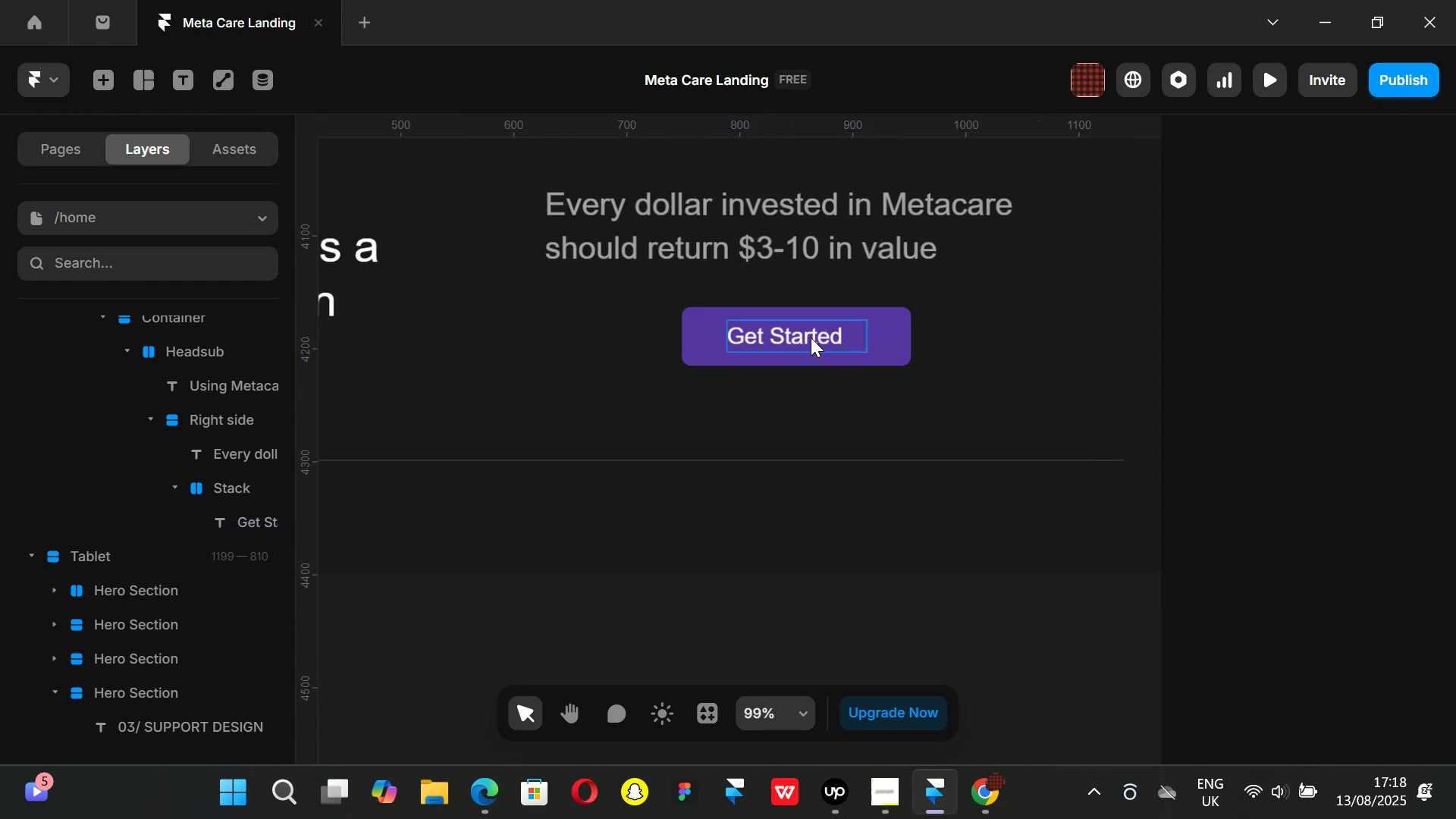 
left_click([811, 337])
 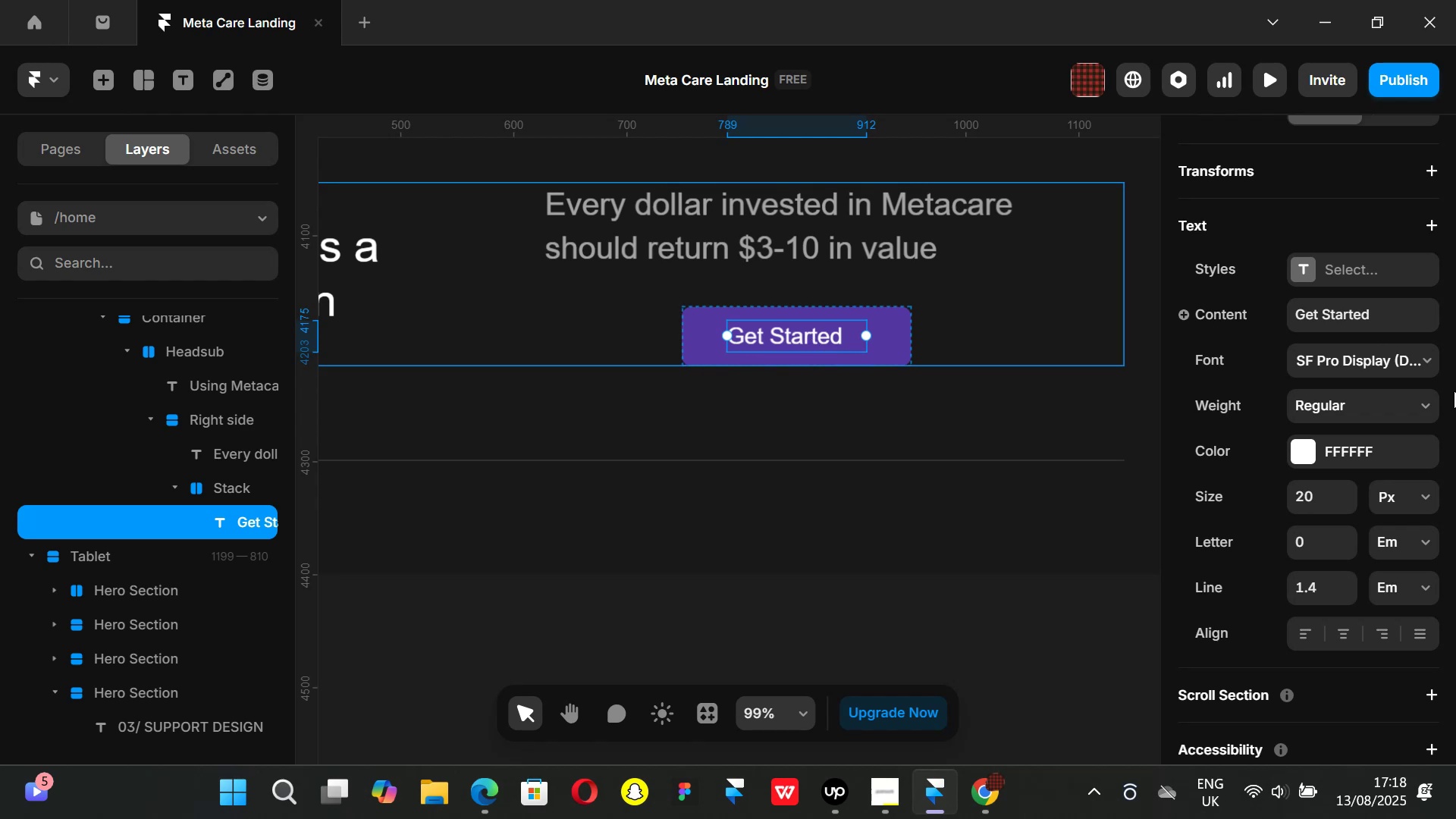 
scroll: coordinate [1385, 303], scroll_direction: up, amount: 5.0
 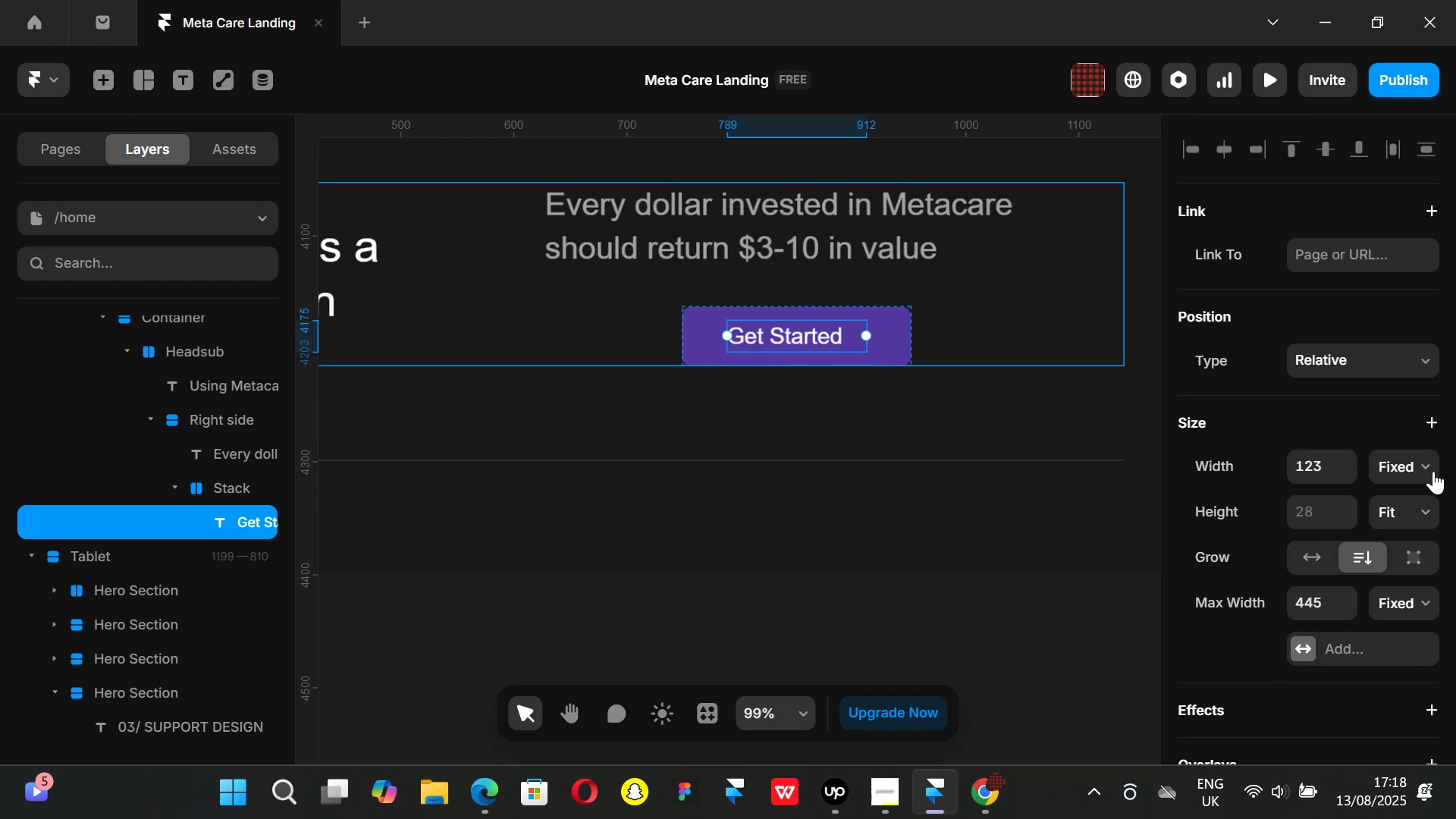 
left_click([1432, 472])
 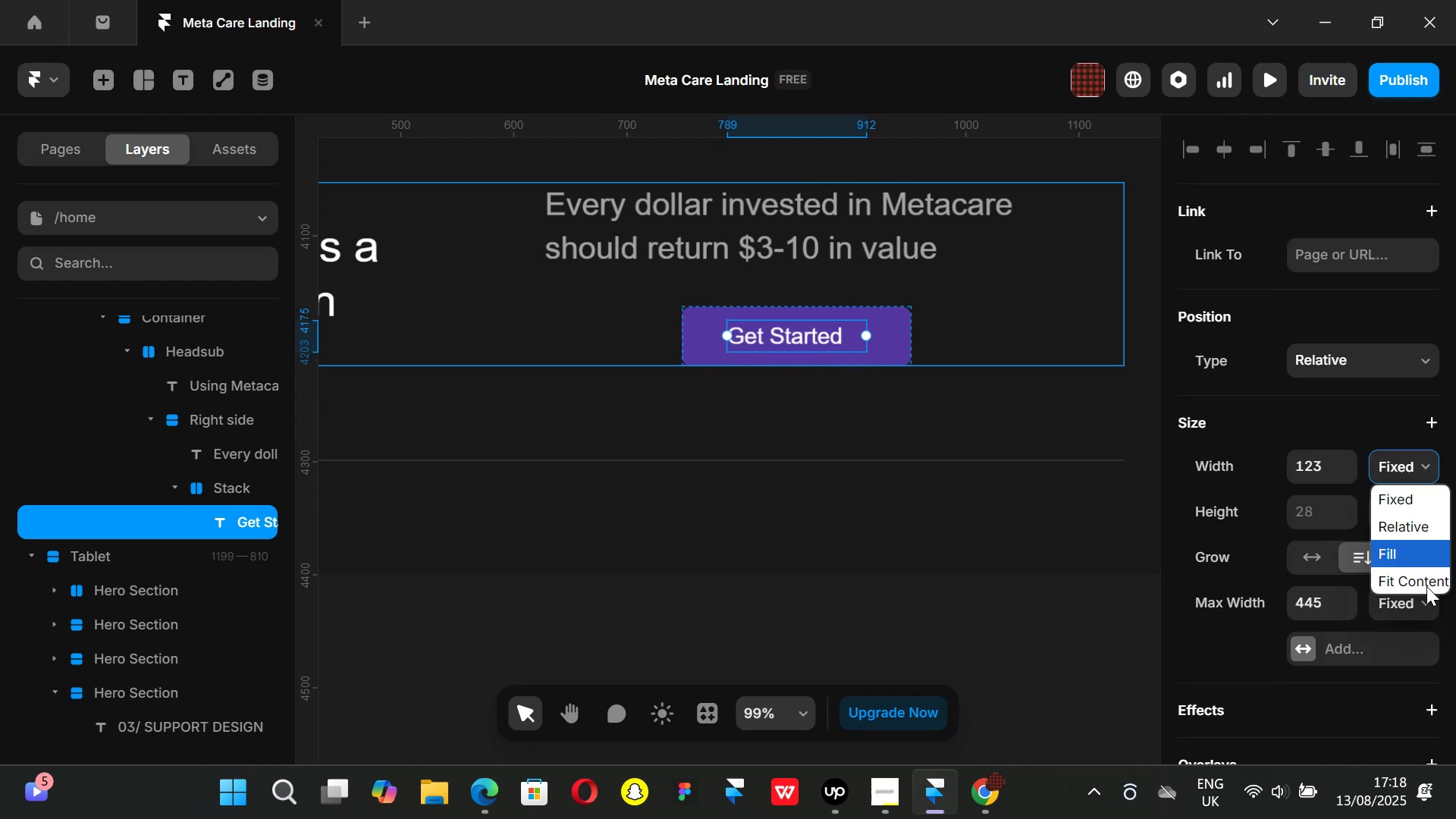 
left_click([1426, 583])
 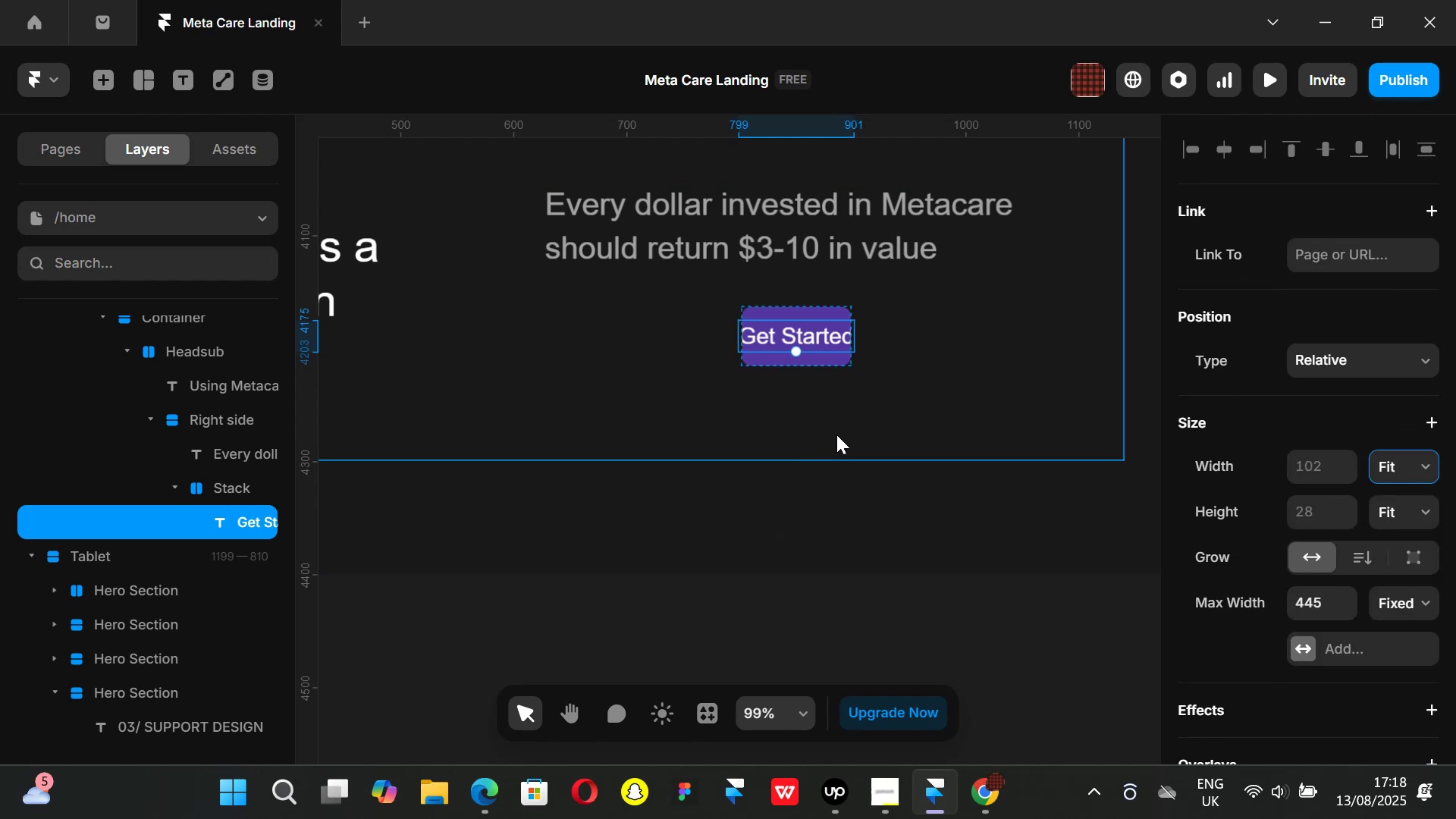 
key(Control+ControlLeft)
 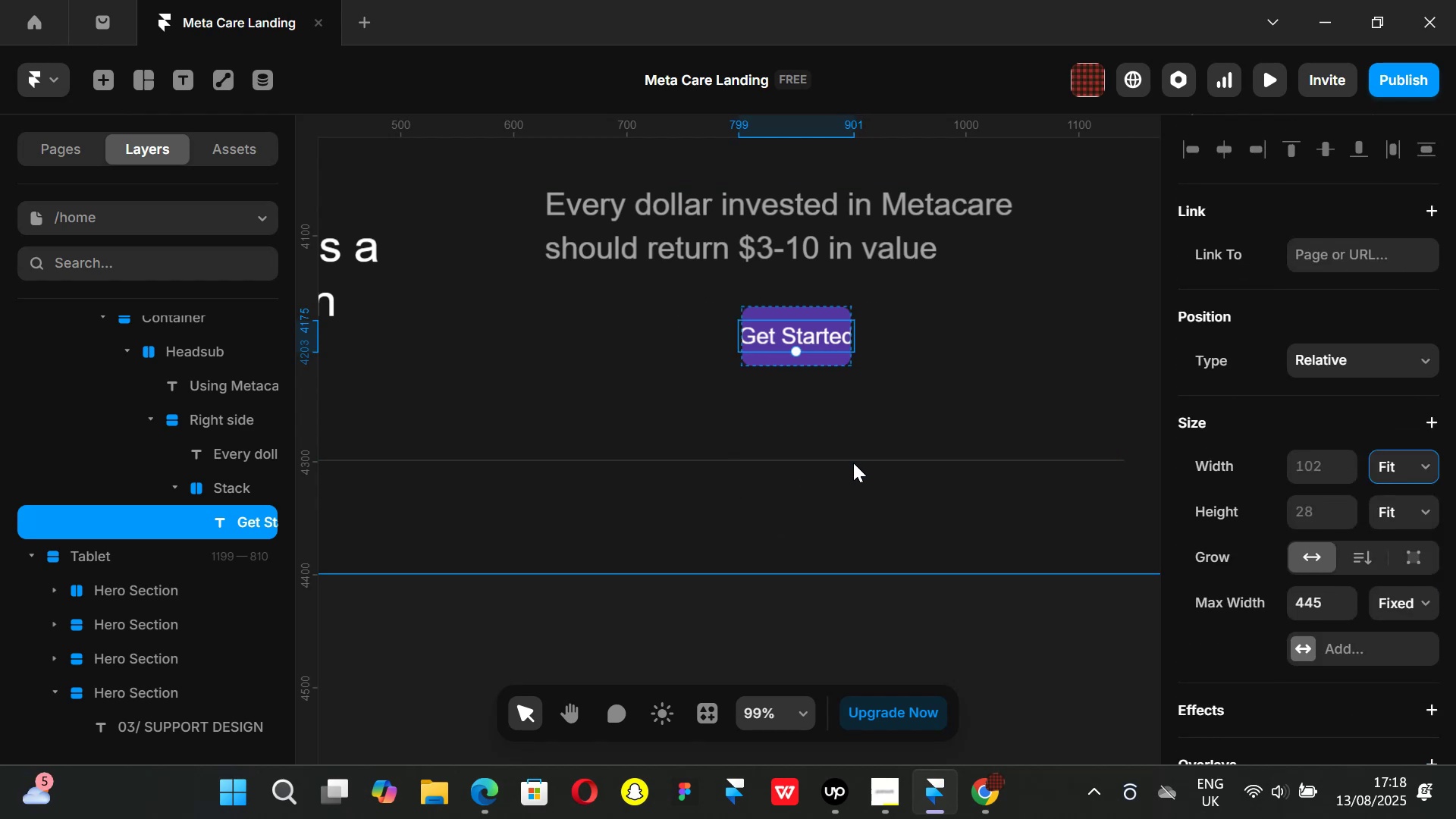 
key(Control+Z)
 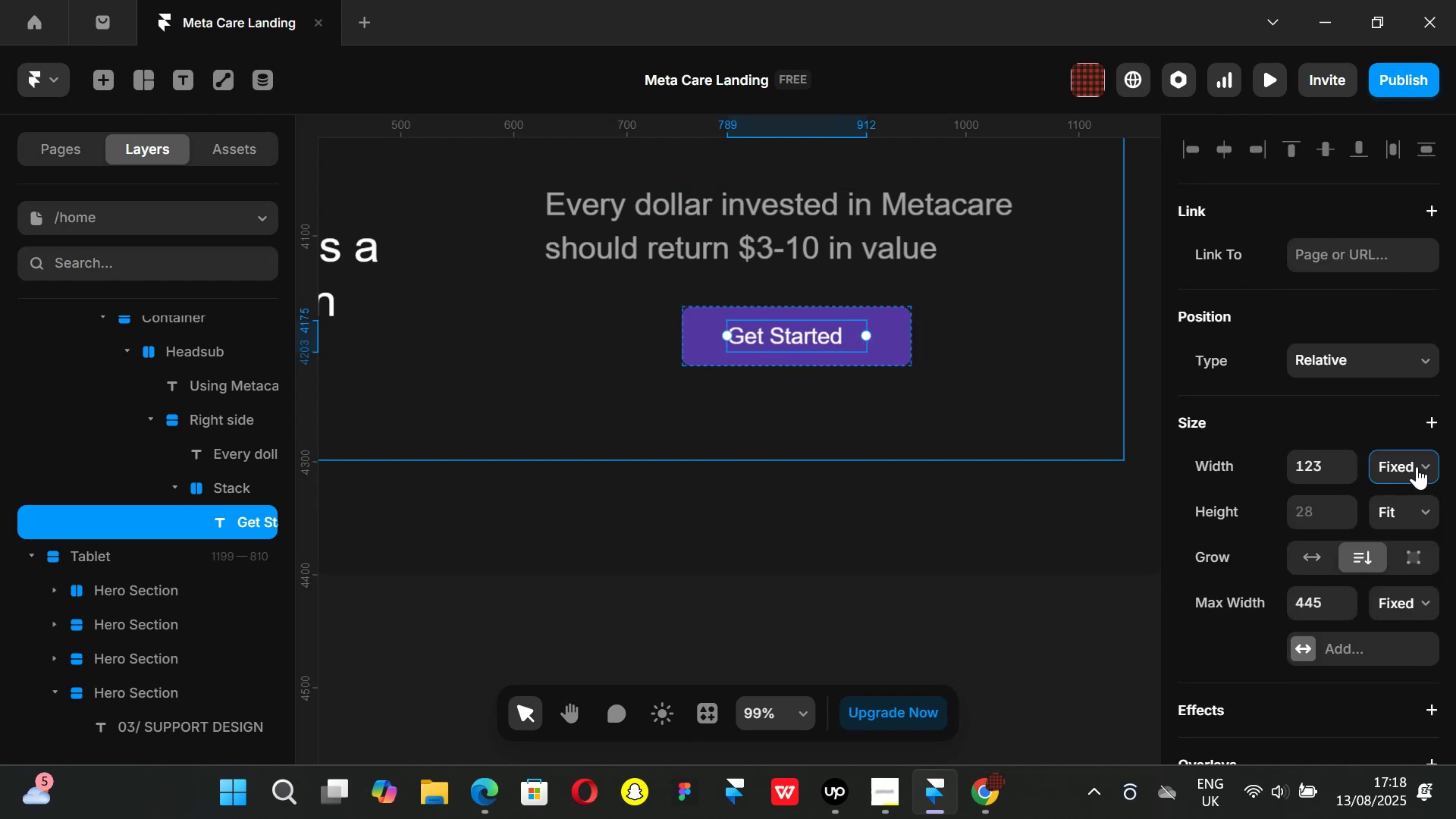 
left_click([1429, 466])
 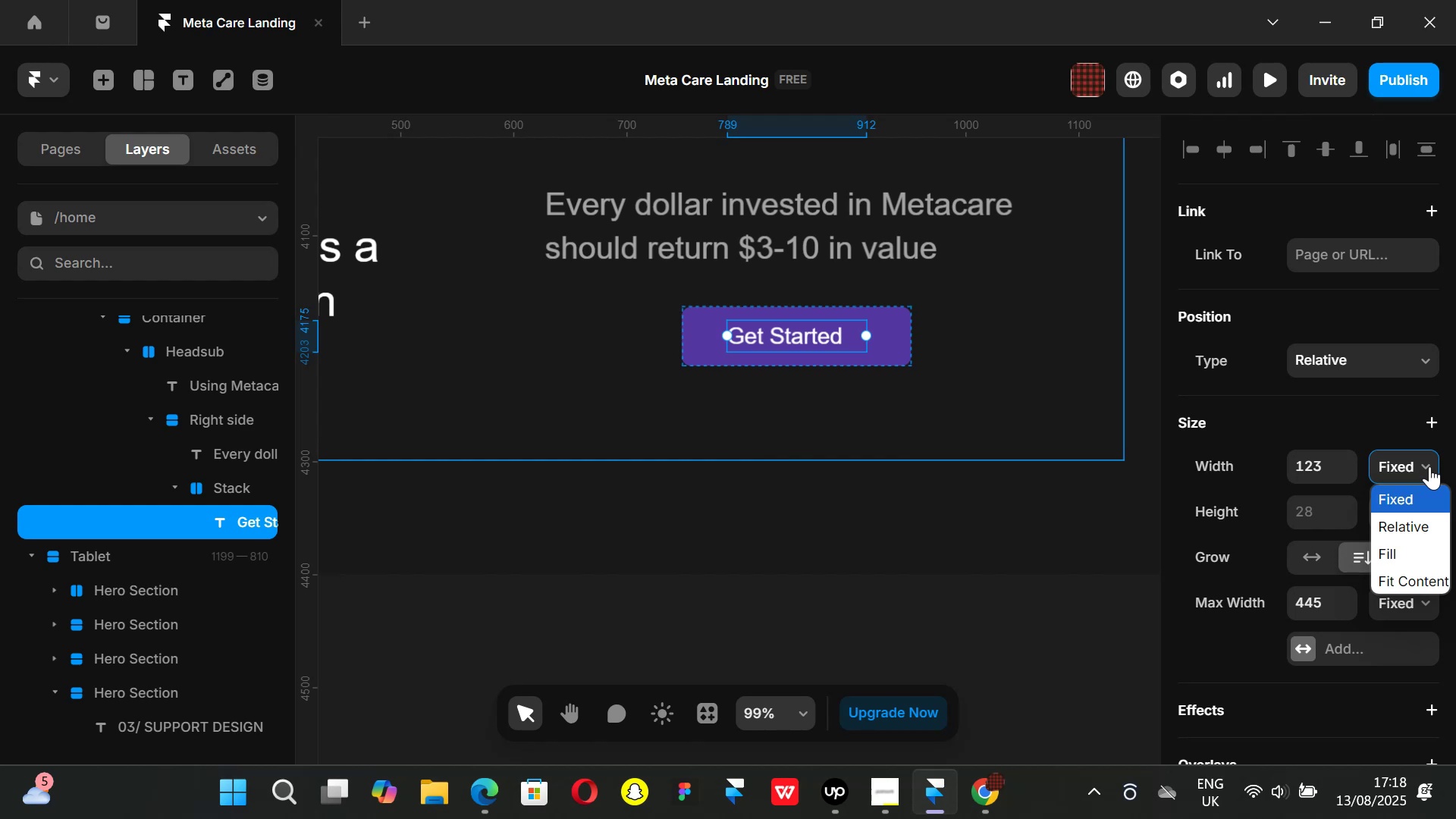 
left_click([1429, 466])
 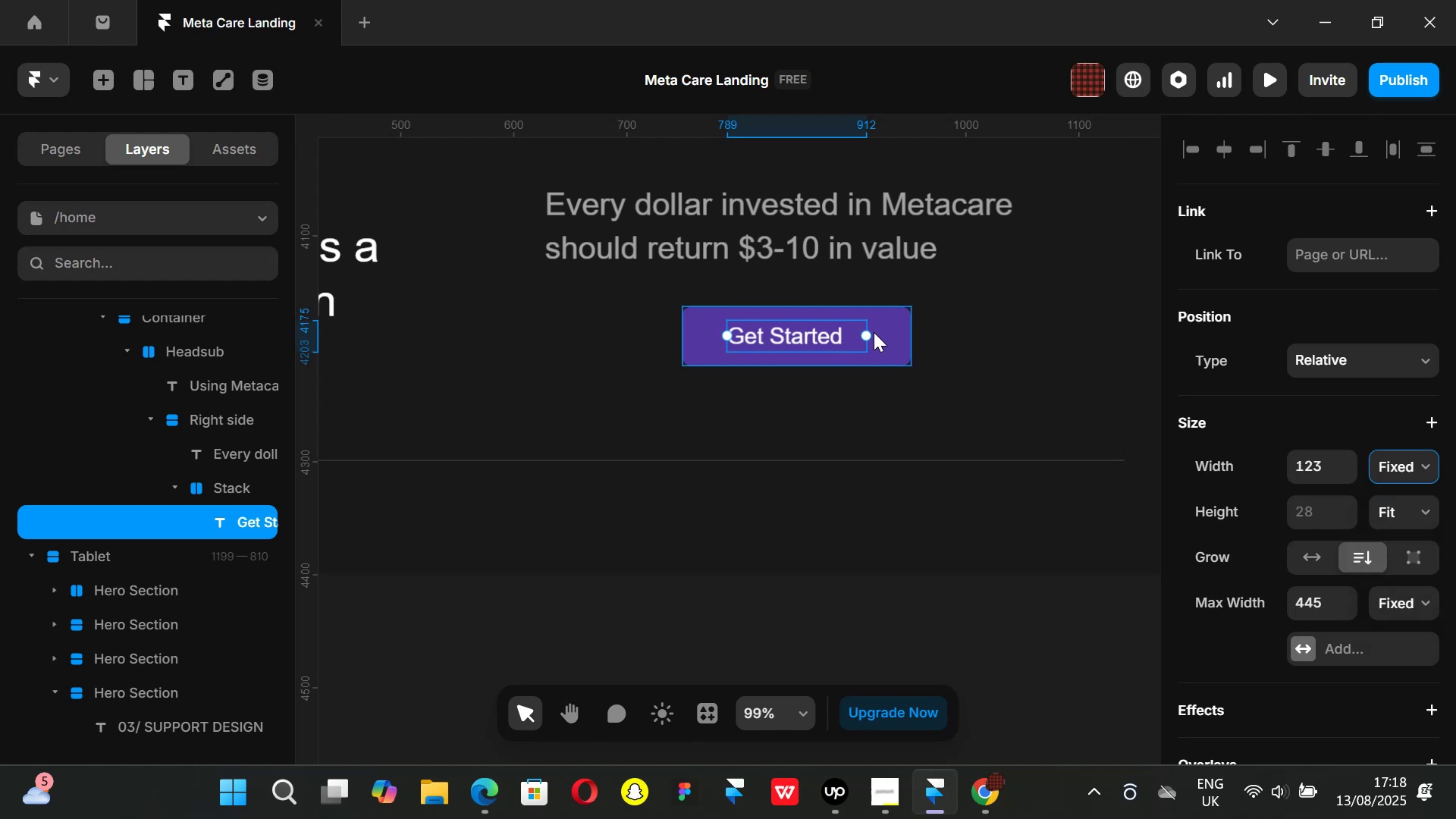 
left_click_drag(start_coordinate=[863, 334], to_coordinate=[845, 337])
 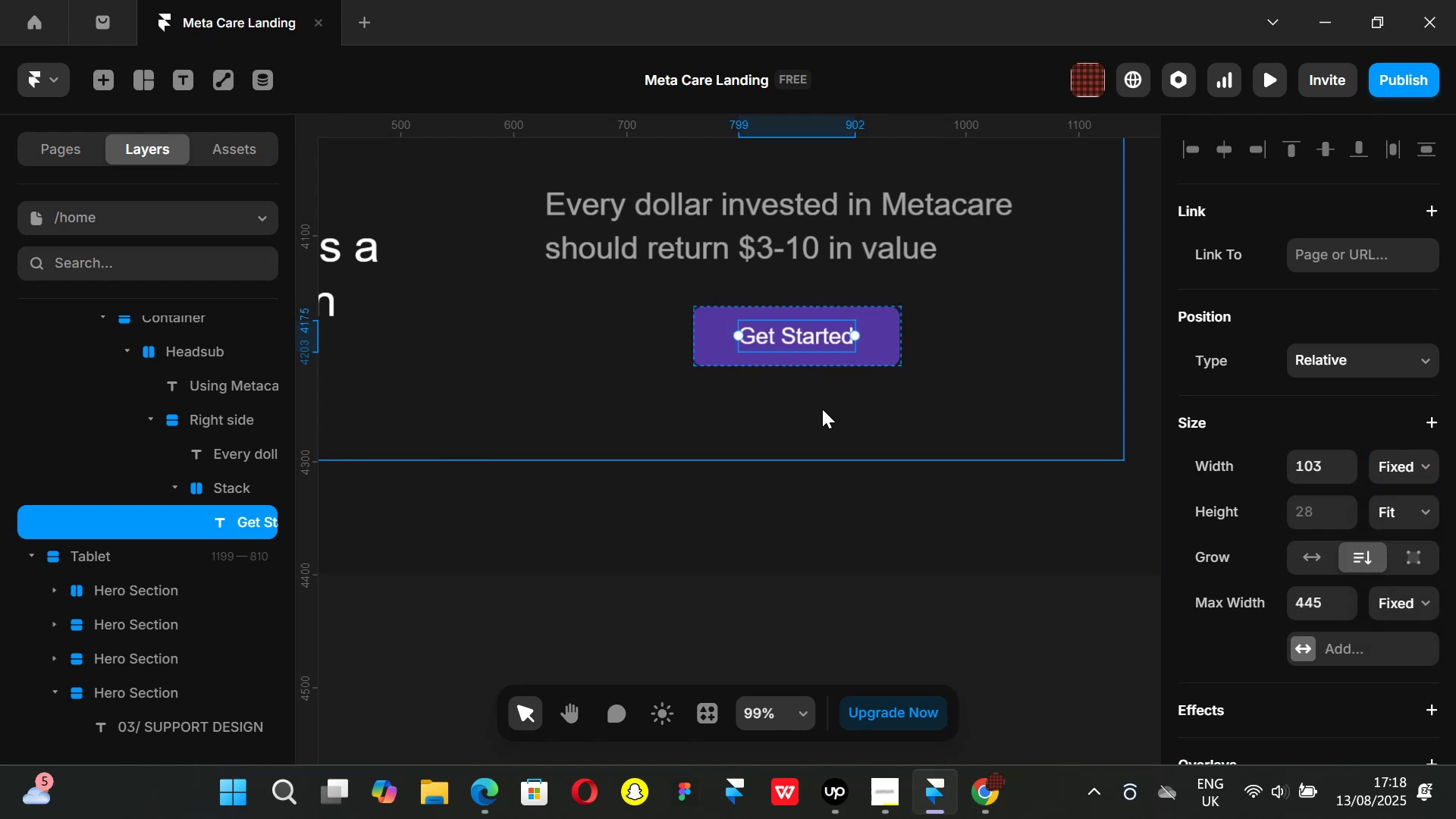 
left_click([647, 622])
 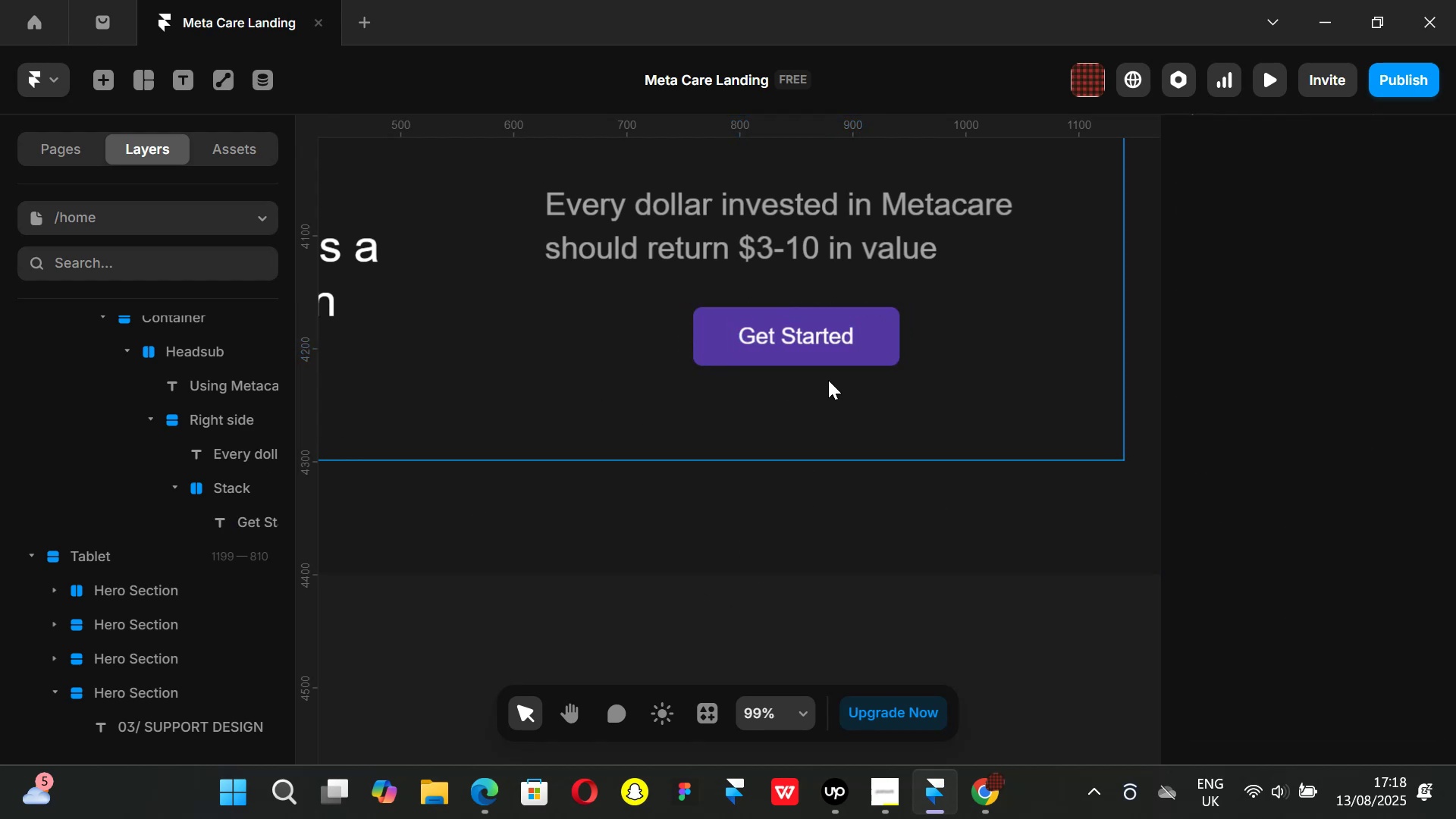 
key(Control+ControlLeft)
 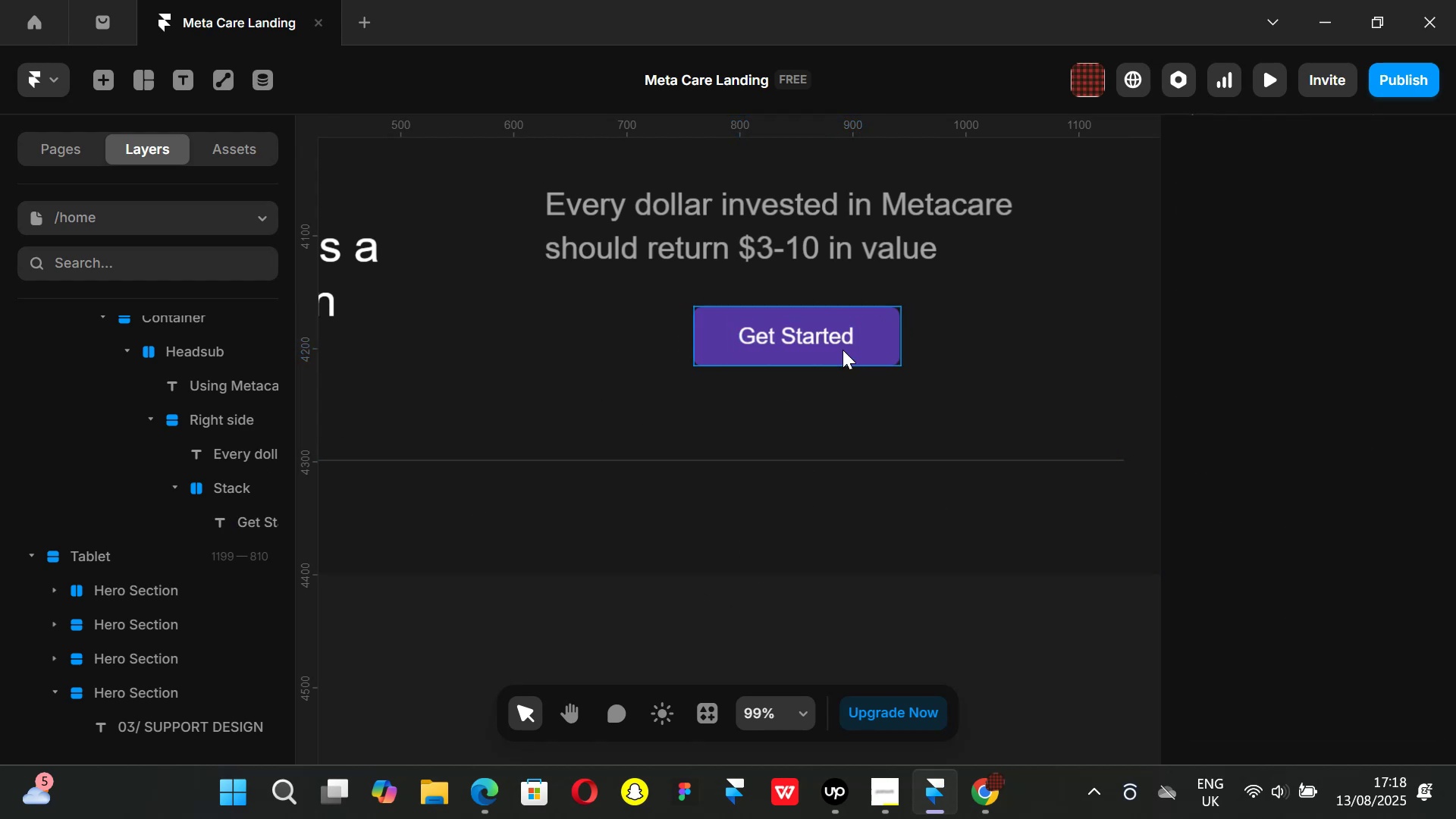 
scroll: coordinate [844, 345], scroll_direction: up, amount: 2.0
 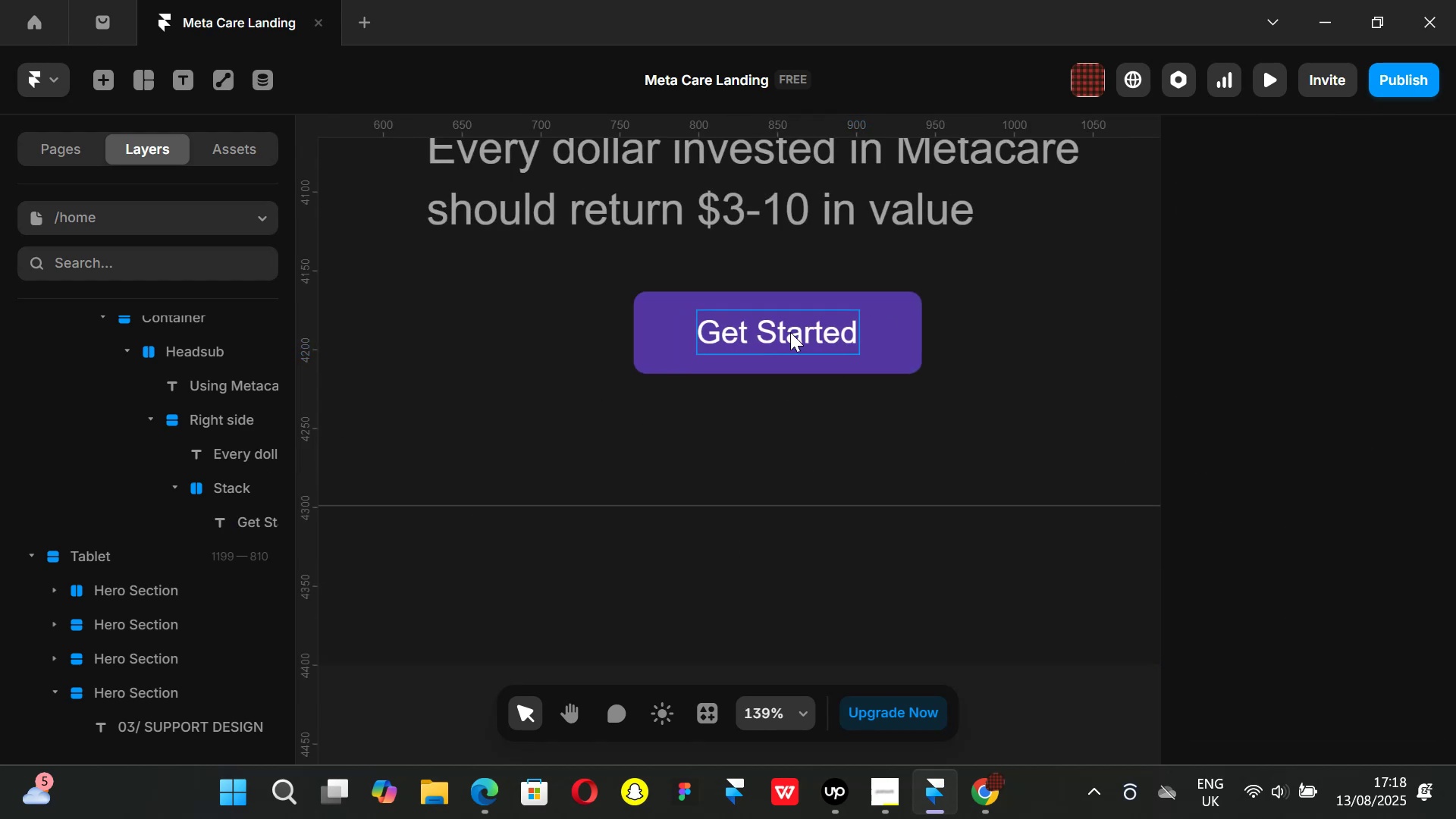 
left_click([790, 332])
 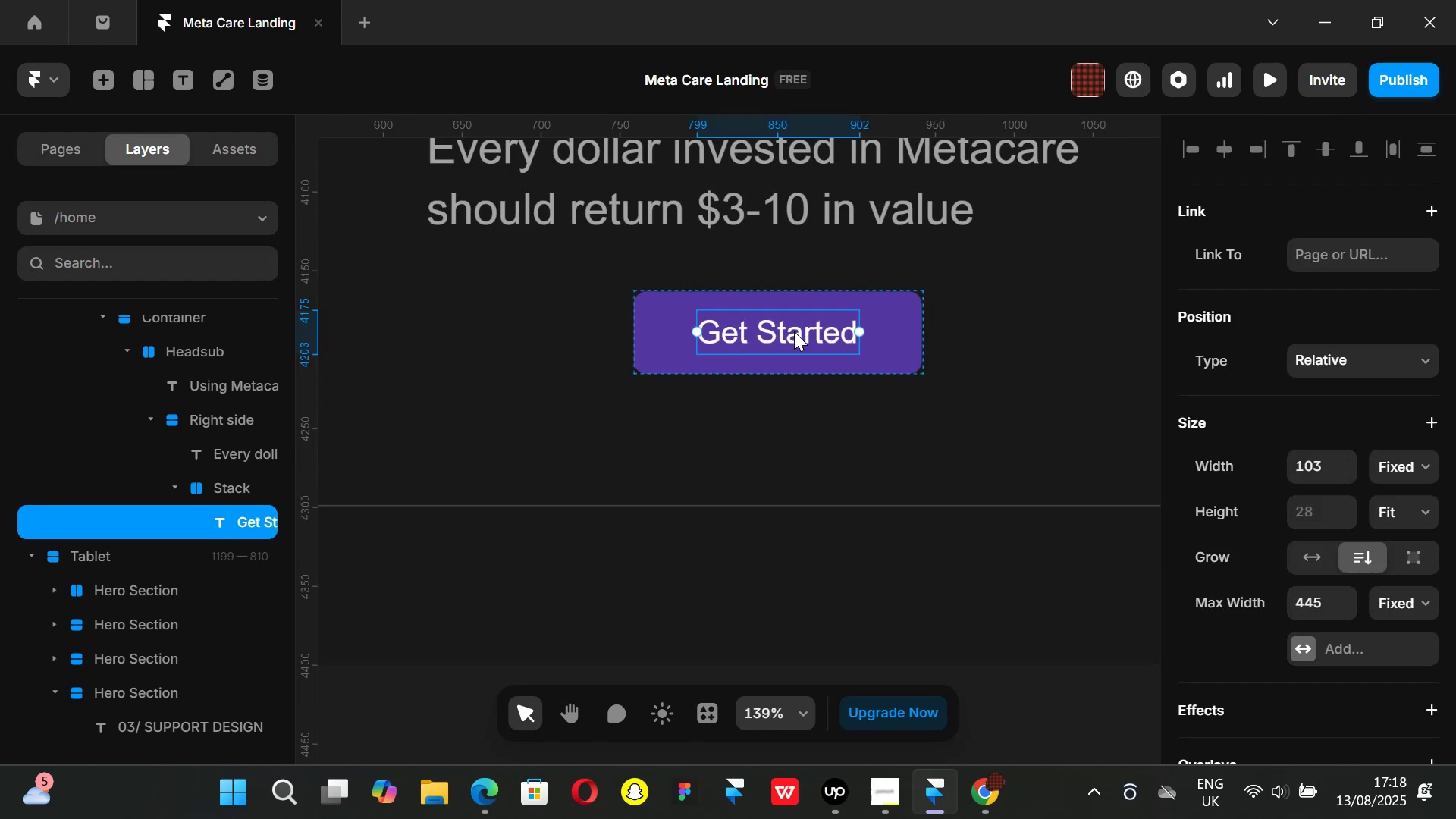 
hold_key(key=AltLeft, duration=0.74)
 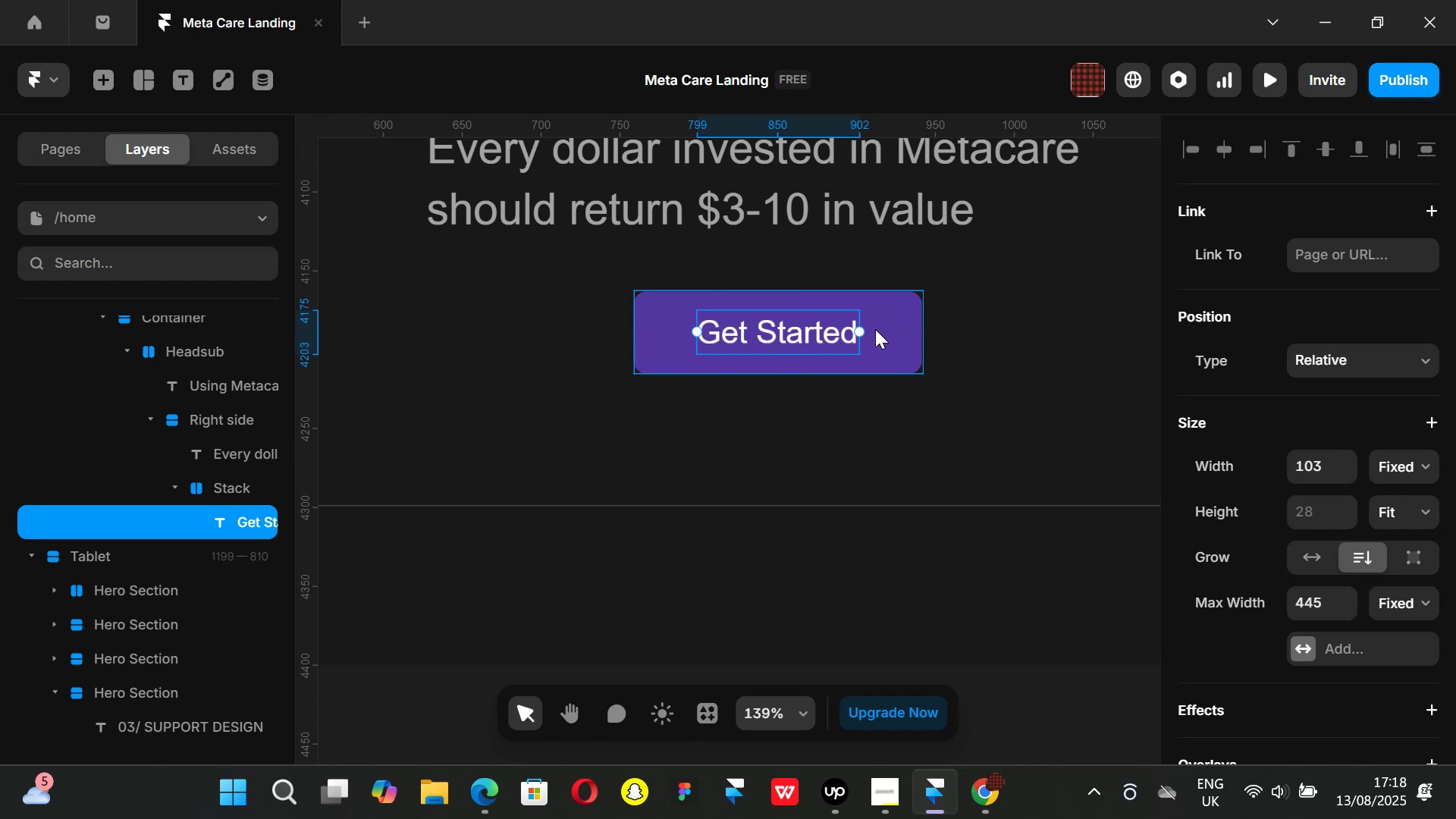 
hold_key(key=ControlLeft, duration=0.75)
scroll: coordinate [852, 350], scroll_direction: up, amount: 3.0
 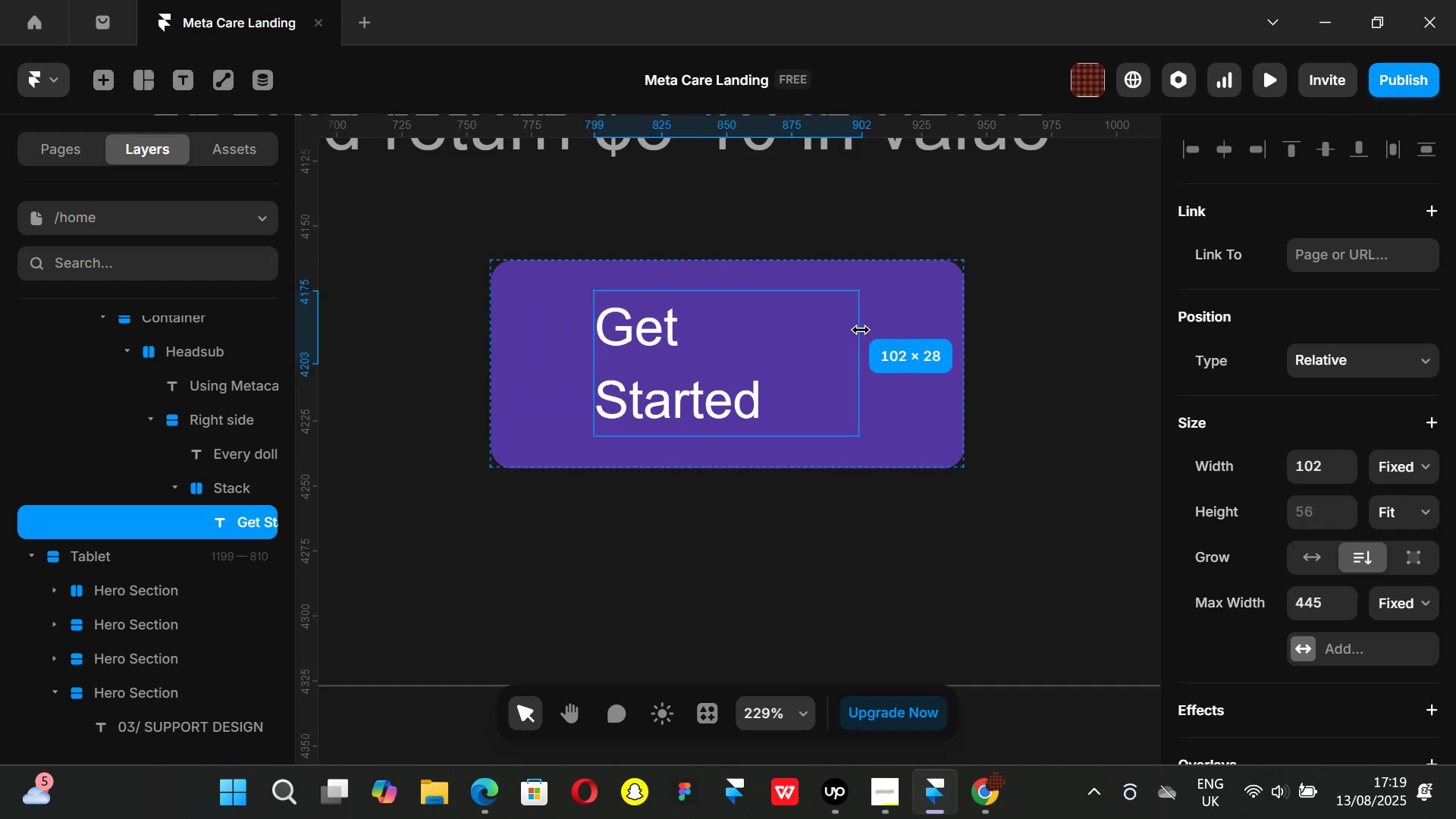 
hold_key(key=ControlLeft, duration=1.05)
scroll: coordinate [604, 538], scroll_direction: down, amount: 10.0
 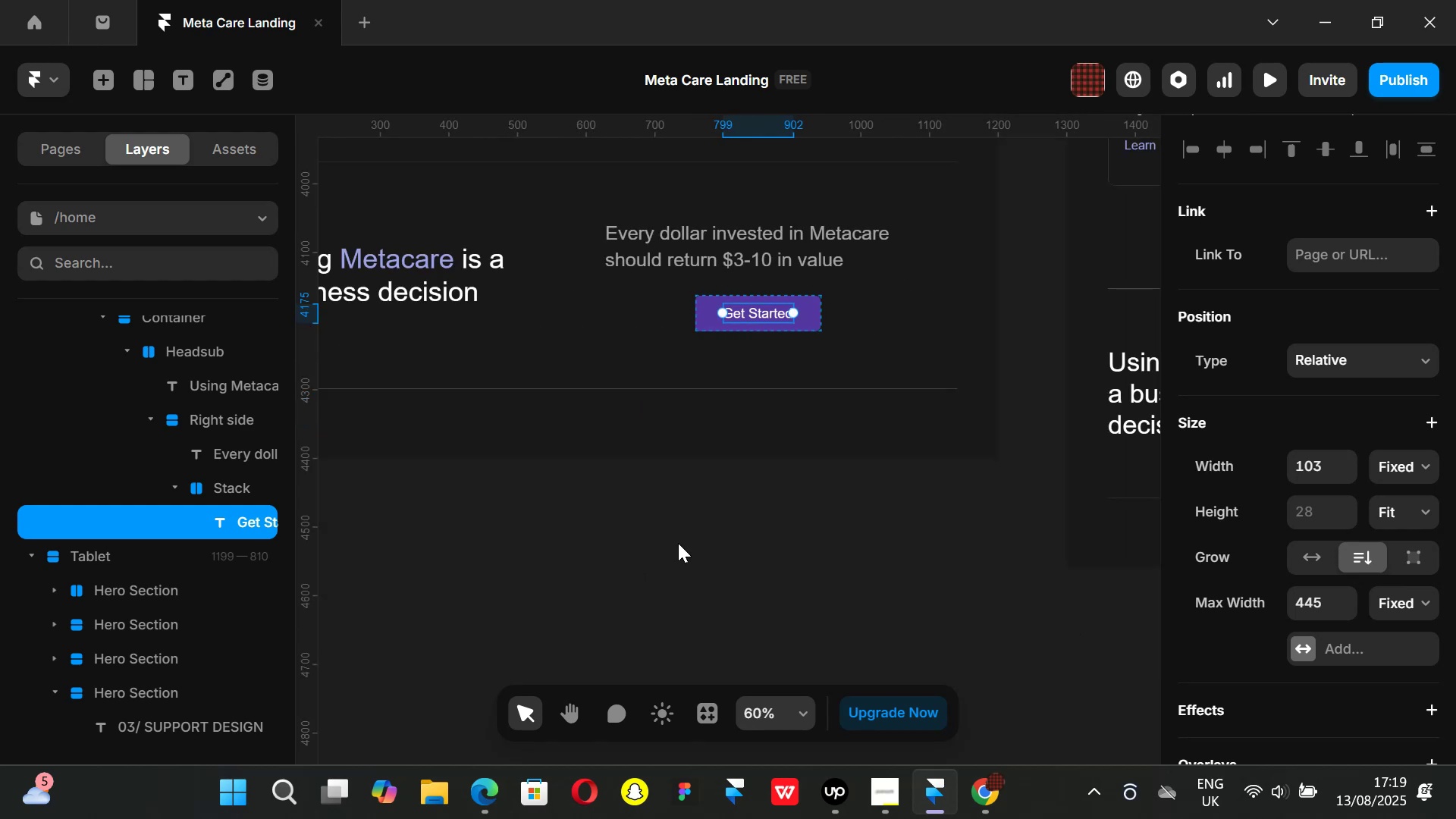 
key(Control+ControlLeft)
 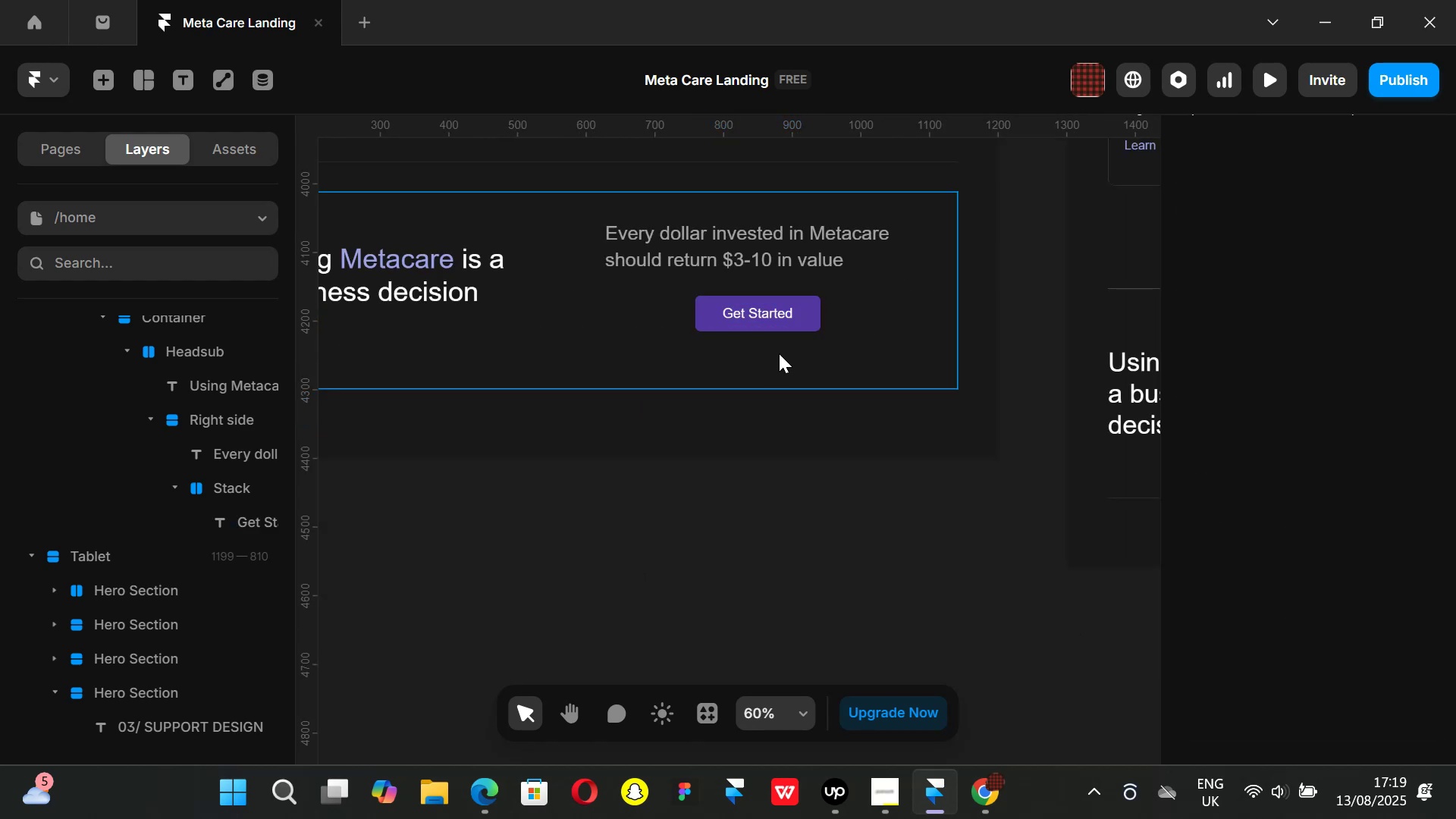 
scroll: coordinate [788, 352], scroll_direction: none, amount: 0.0
 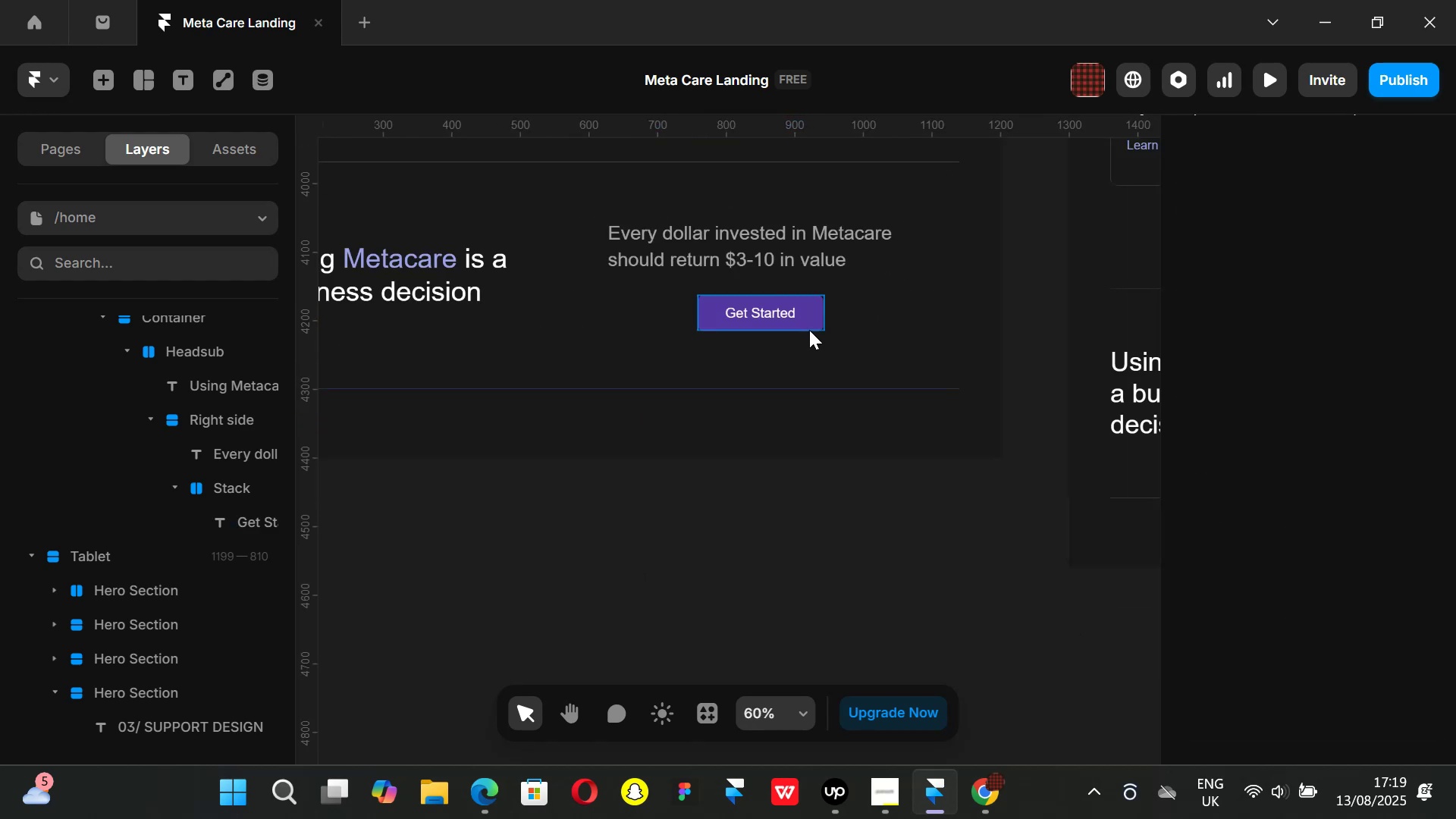 
key(Control+ControlLeft)
 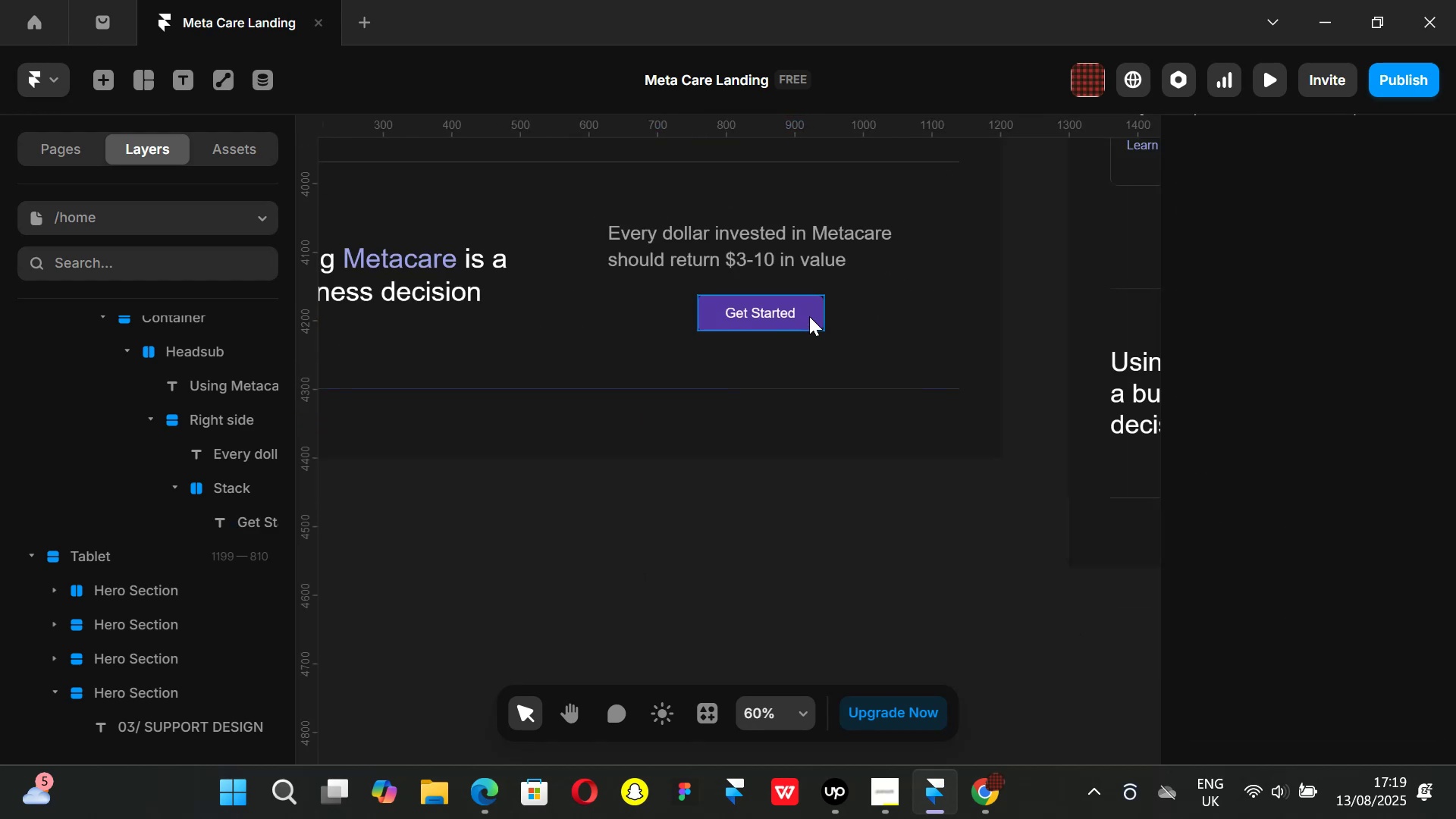 
left_click([809, 316])
 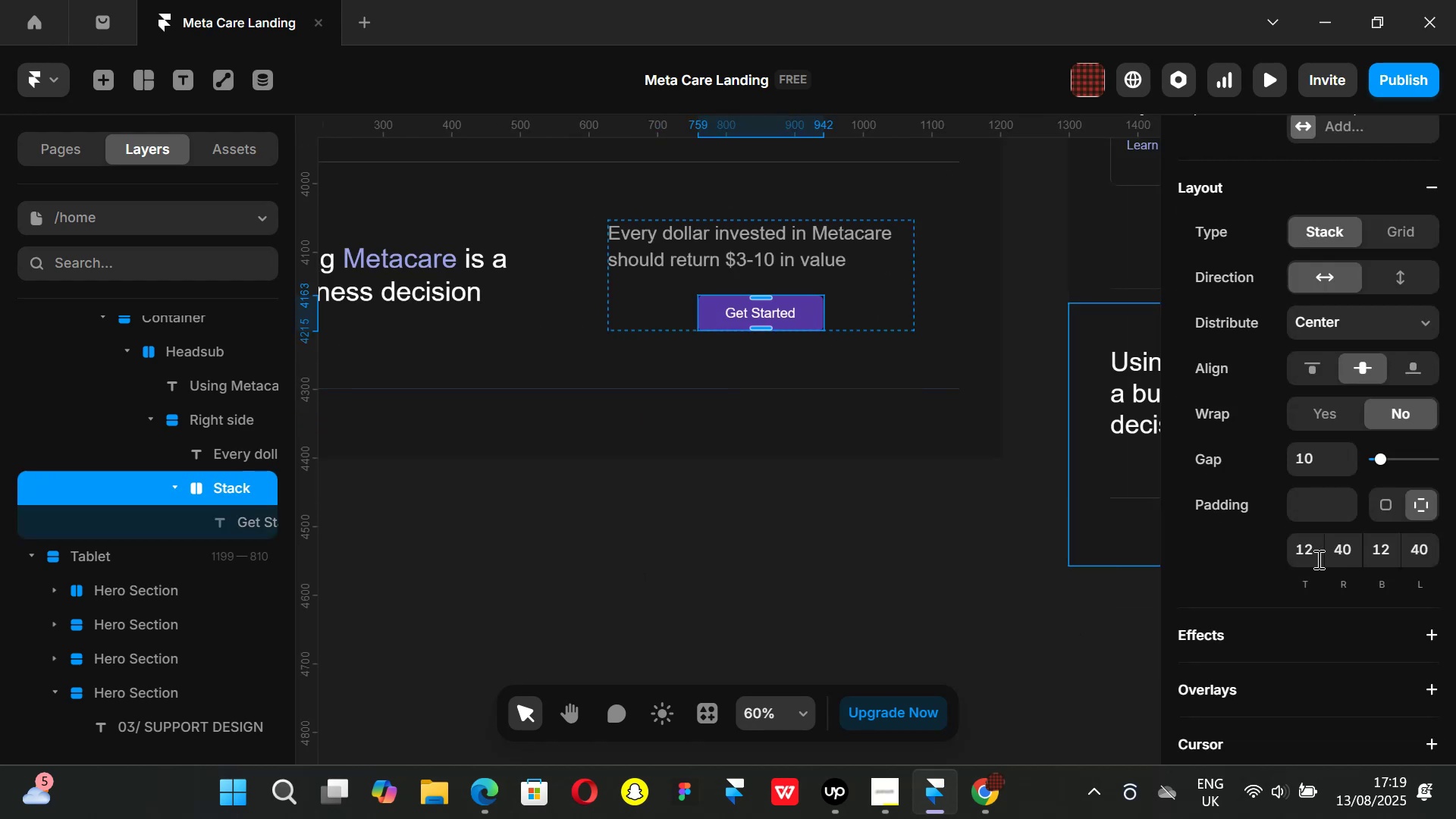 
left_click([1311, 551])
 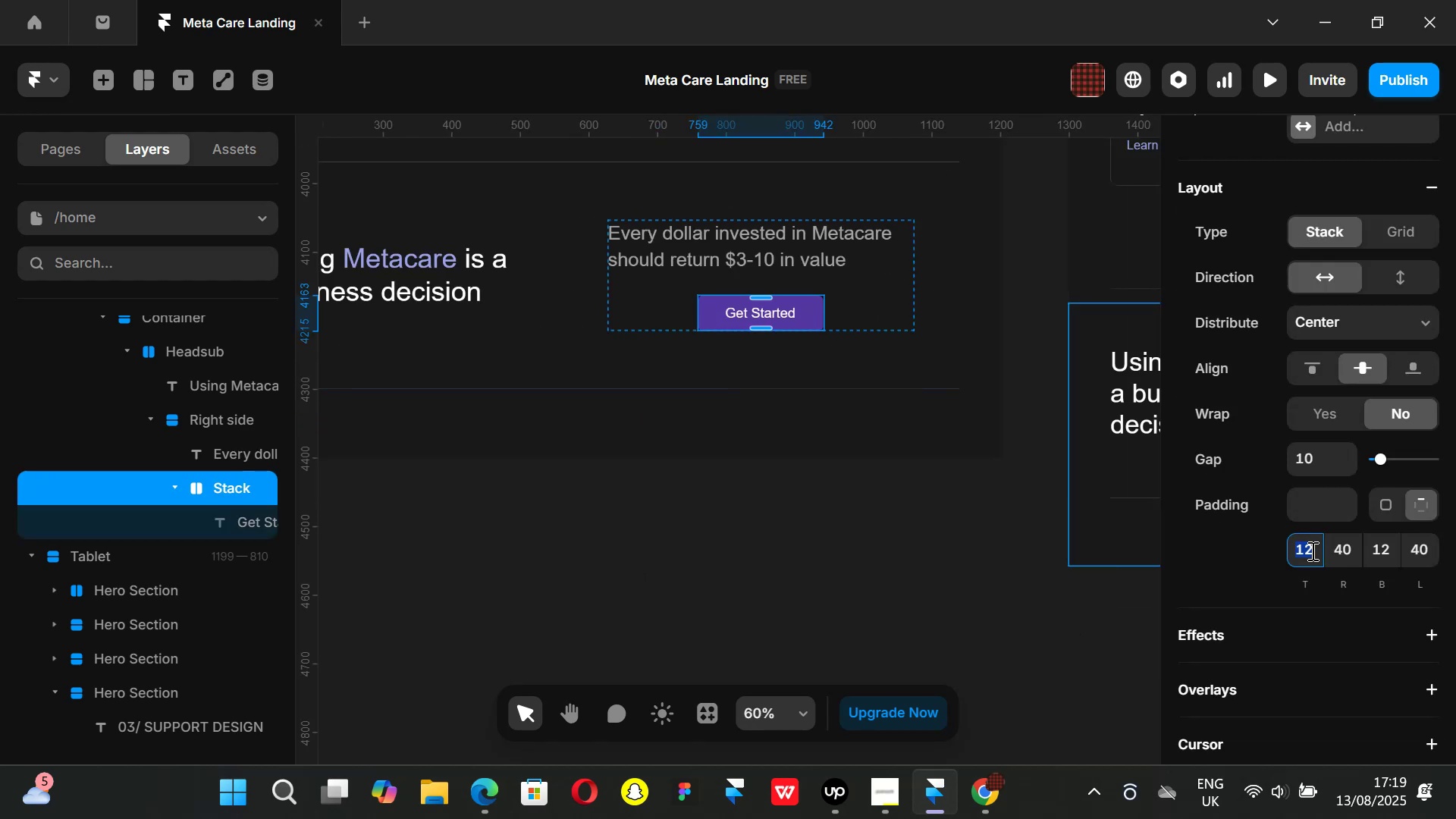 
type(15)
 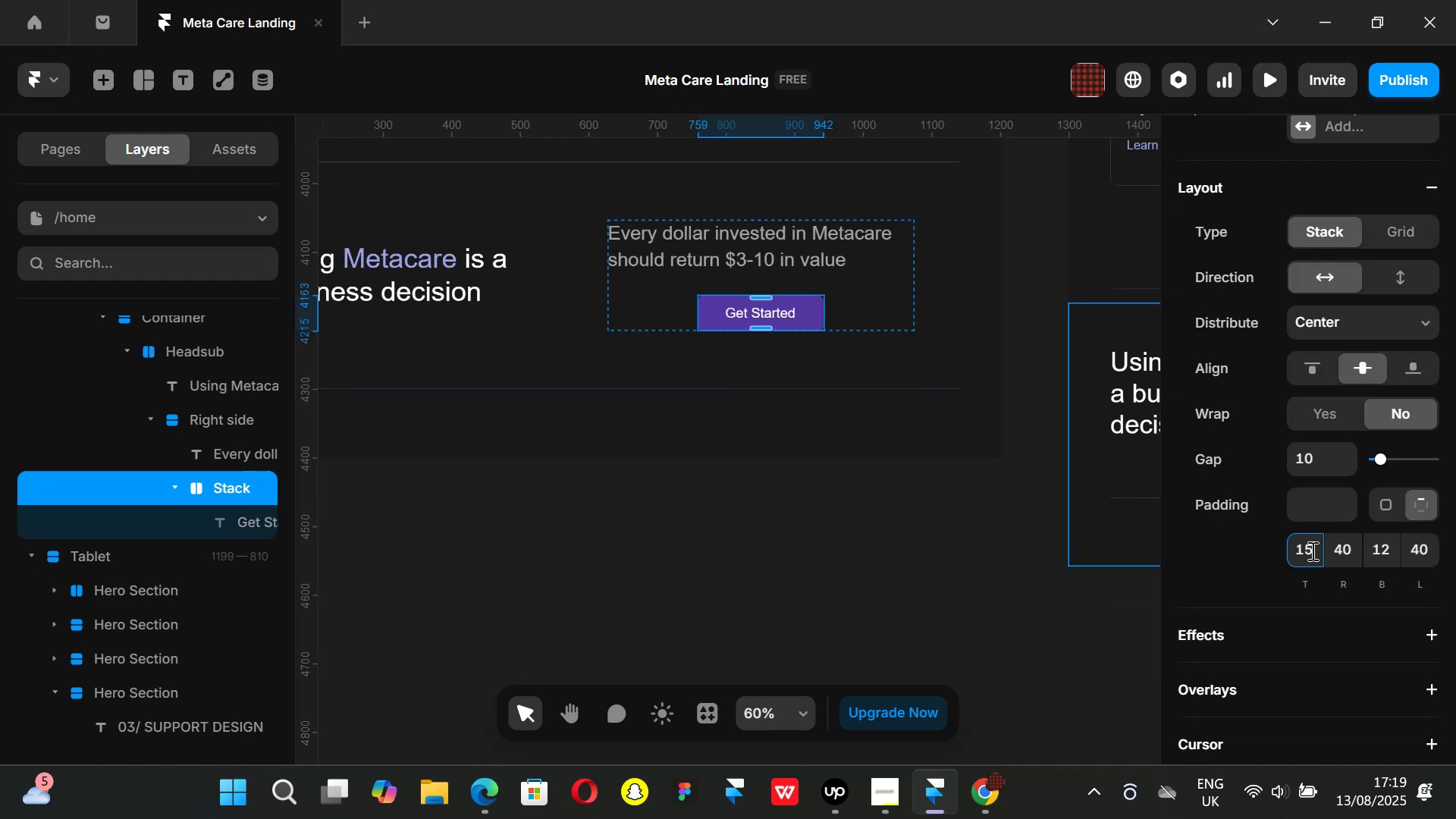 
key(Enter)
 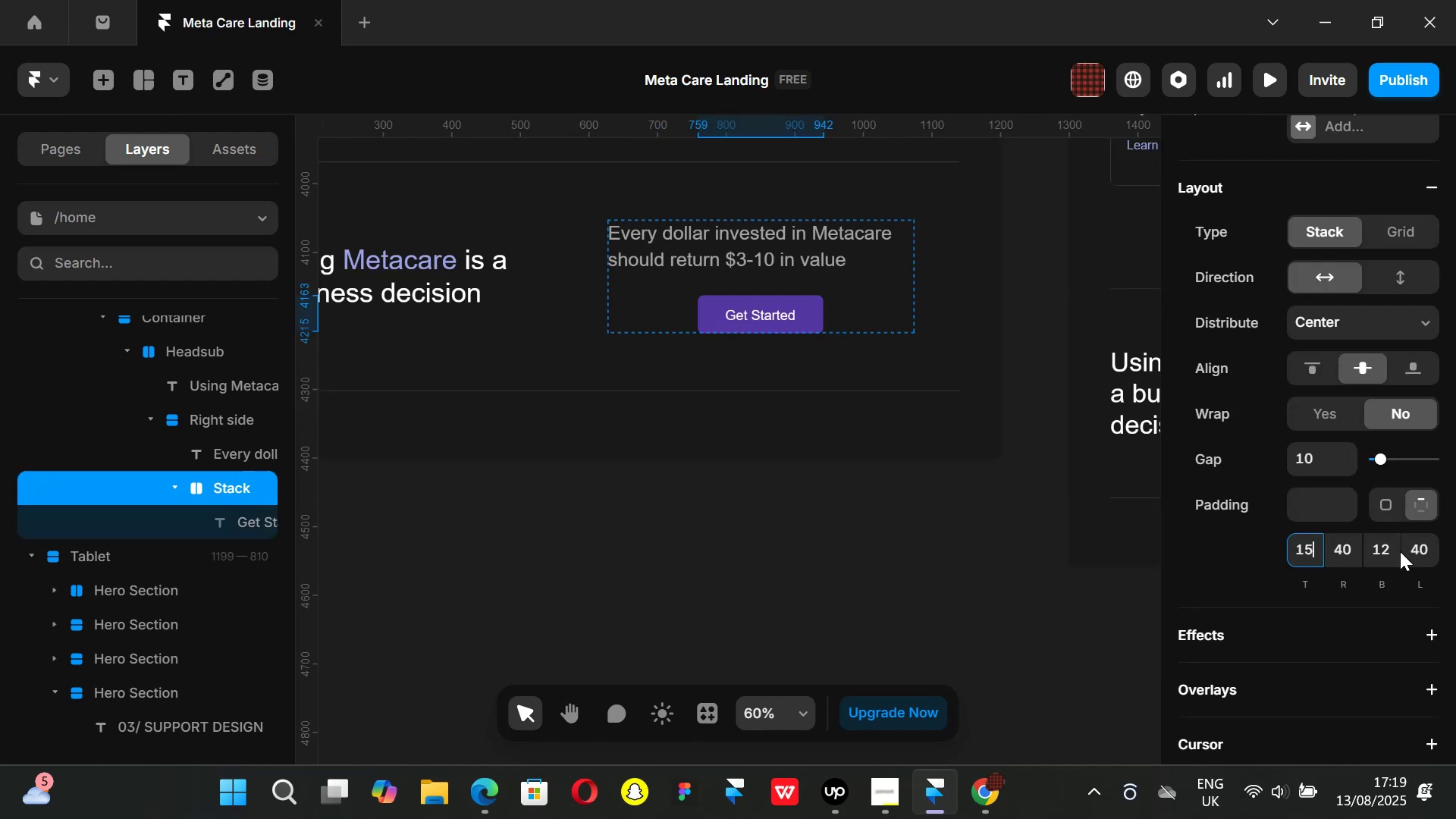 
left_click([1390, 551])
 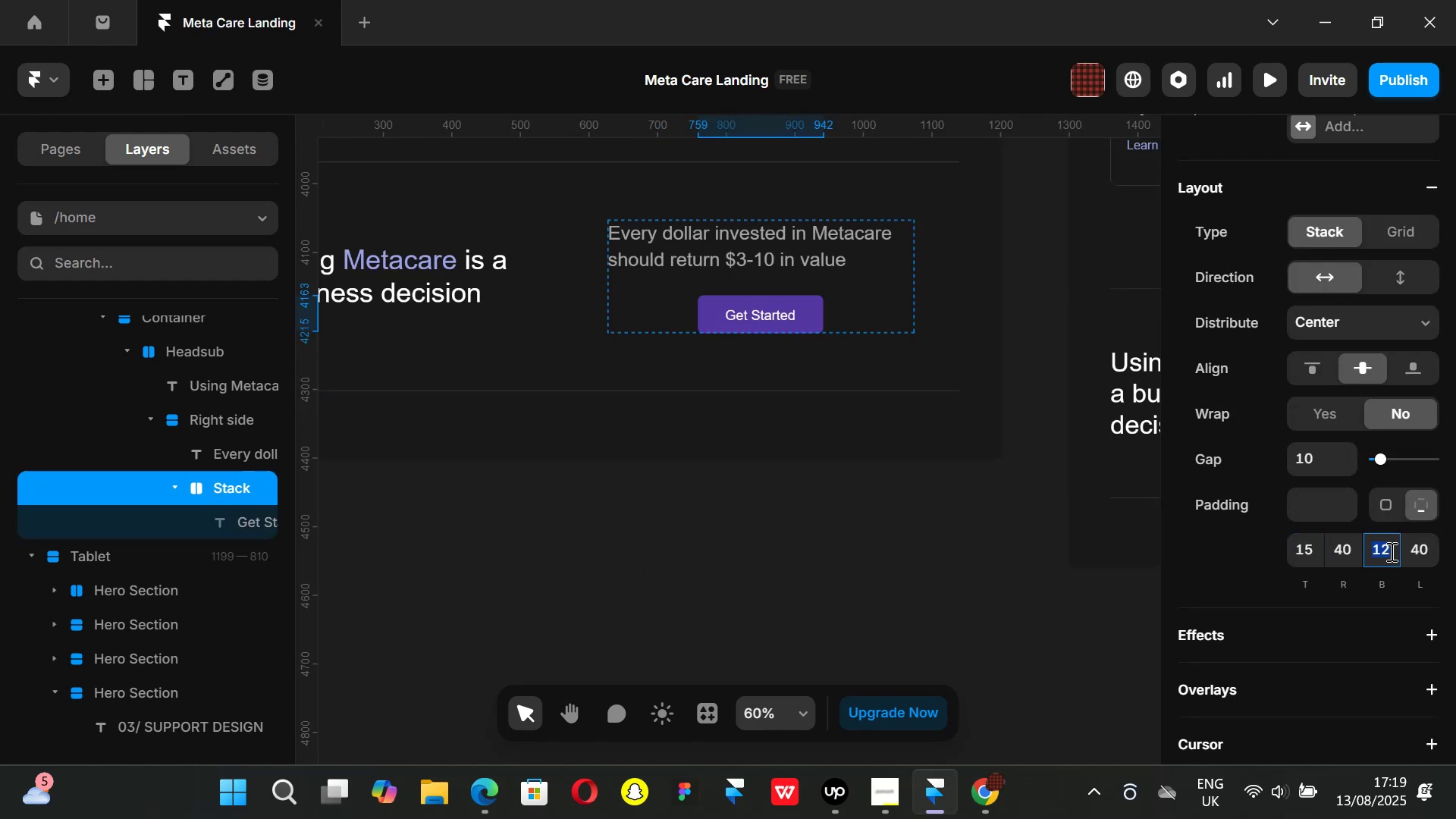 
type(15)
 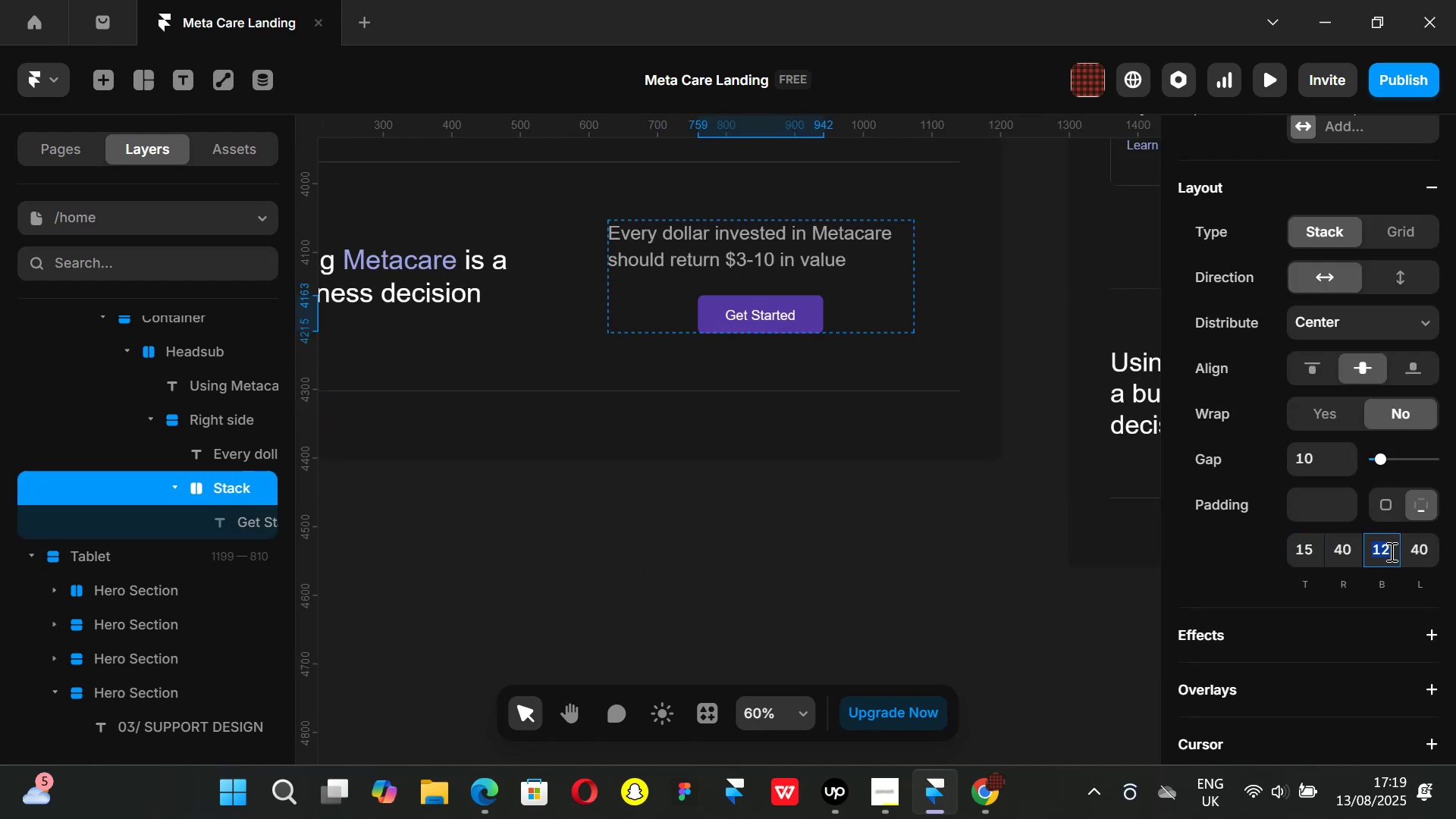 
key(Enter)
 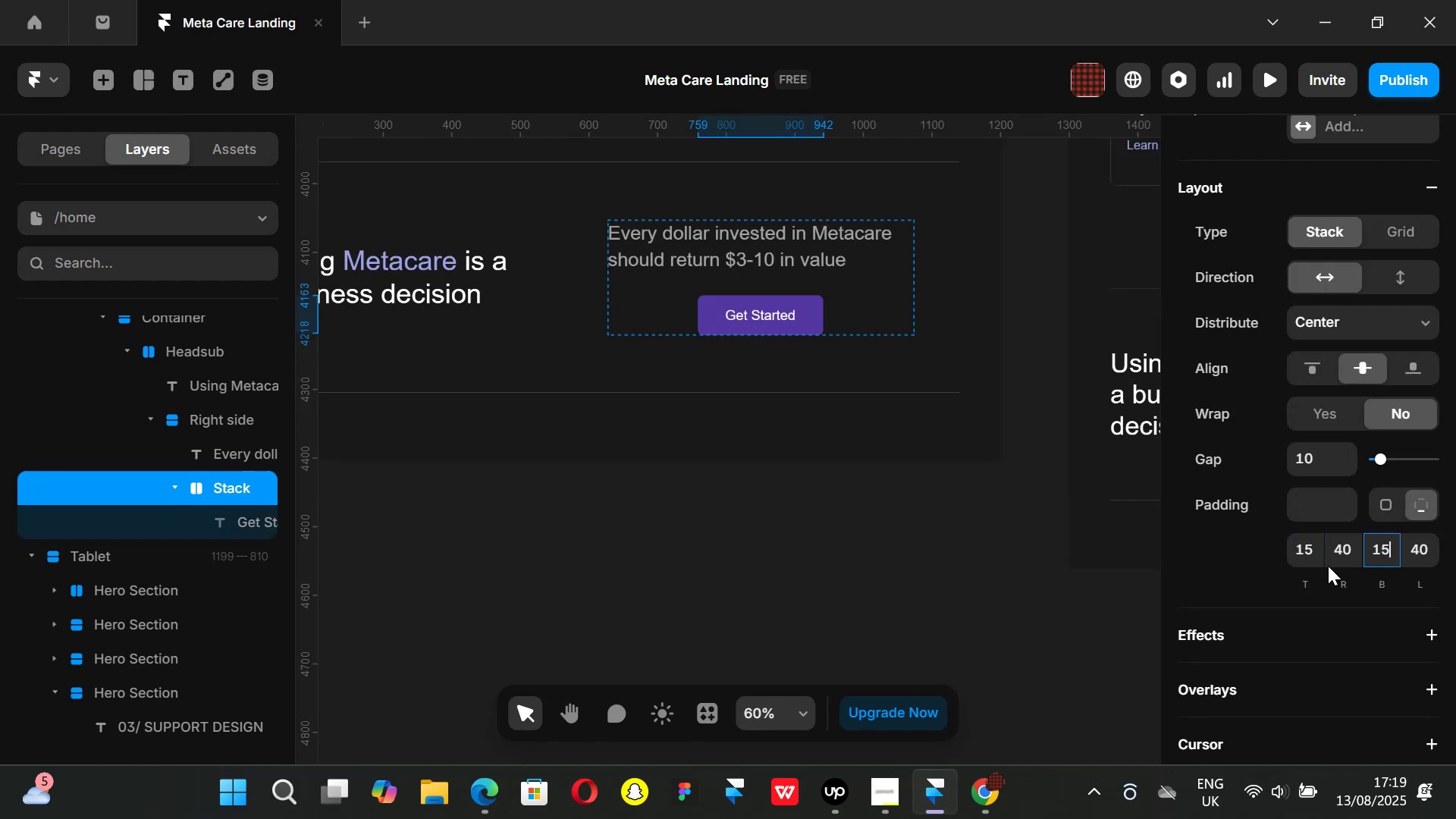 
left_click([1344, 556])
 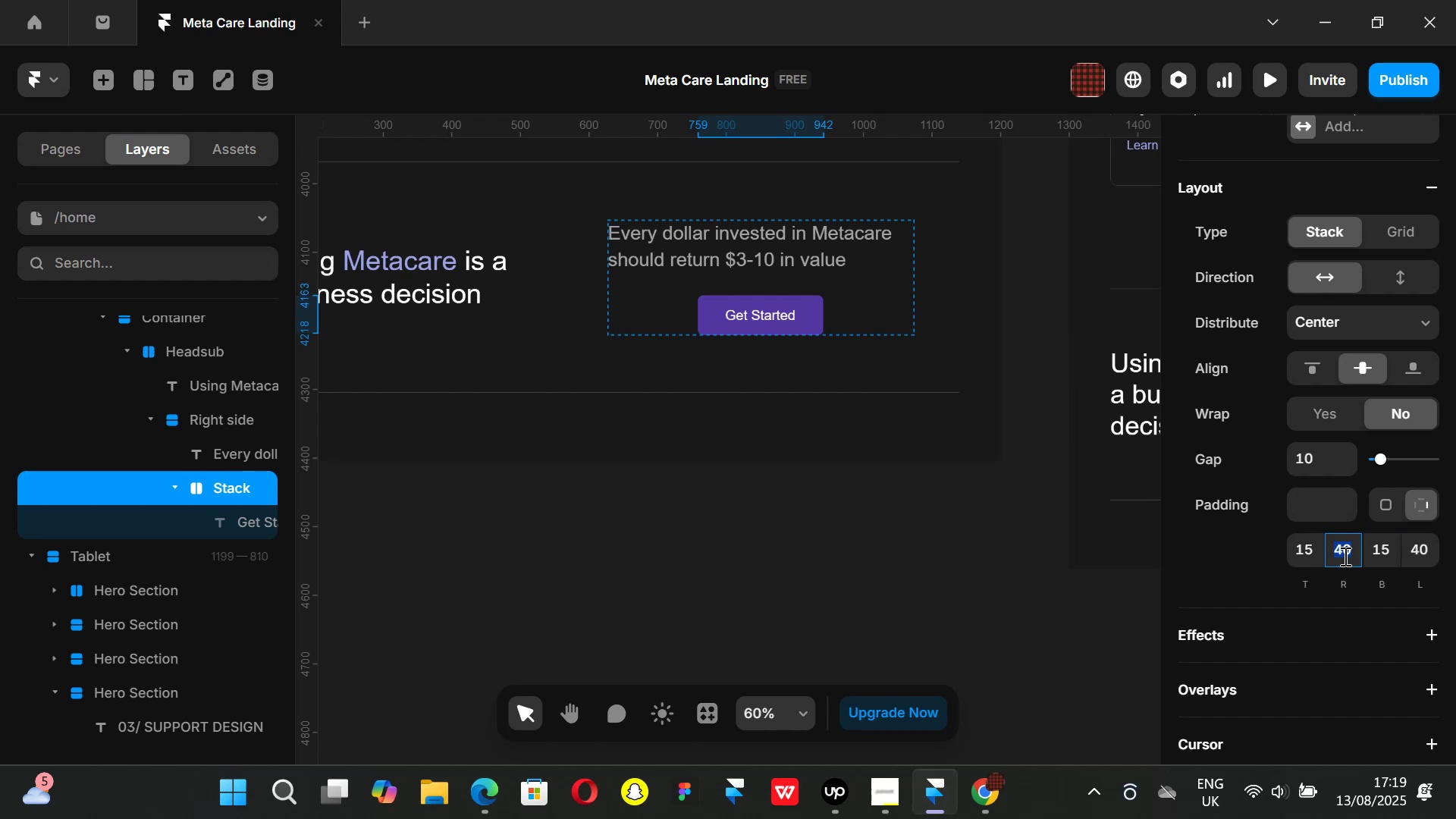 
type(45)
 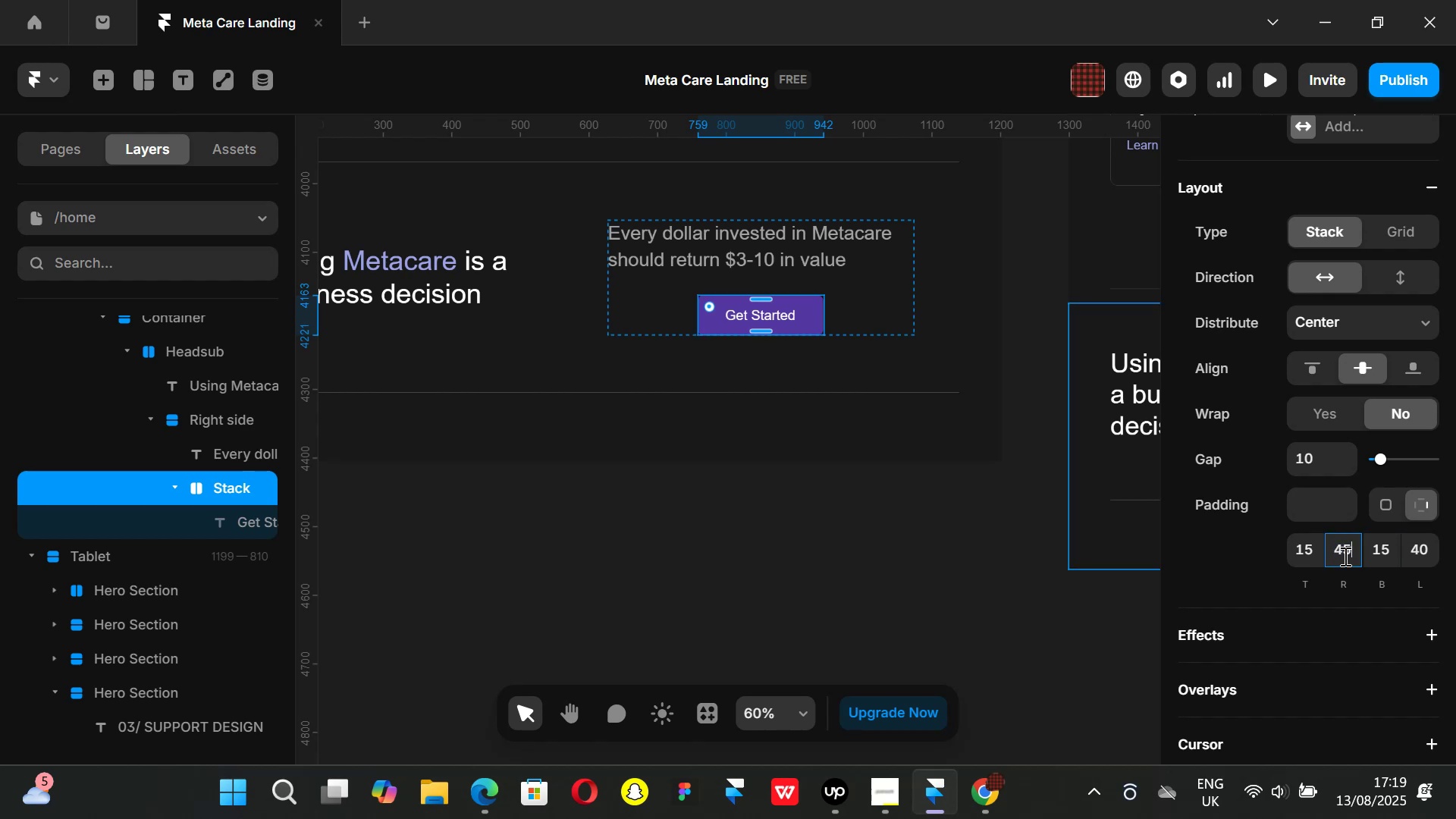 
key(Enter)
 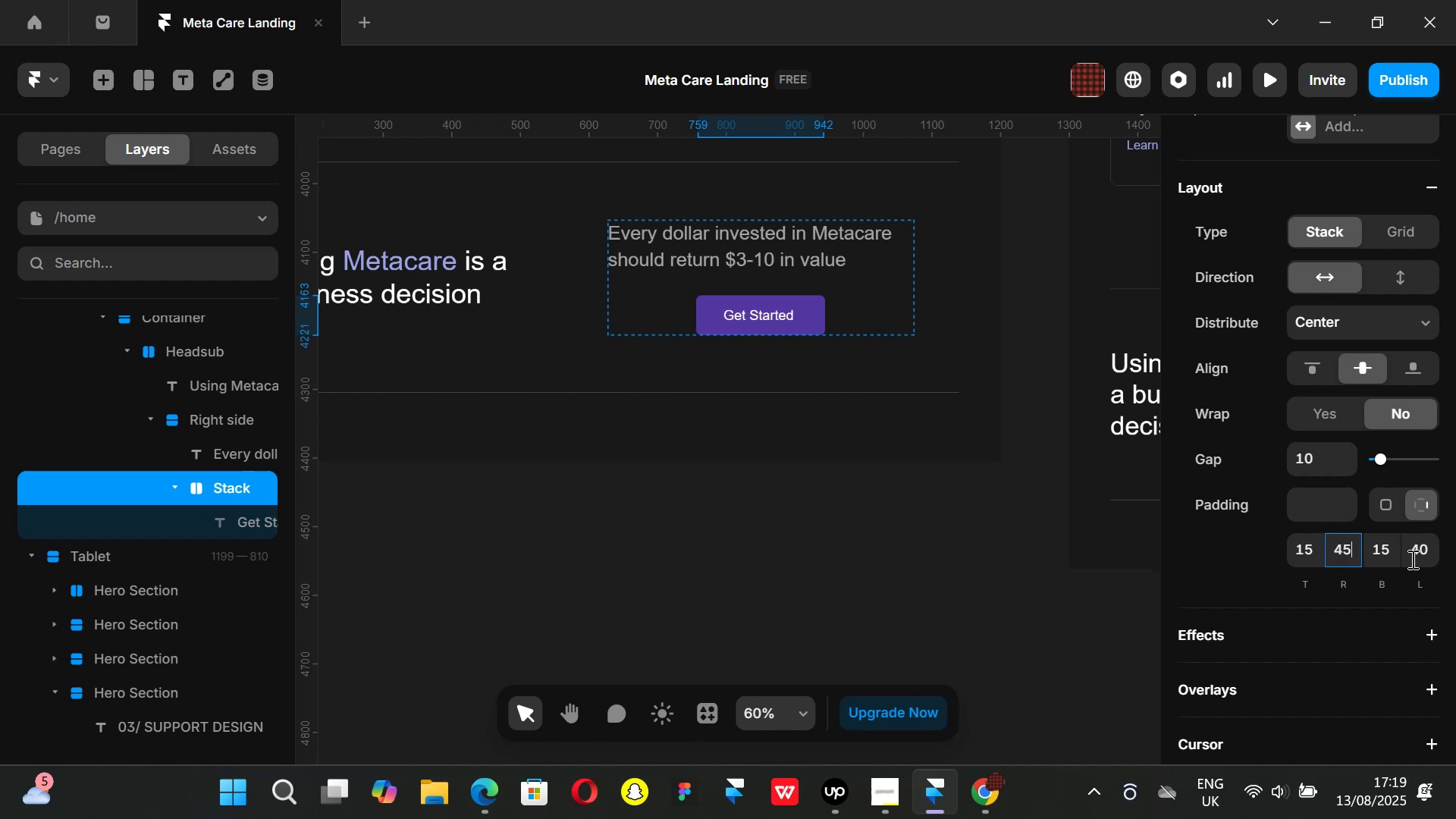 
left_click([1422, 559])
 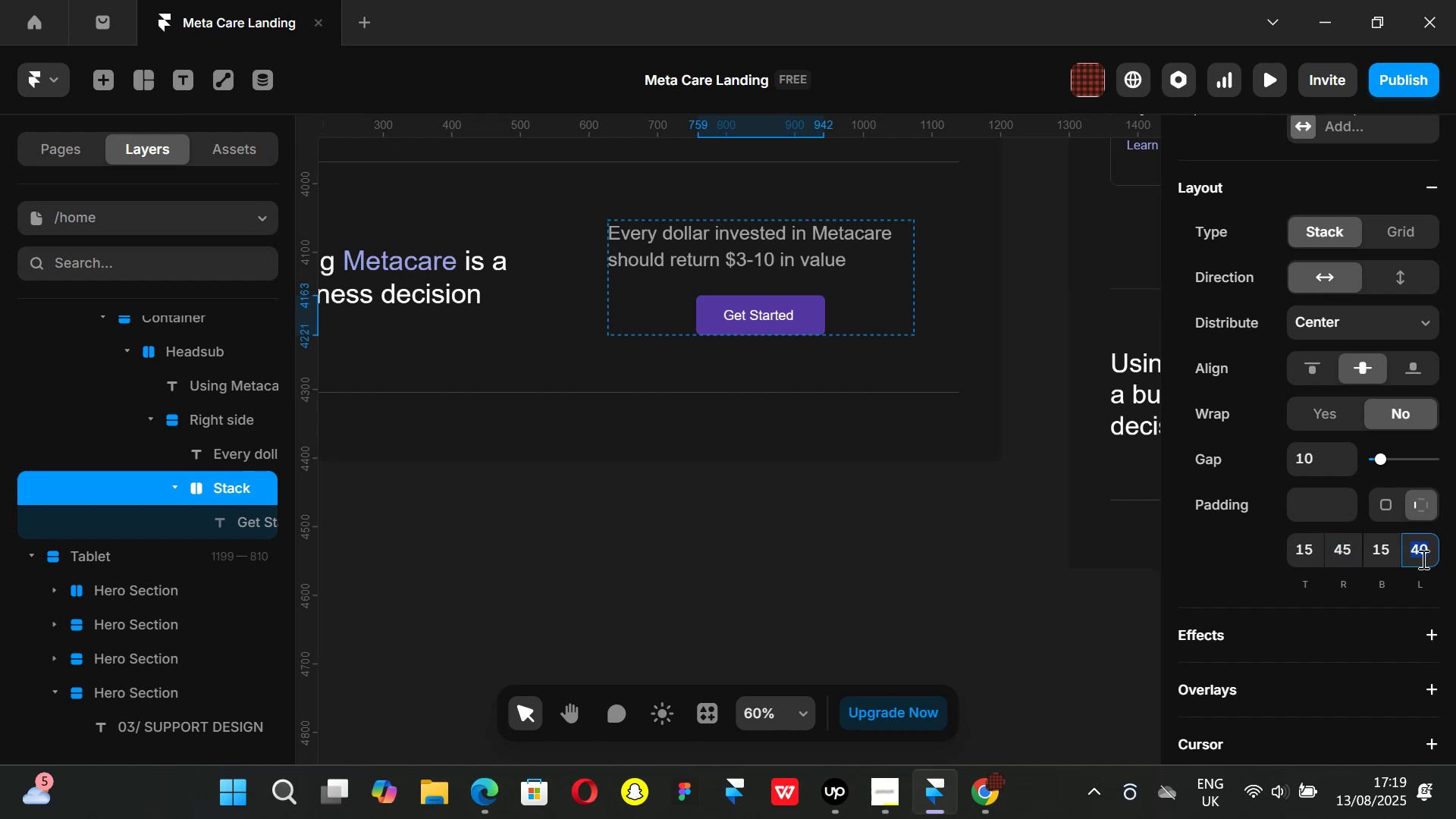 
type(45)
 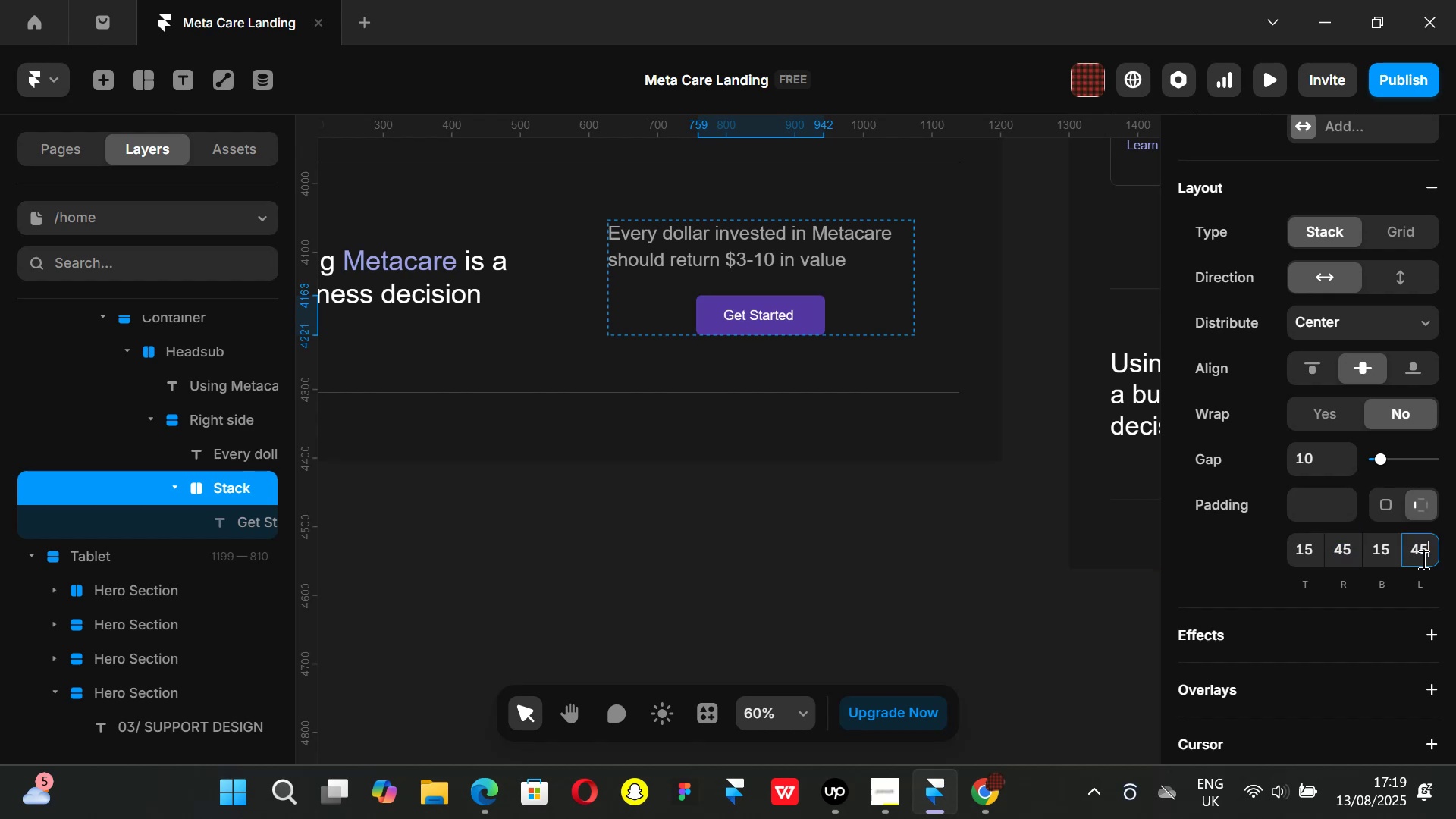 
key(Enter)
 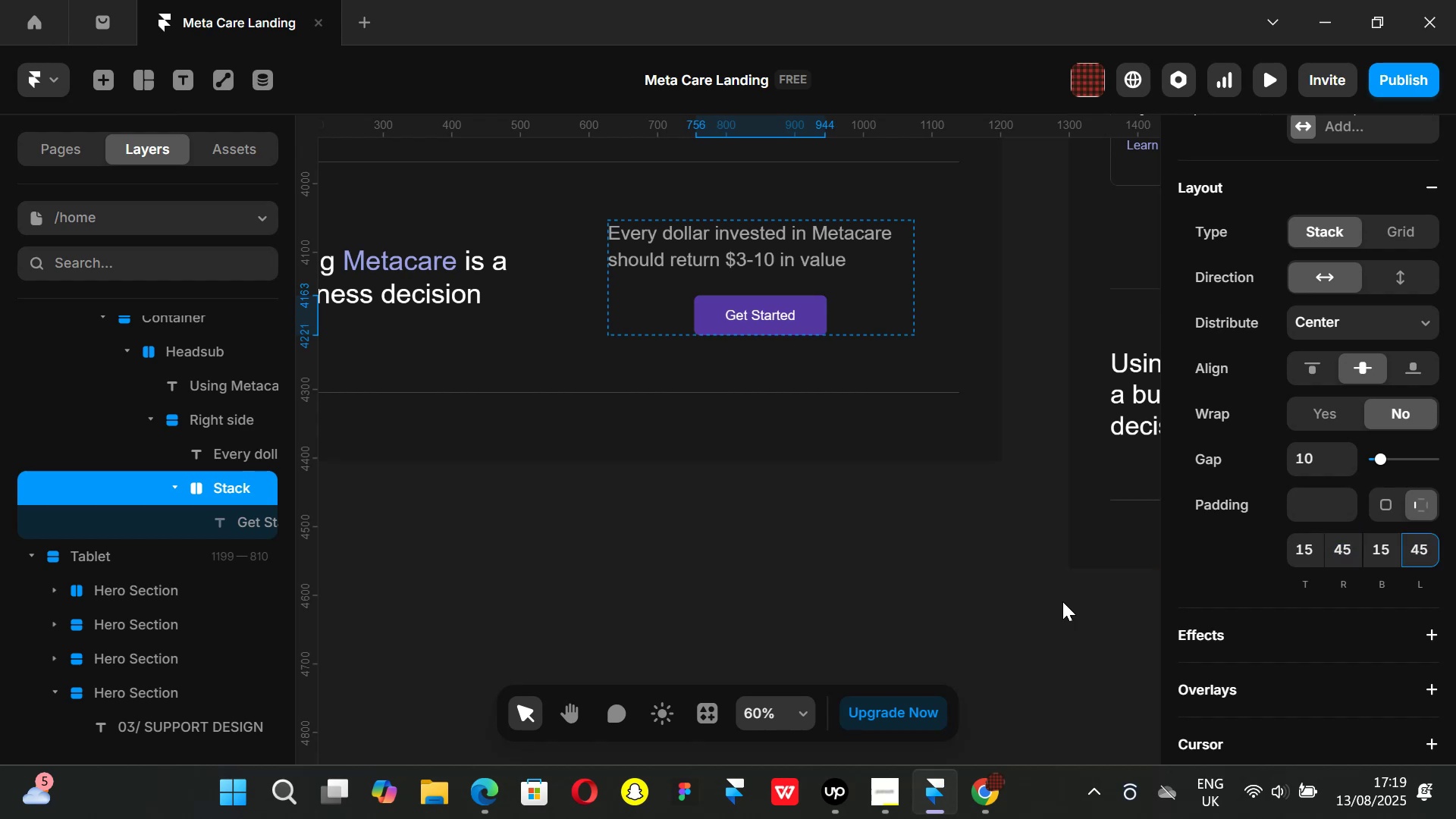 
left_click([924, 629])
 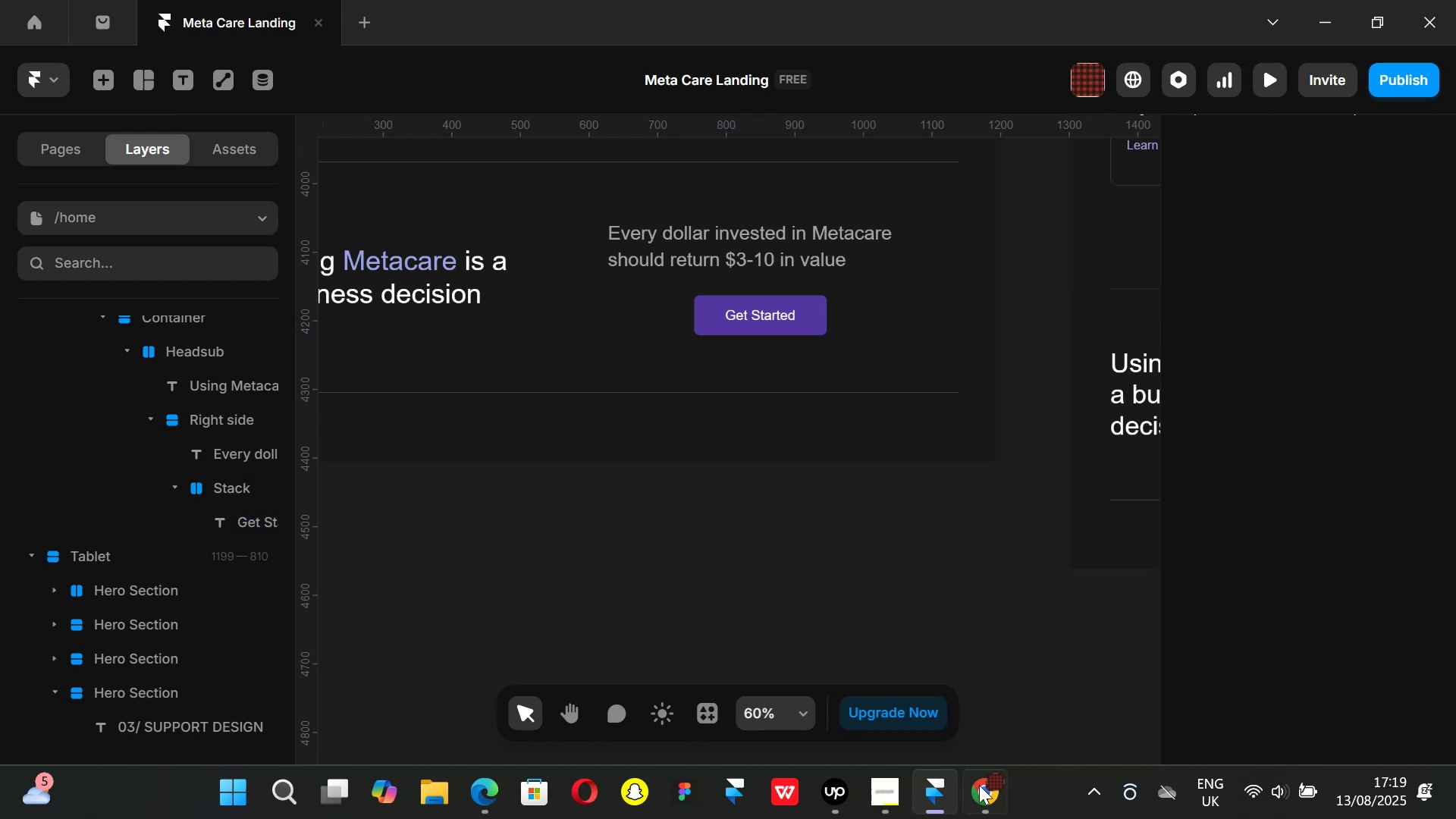 
left_click([990, 800])
 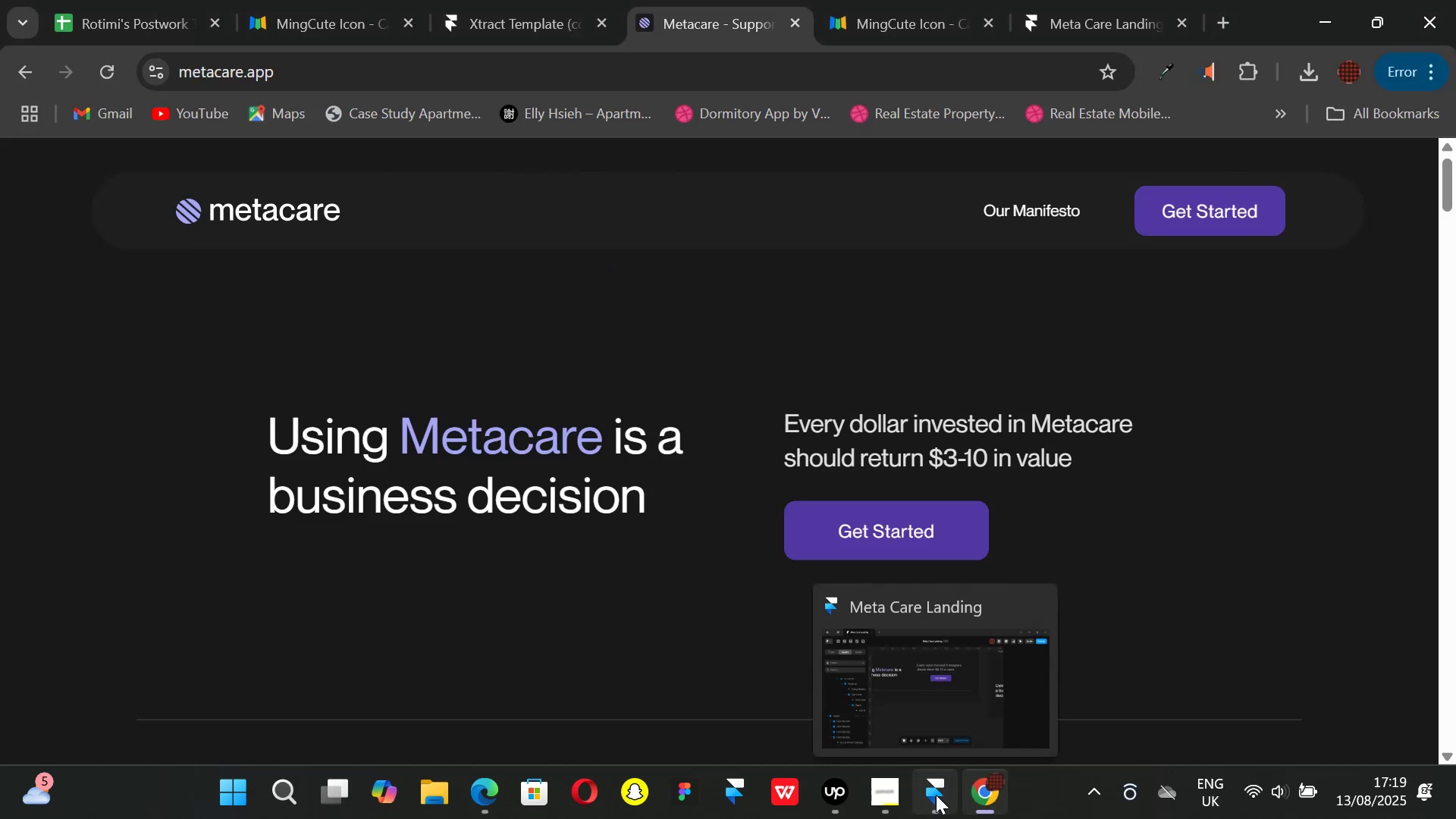 
left_click([936, 795])
 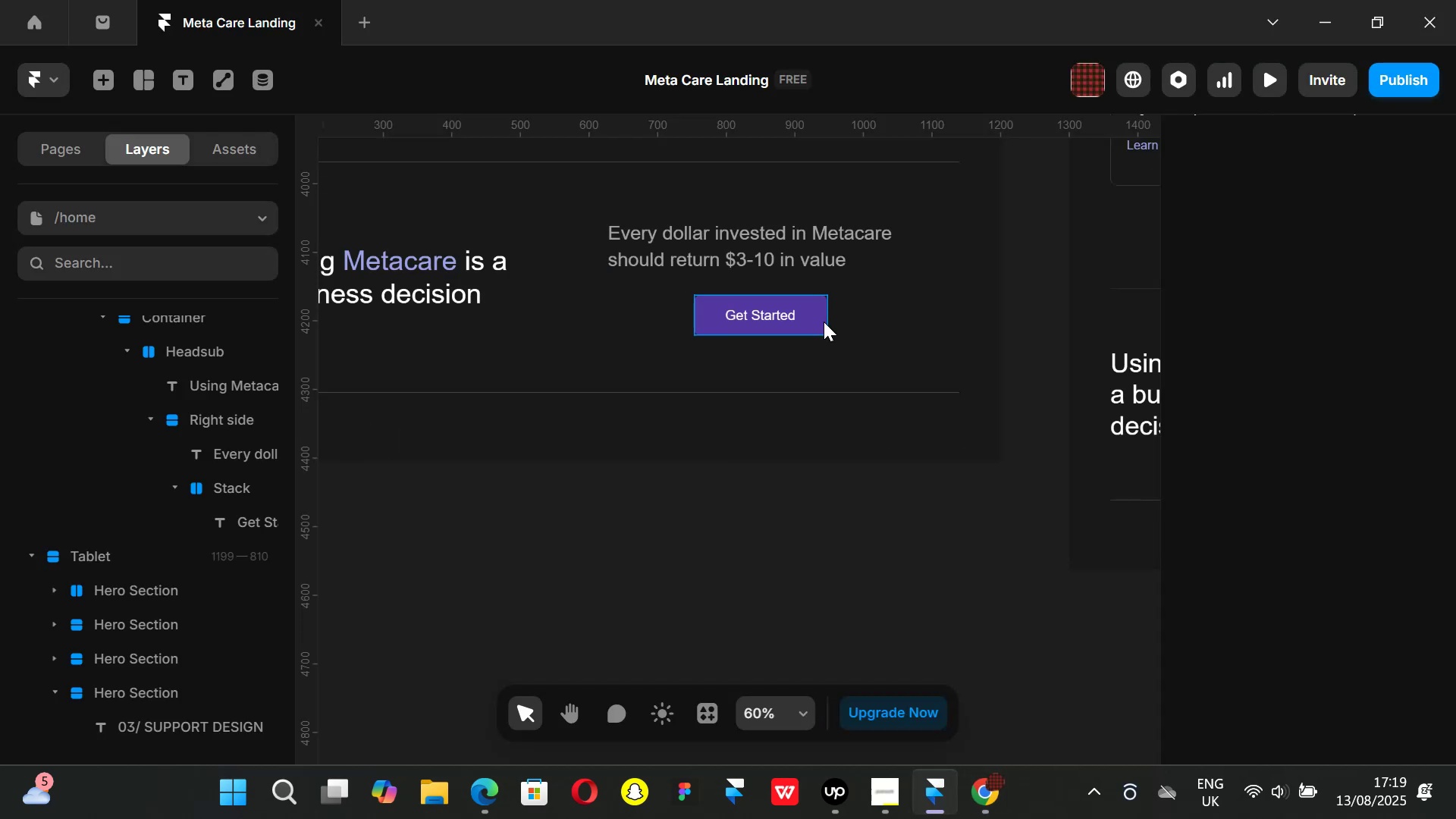 
left_click([824, 322])
 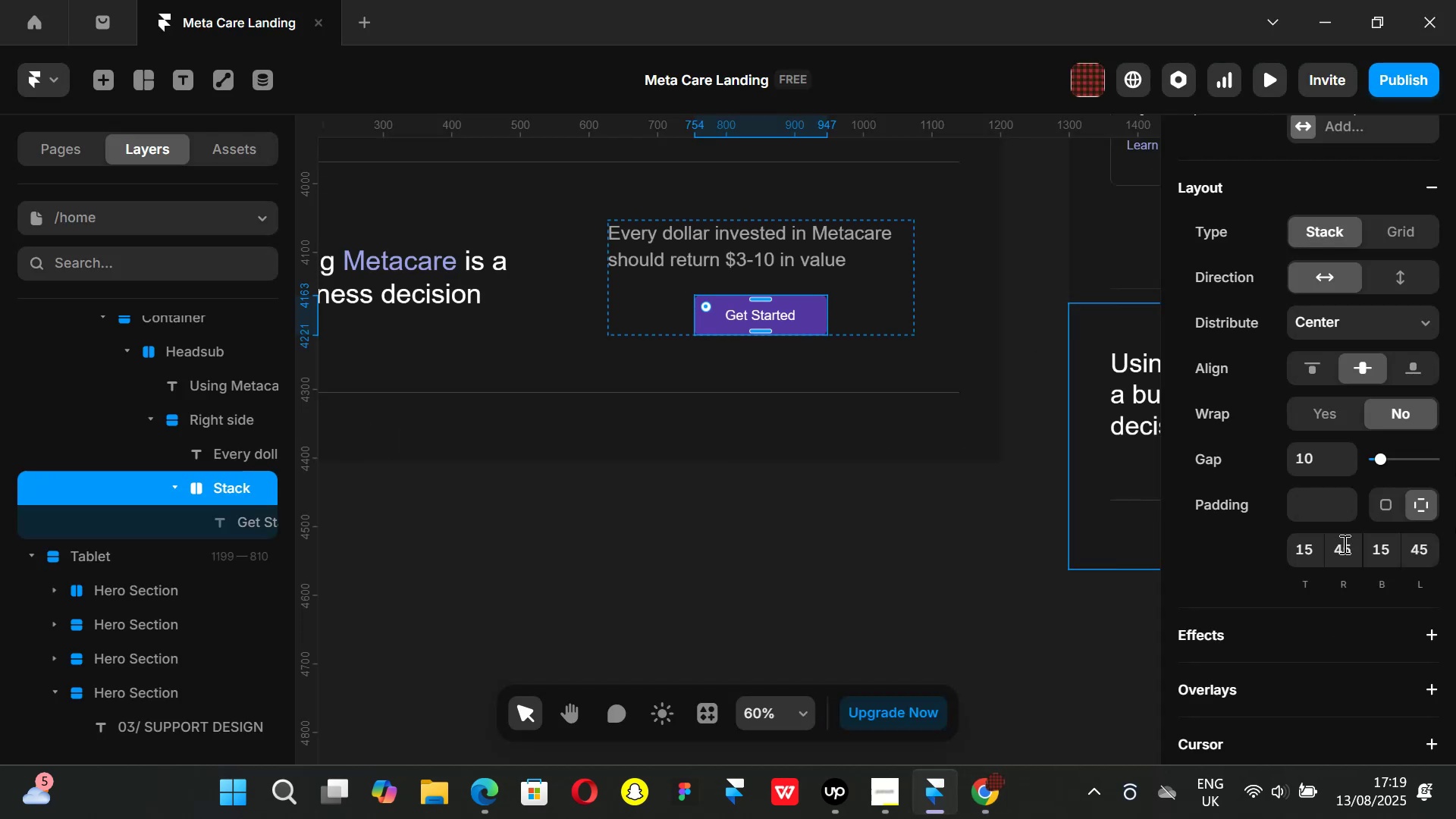 
left_click([1343, 541])
 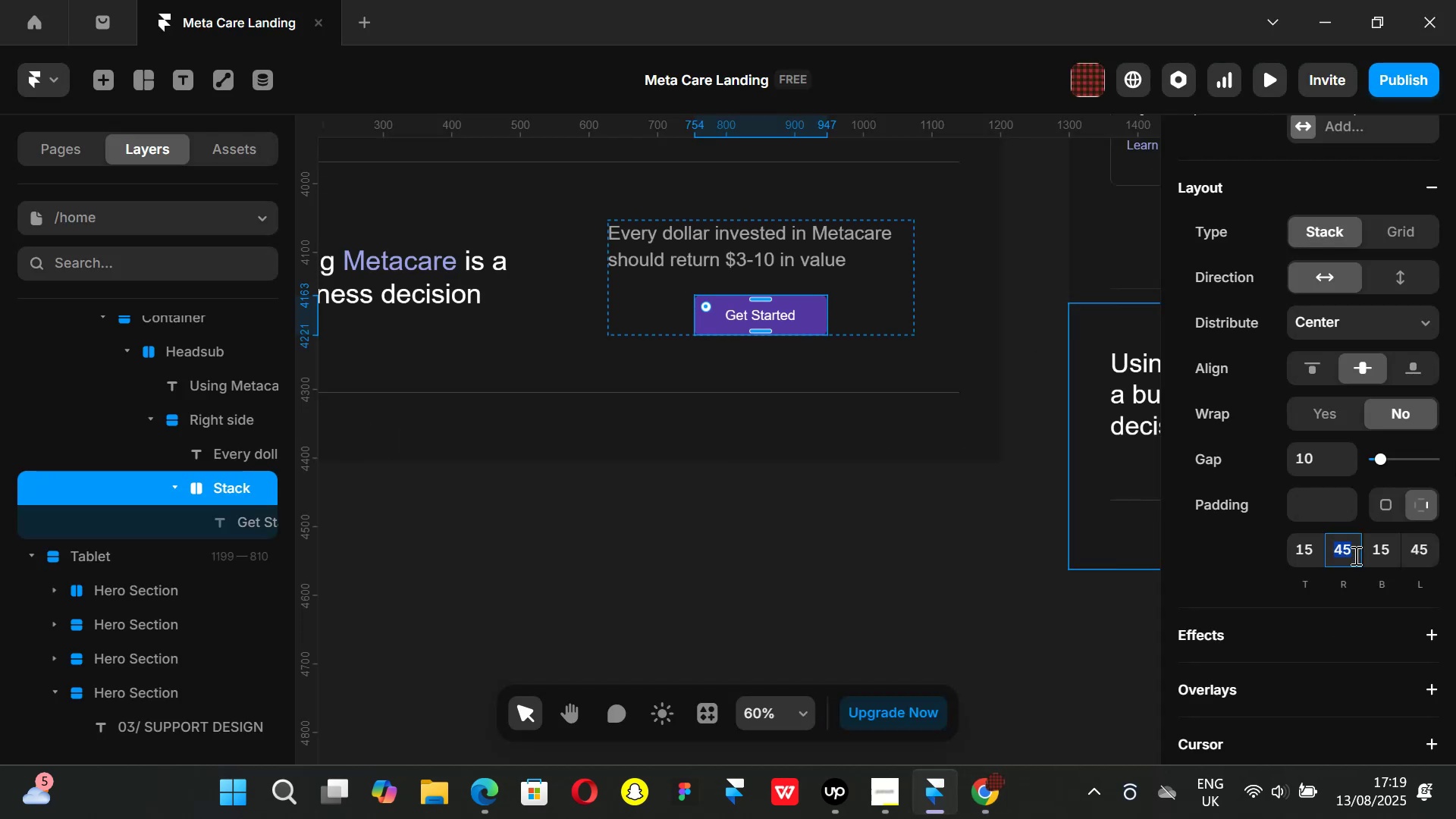 
type(60)
 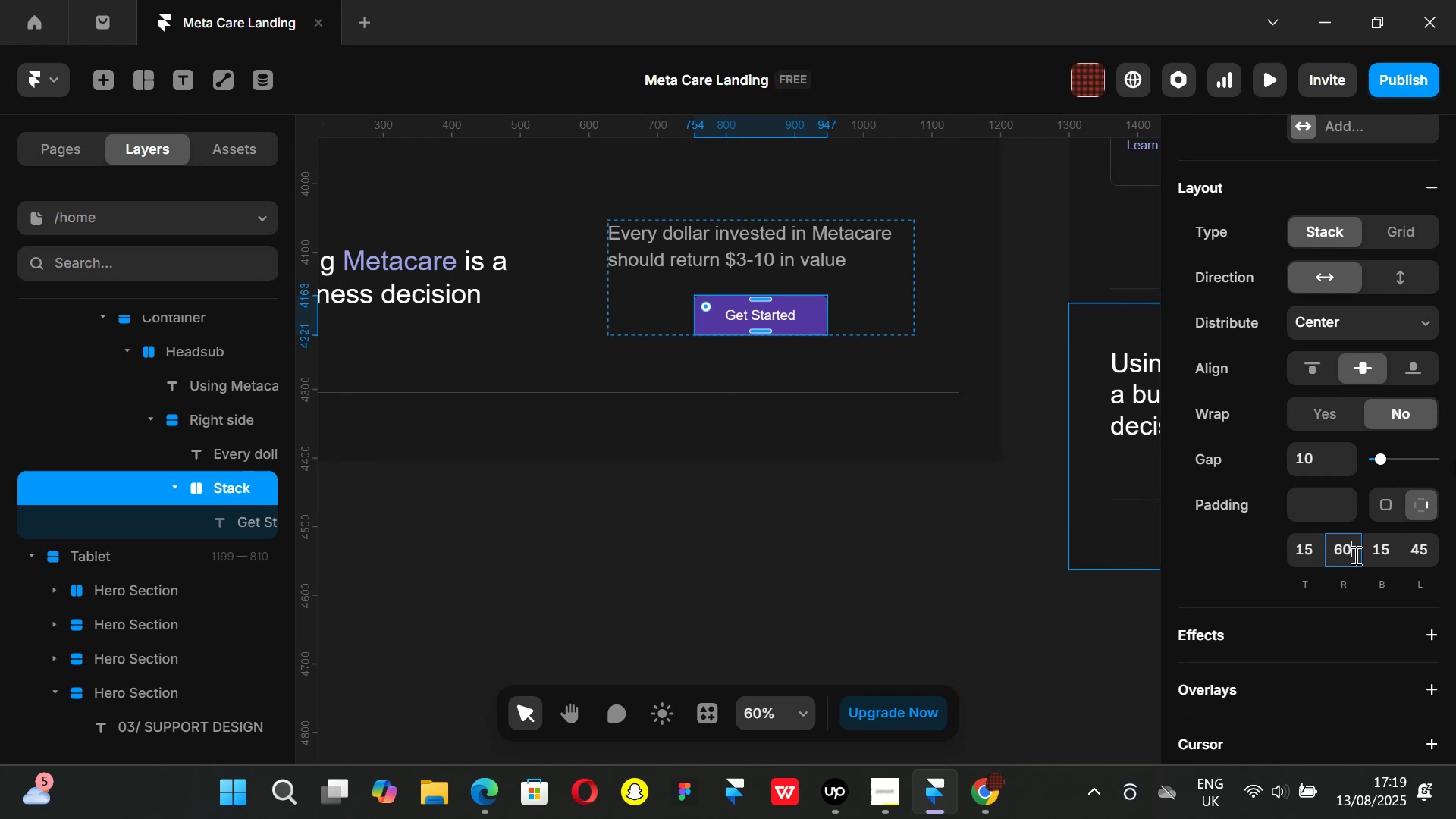 
key(Enter)
 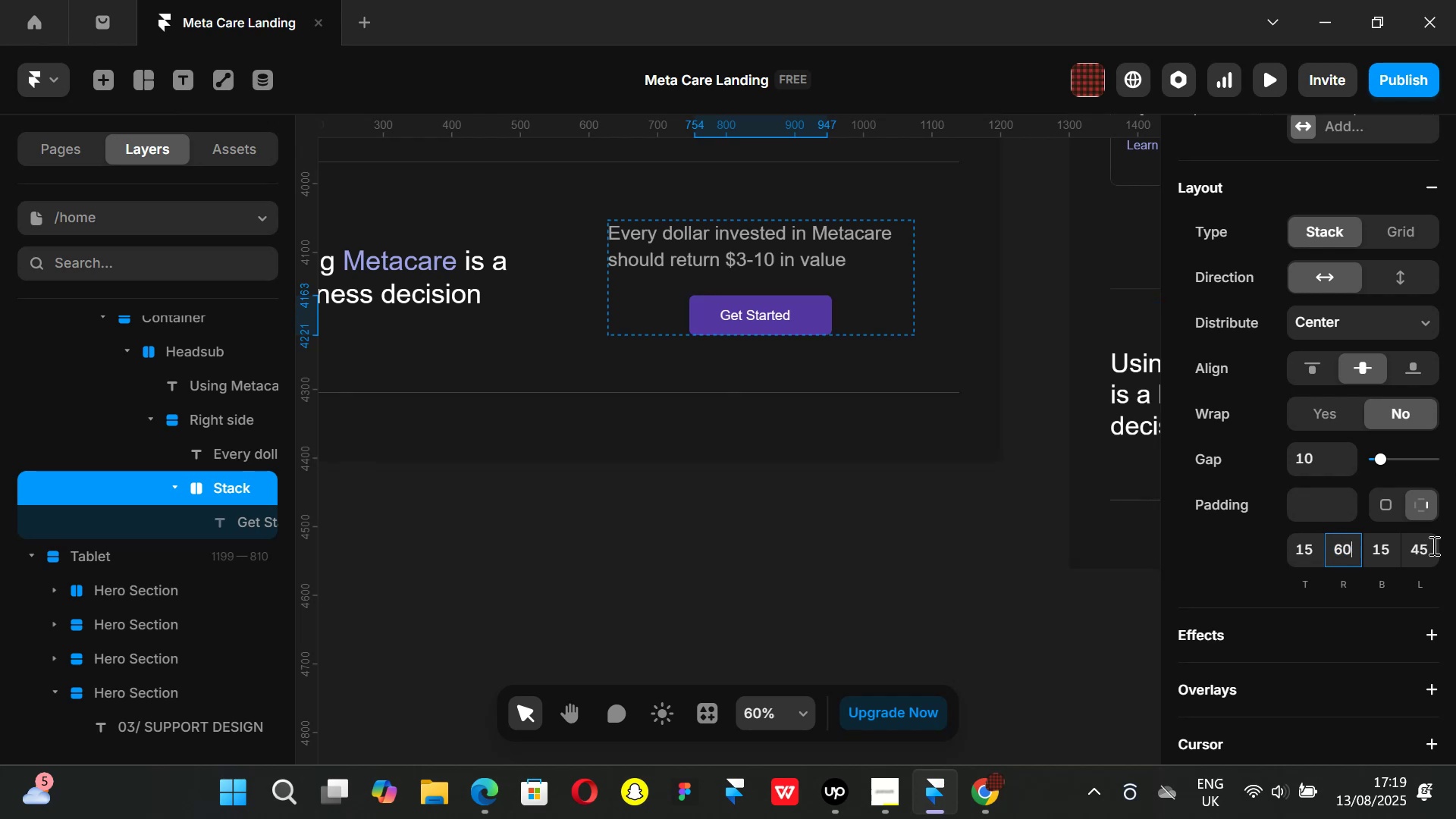 
left_click([1430, 549])
 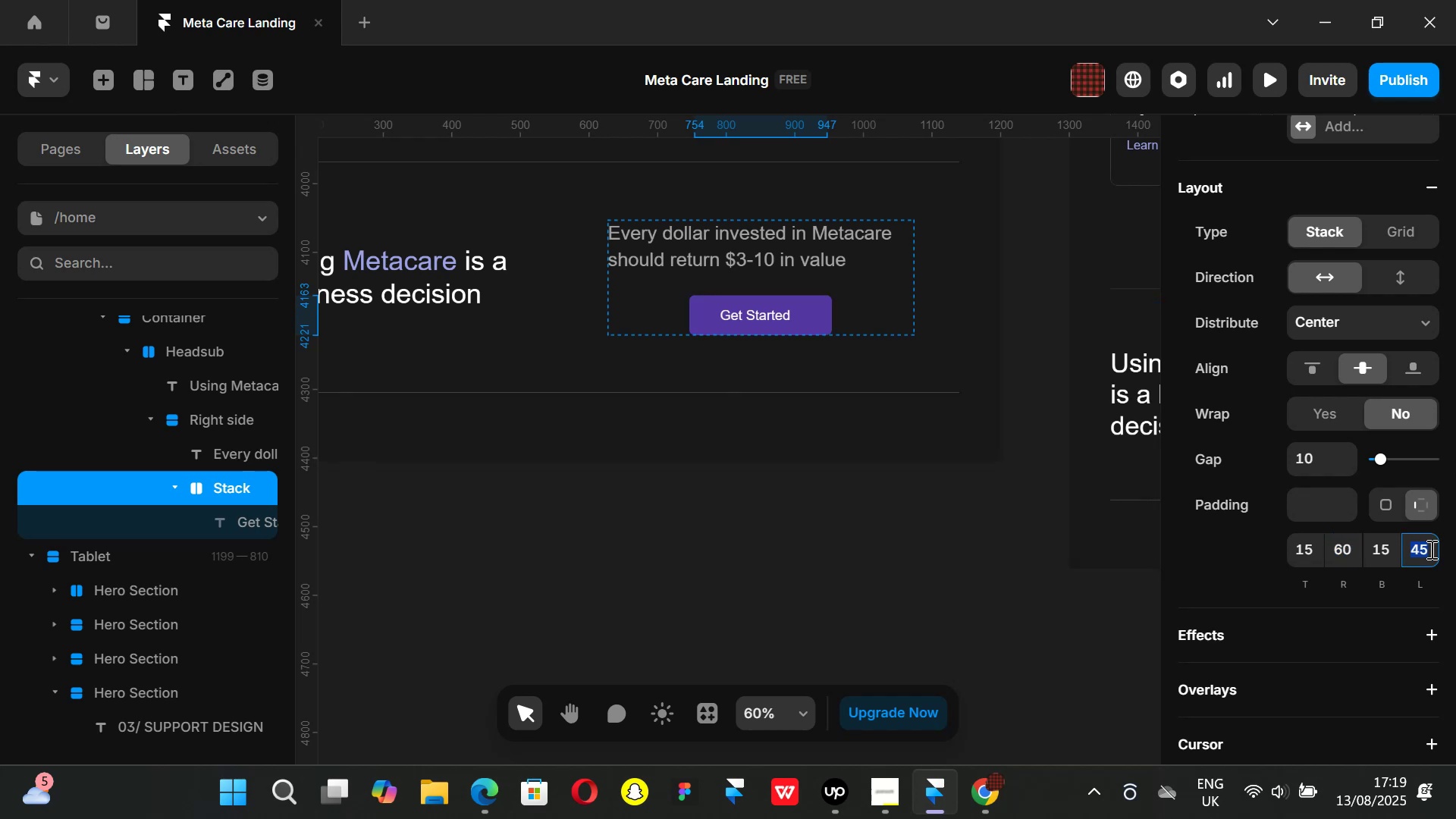 
type(60)
 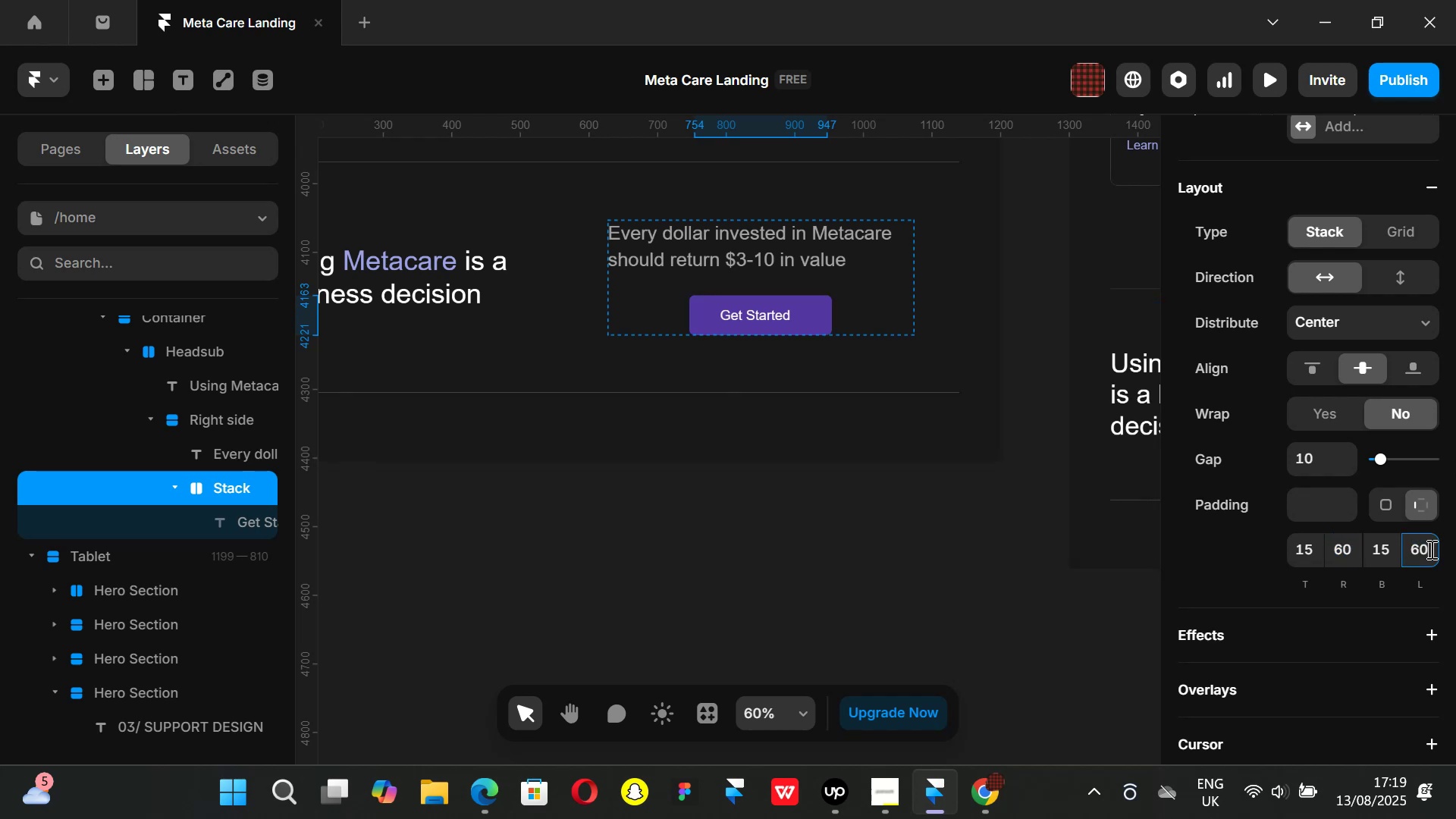 
key(Enter)
 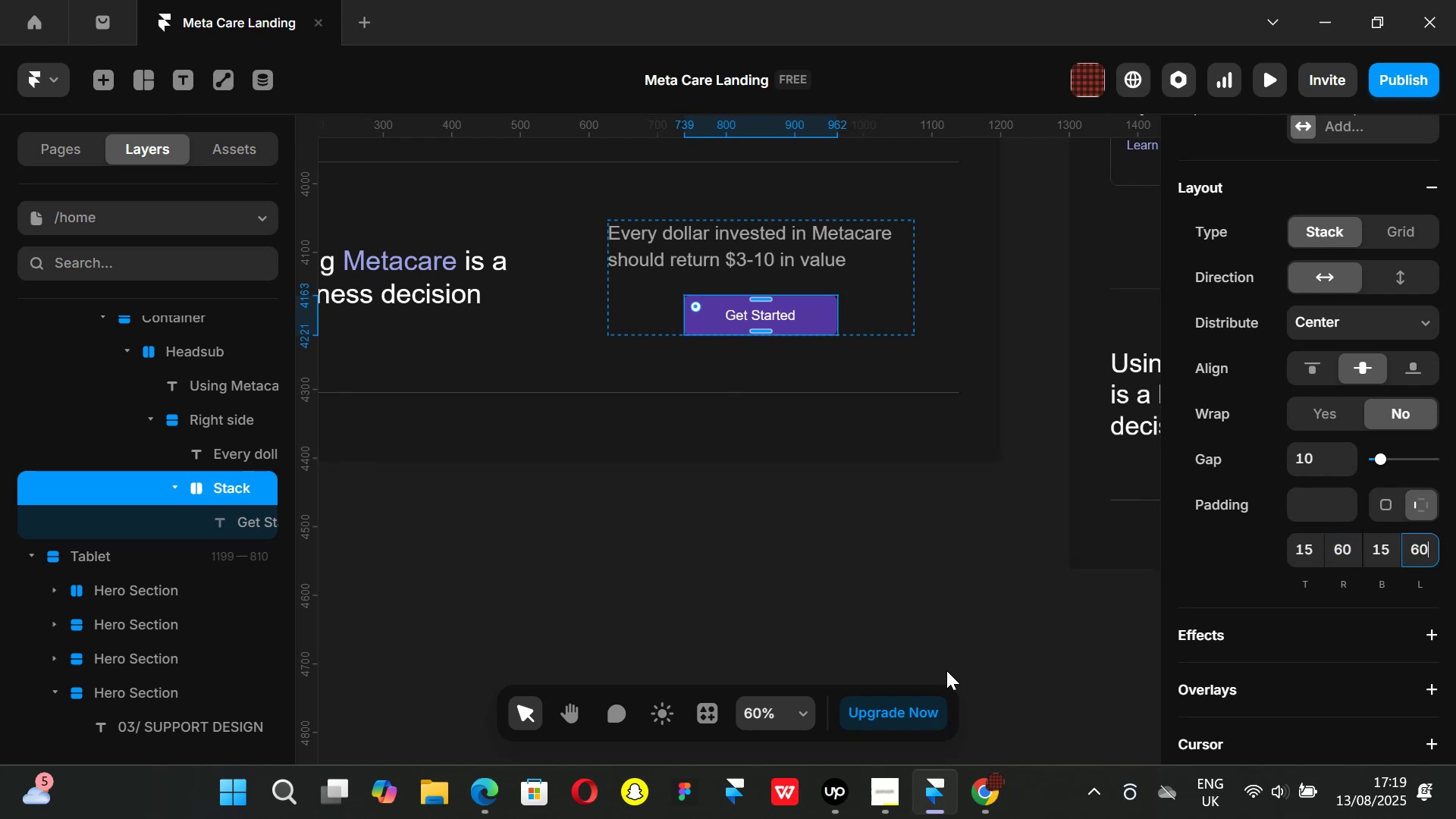 
left_click_drag(start_coordinate=[890, 621], to_coordinate=[896, 612])
 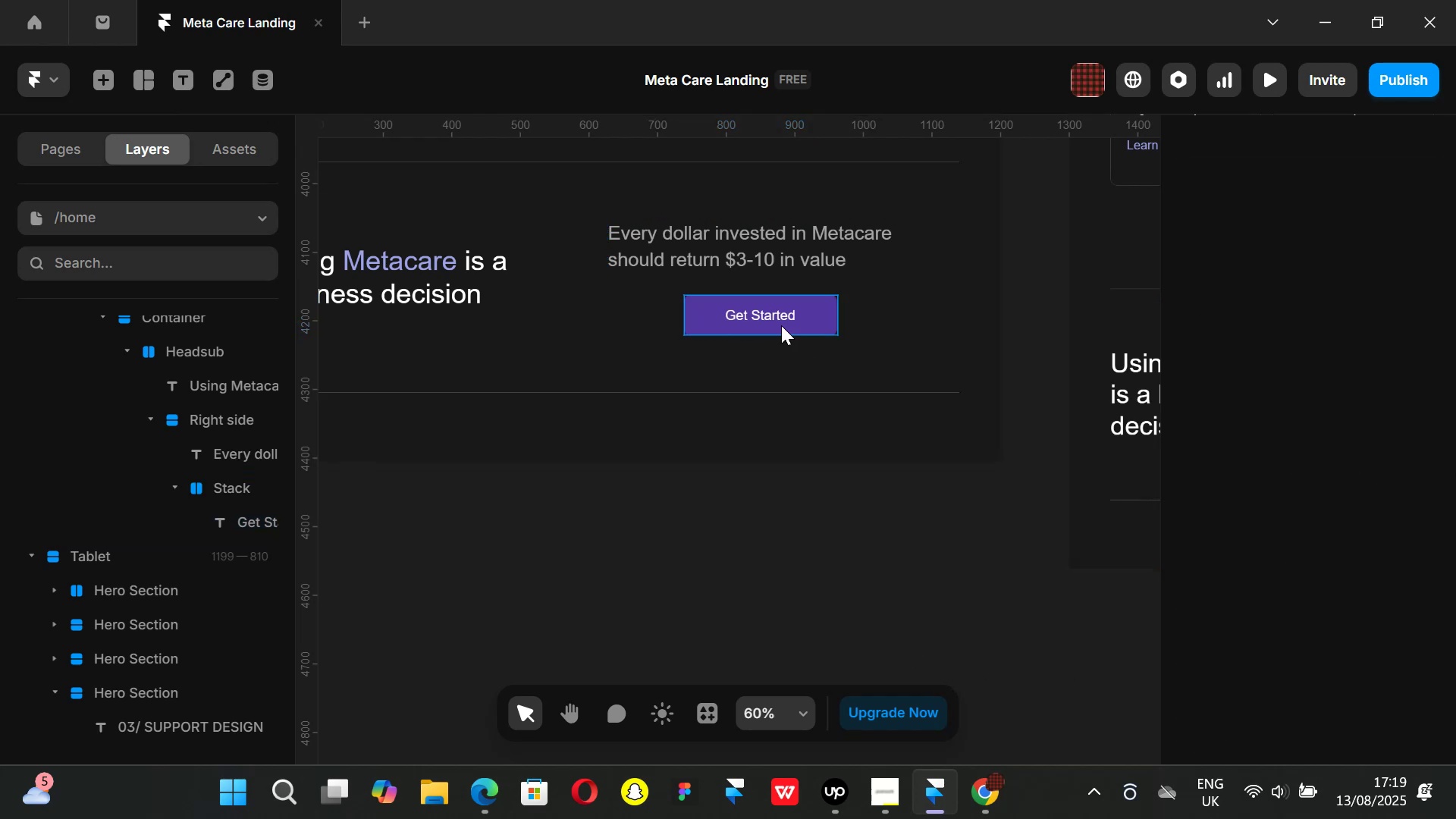 
left_click([770, 311])
 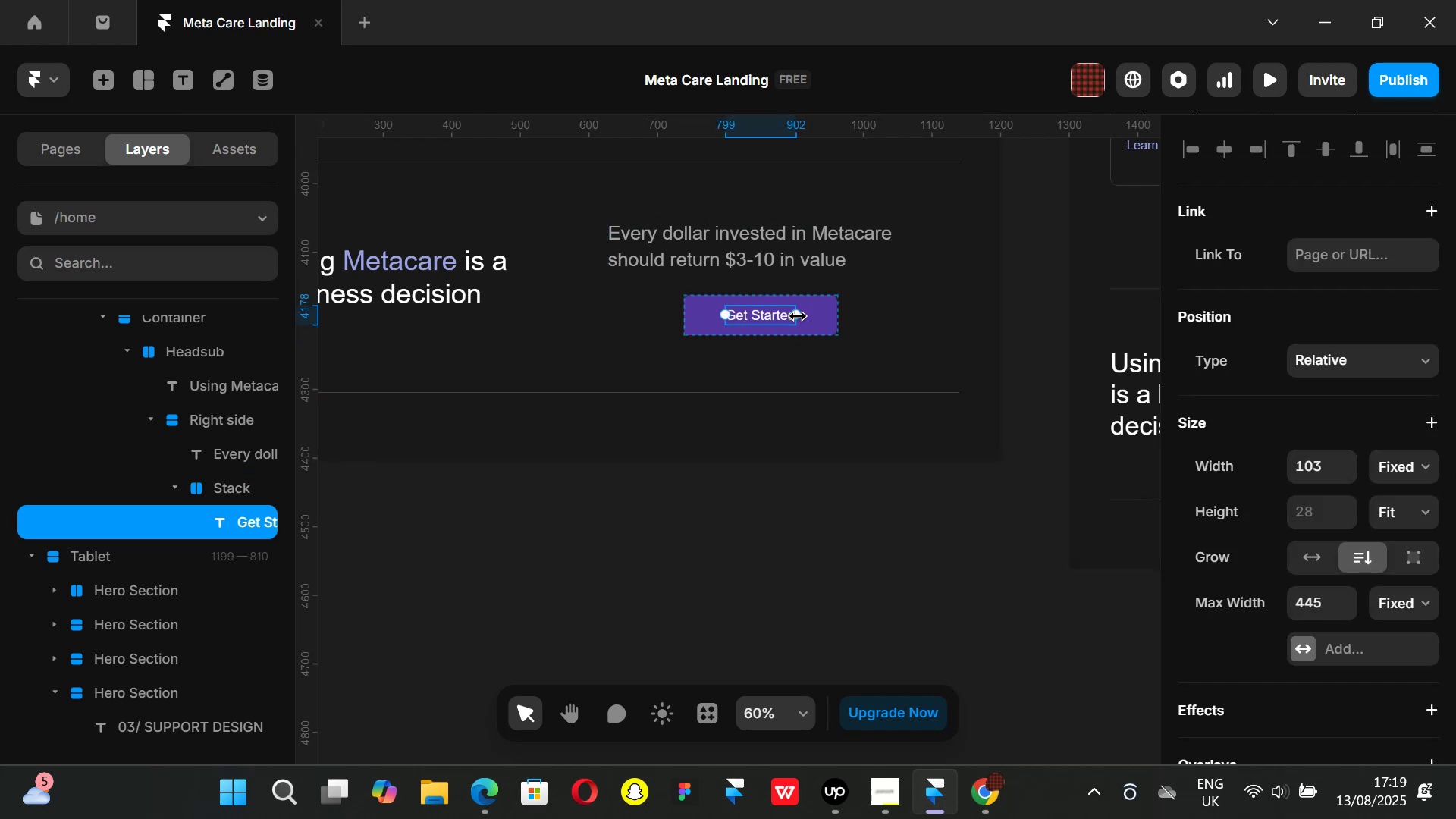 
hold_key(key=AltLeft, duration=0.79)
 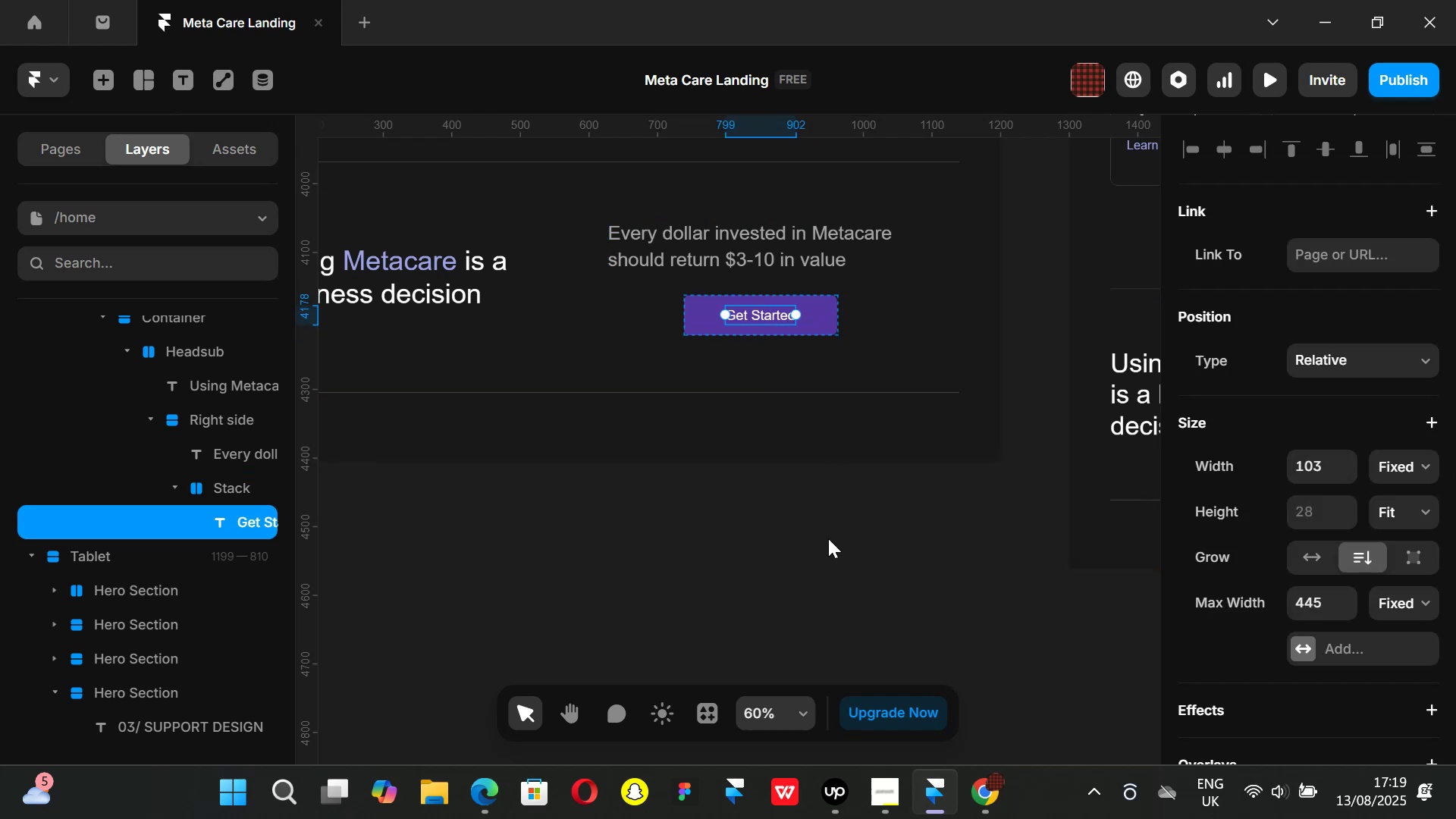 
left_click([828, 538])
 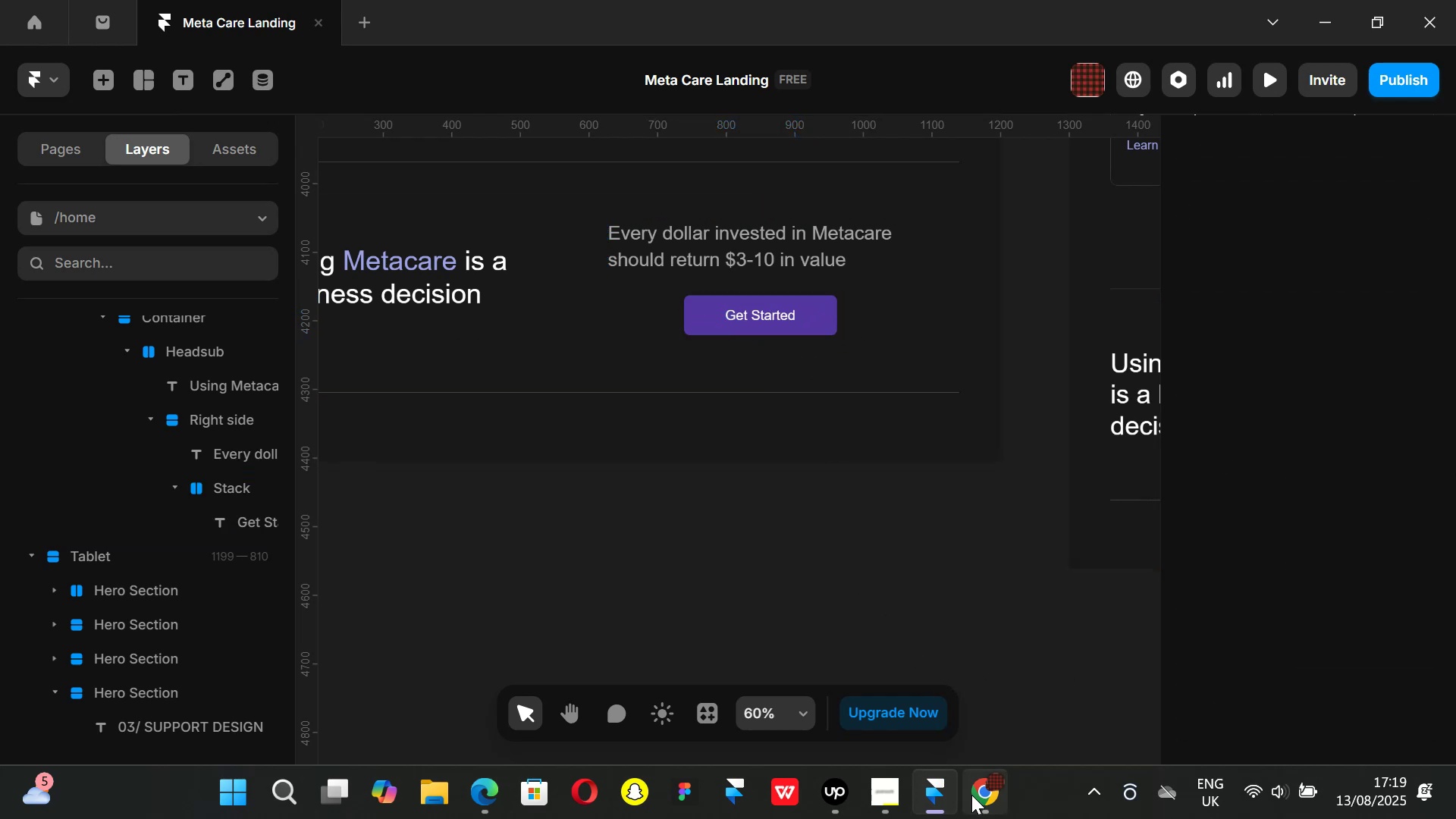 
left_click([980, 802])
 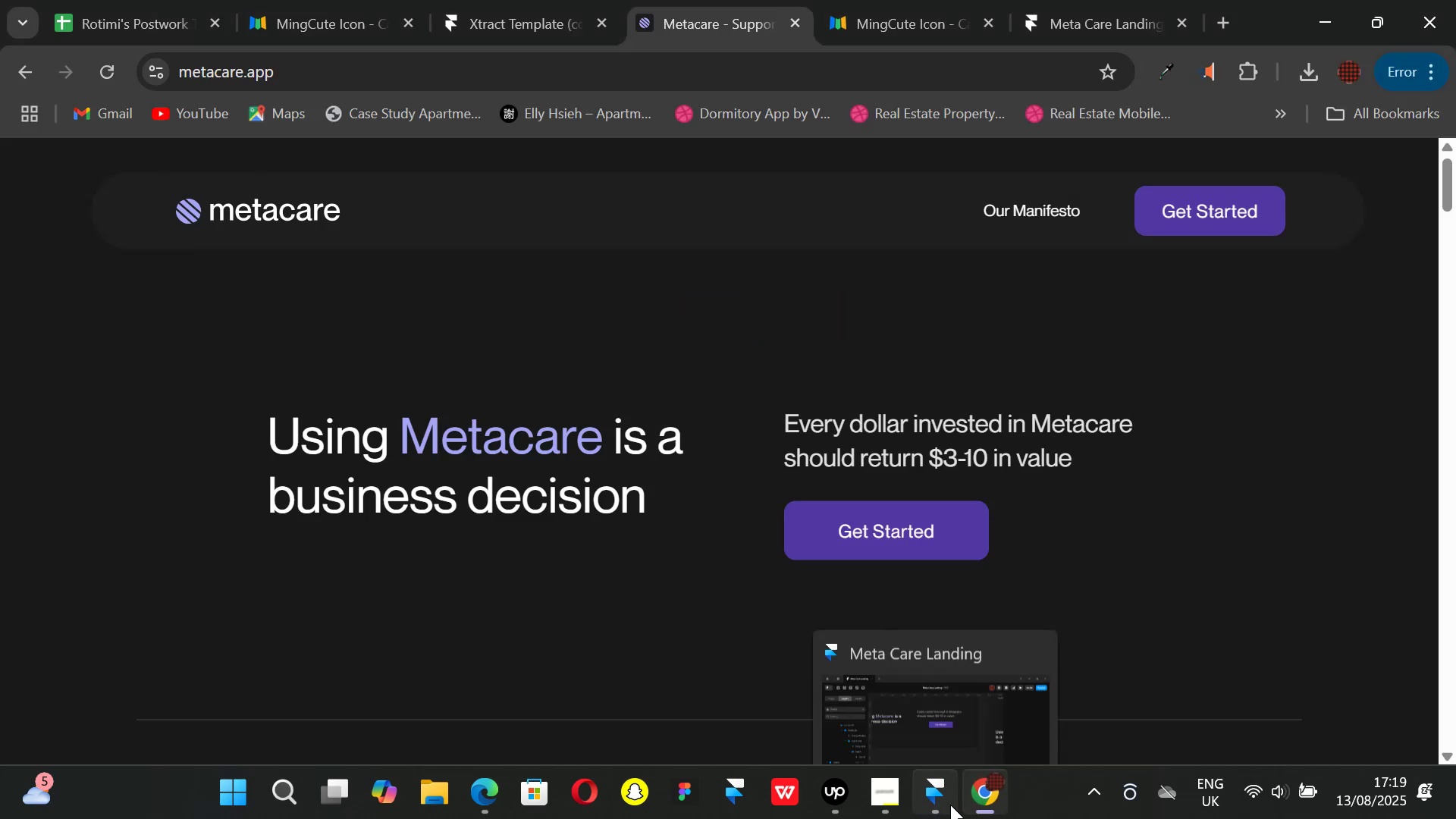 
left_click([950, 805])
 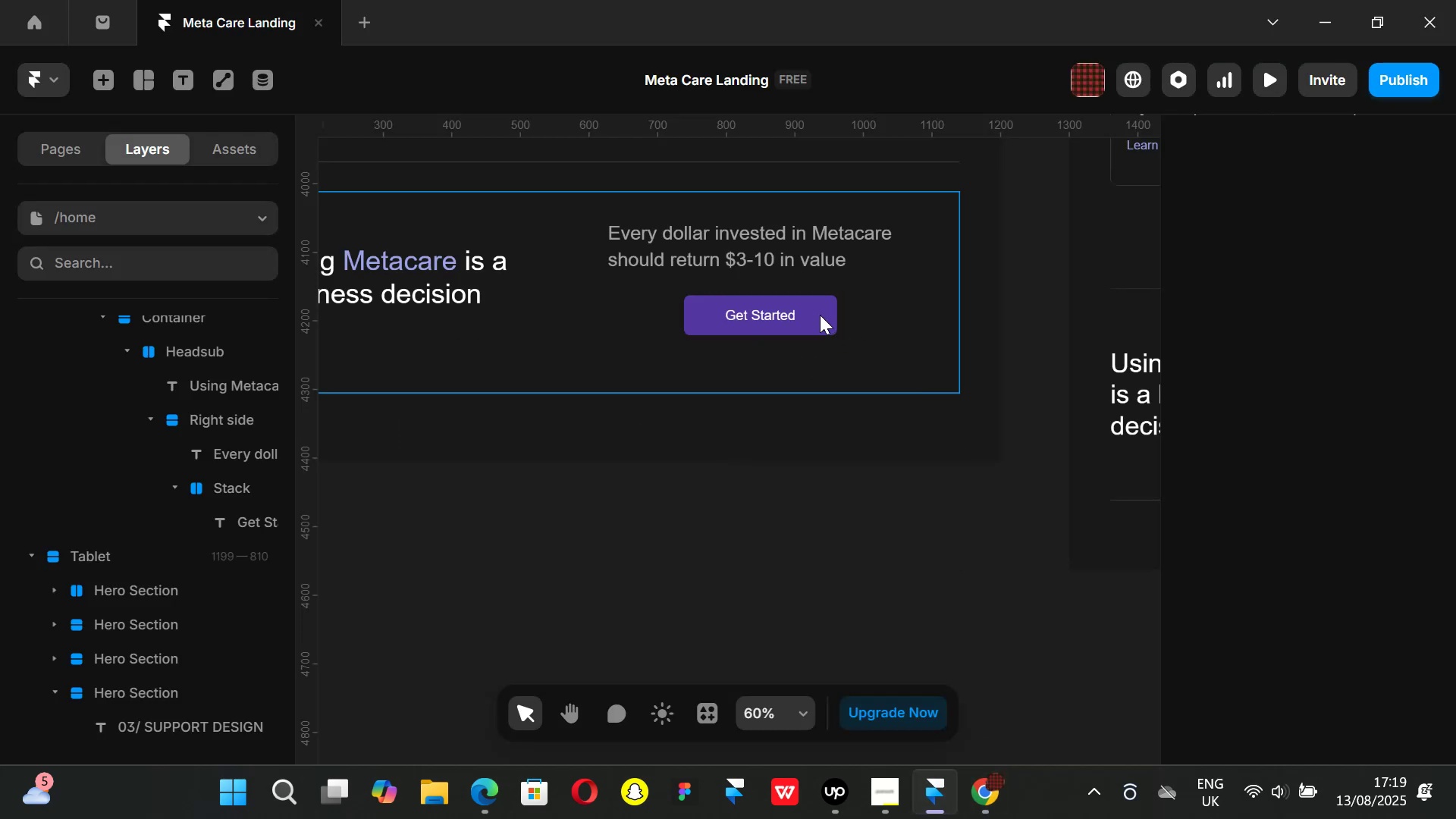 
left_click([818, 313])
 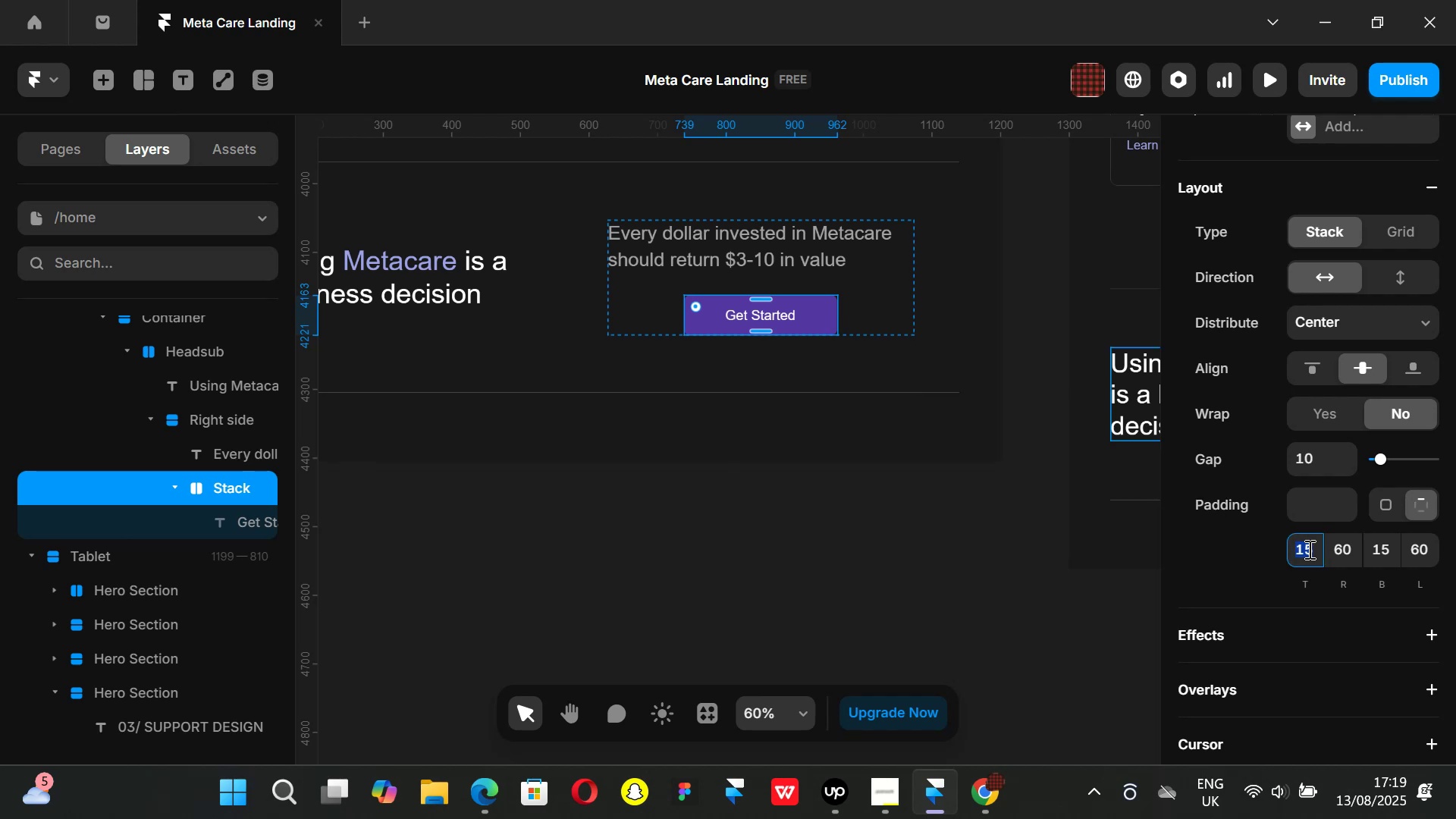 
type(20)
 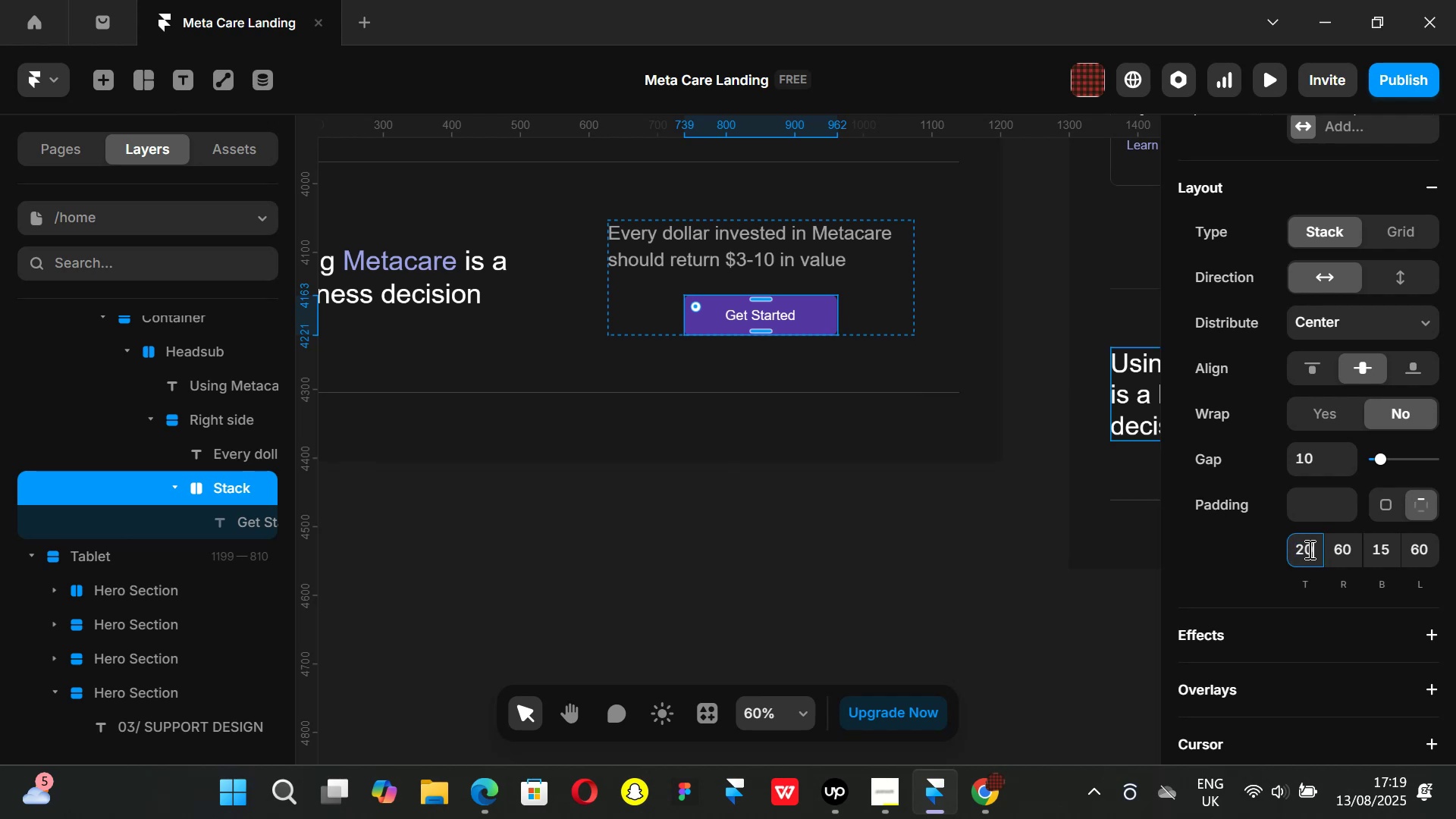 
key(Enter)
 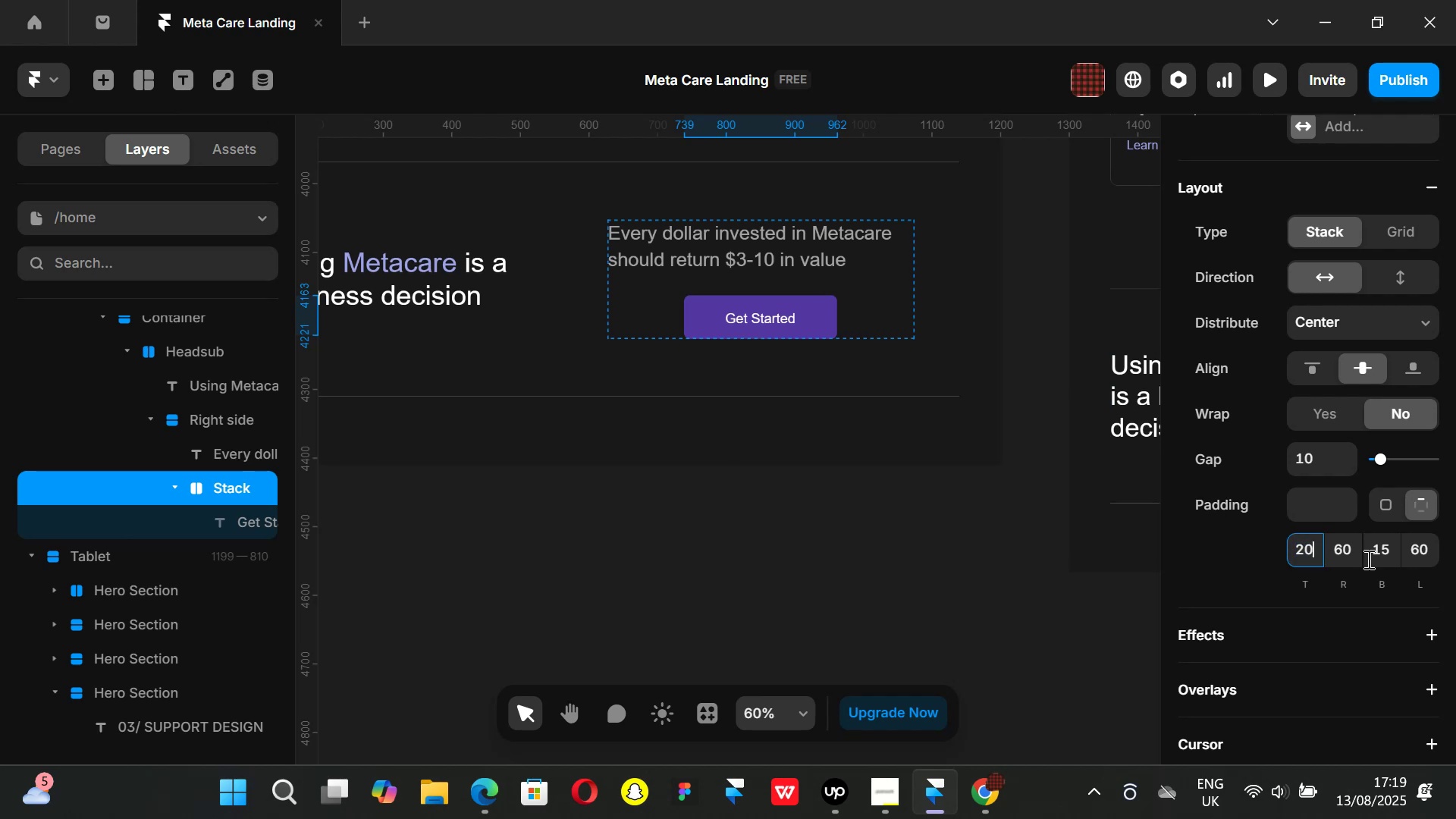 
left_click([1393, 555])
 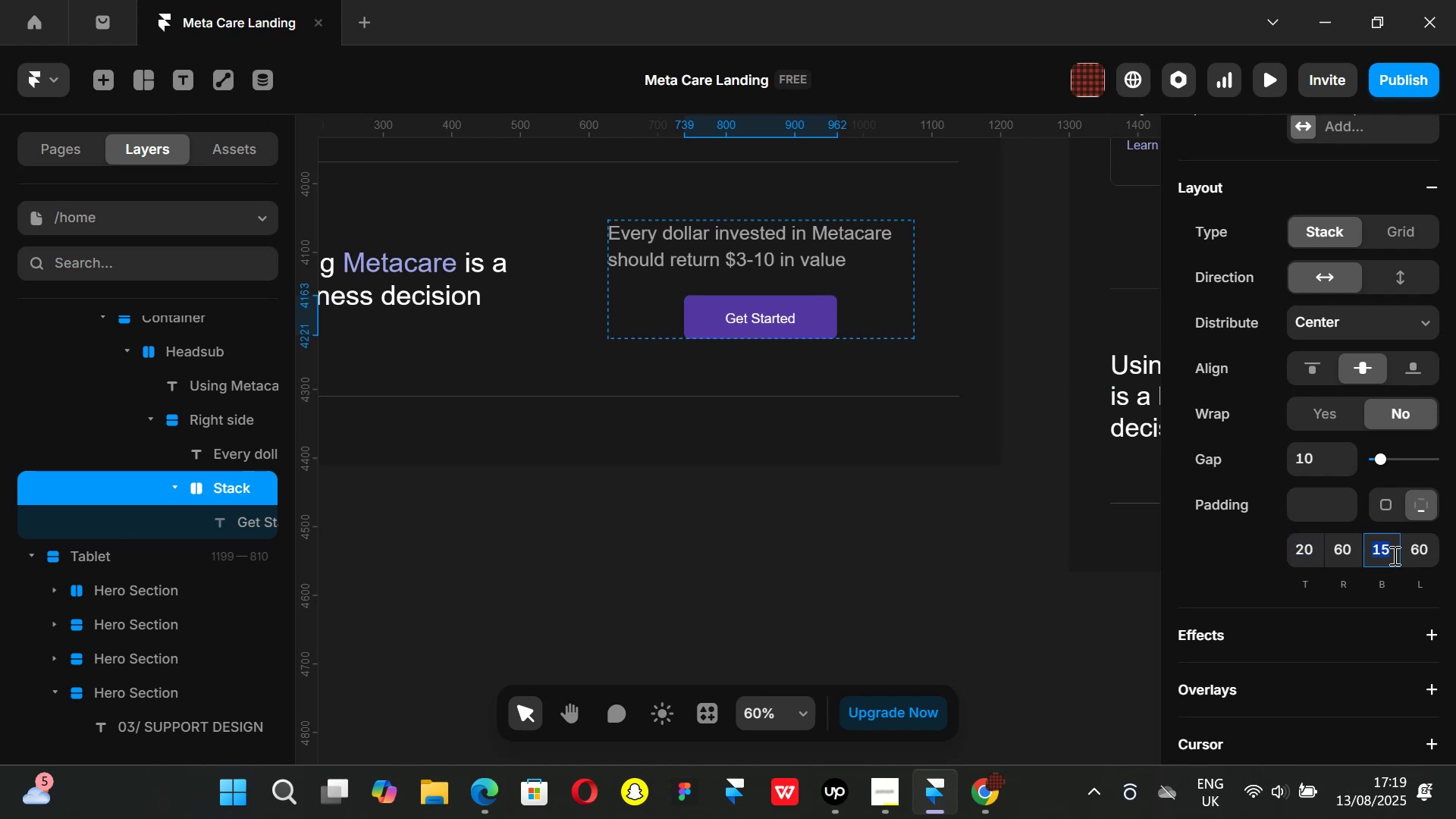 
type(20)
 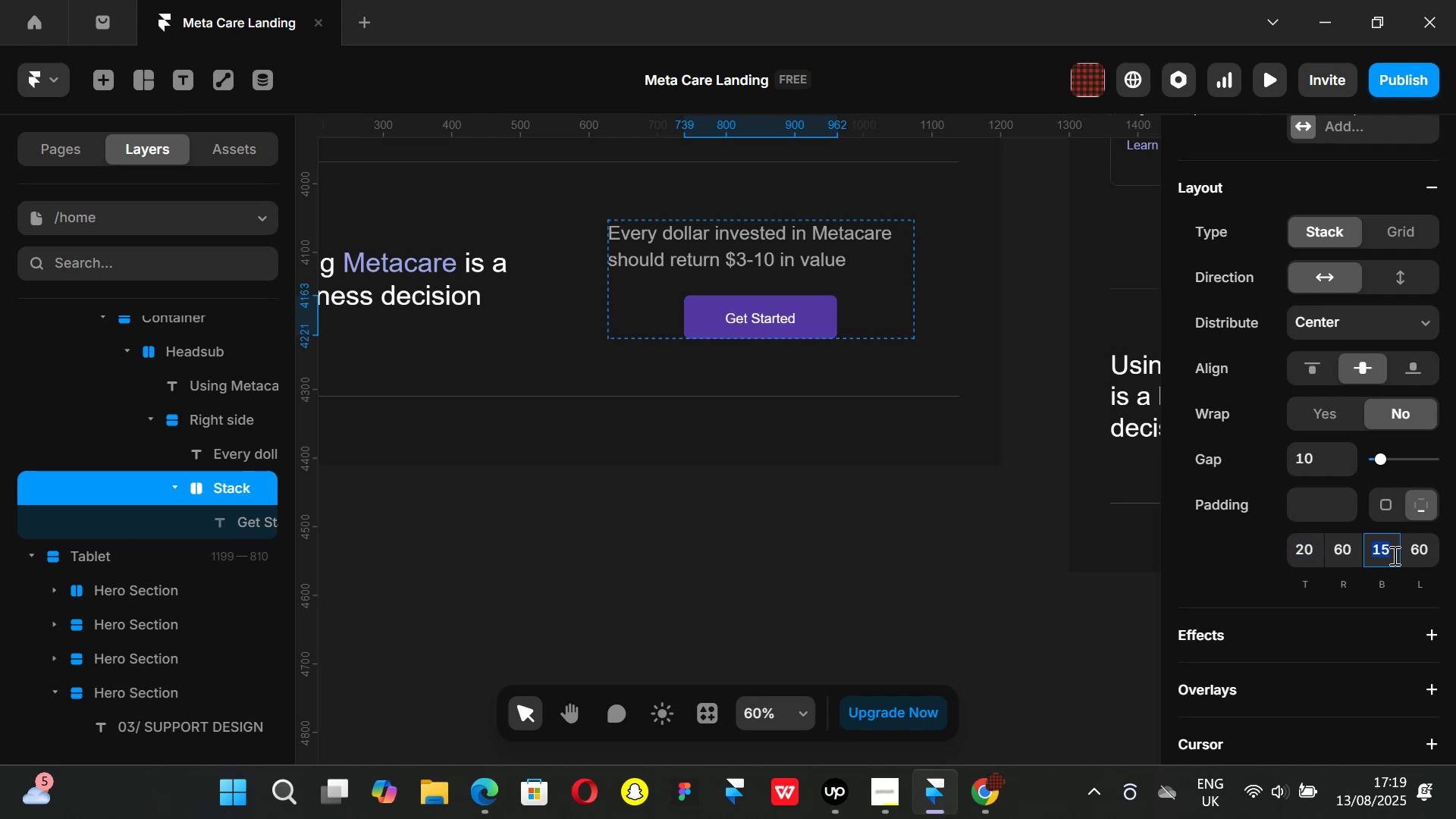 
key(Enter)
 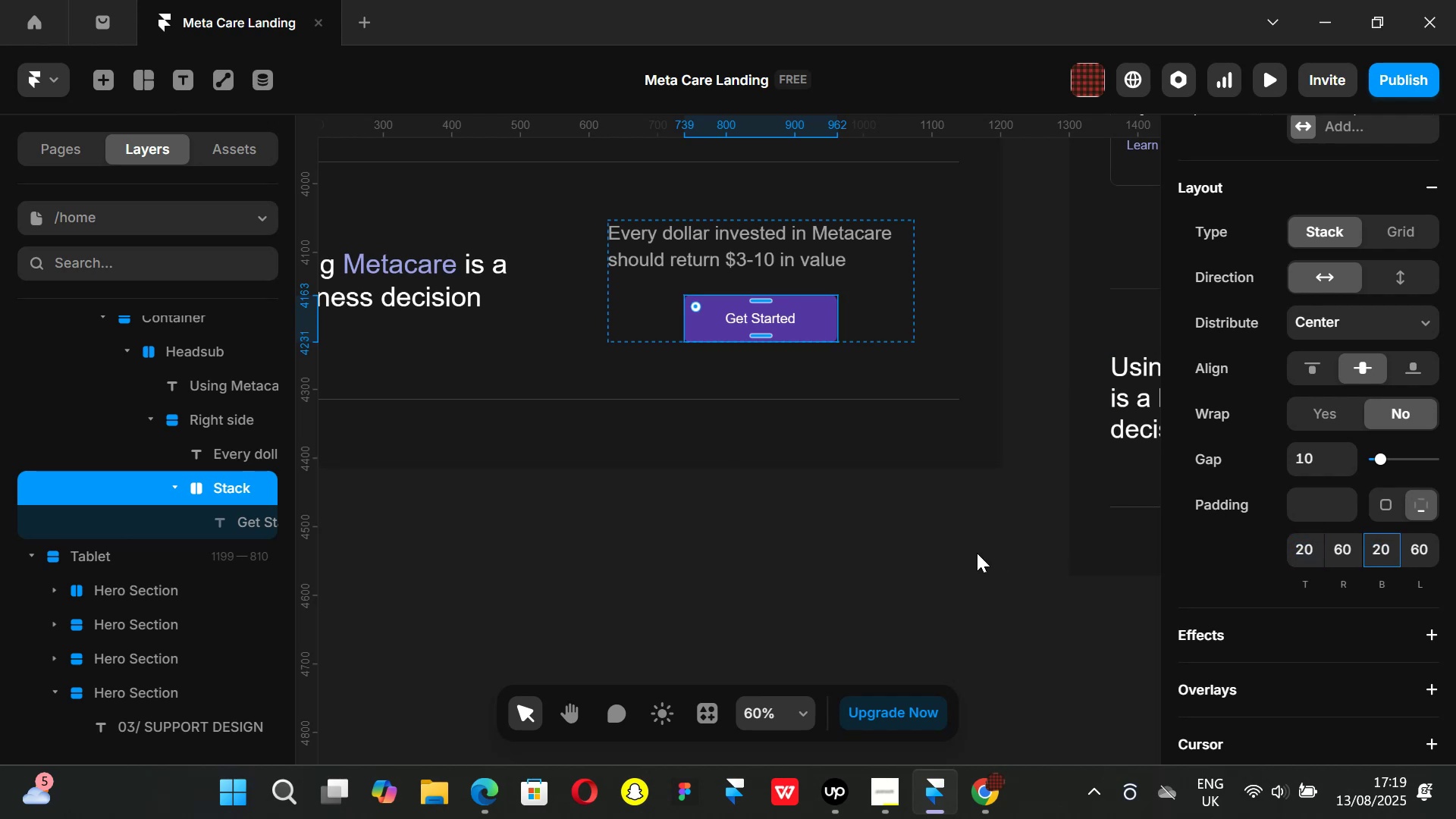 
left_click([928, 538])
 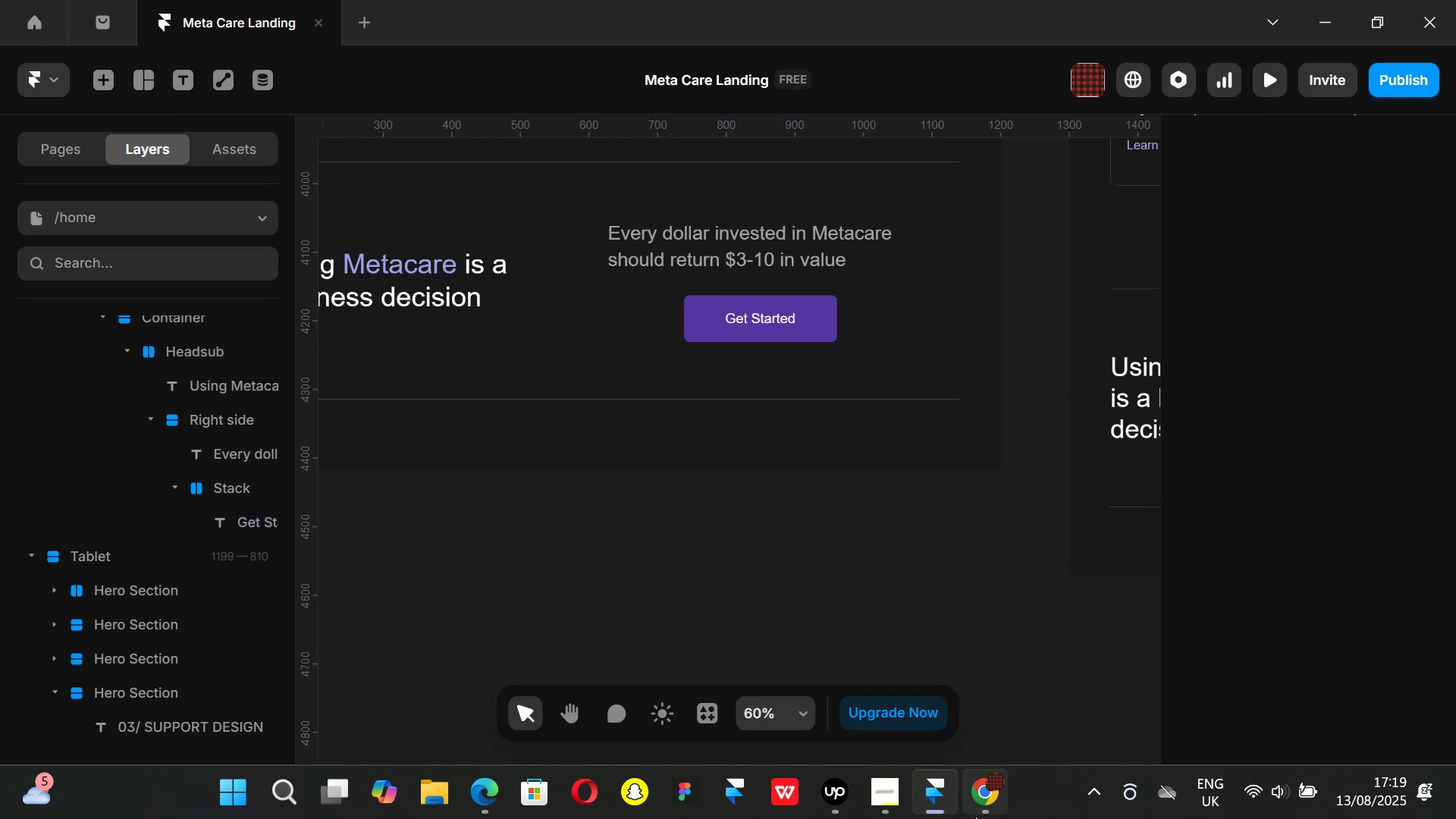 
left_click([977, 818])
 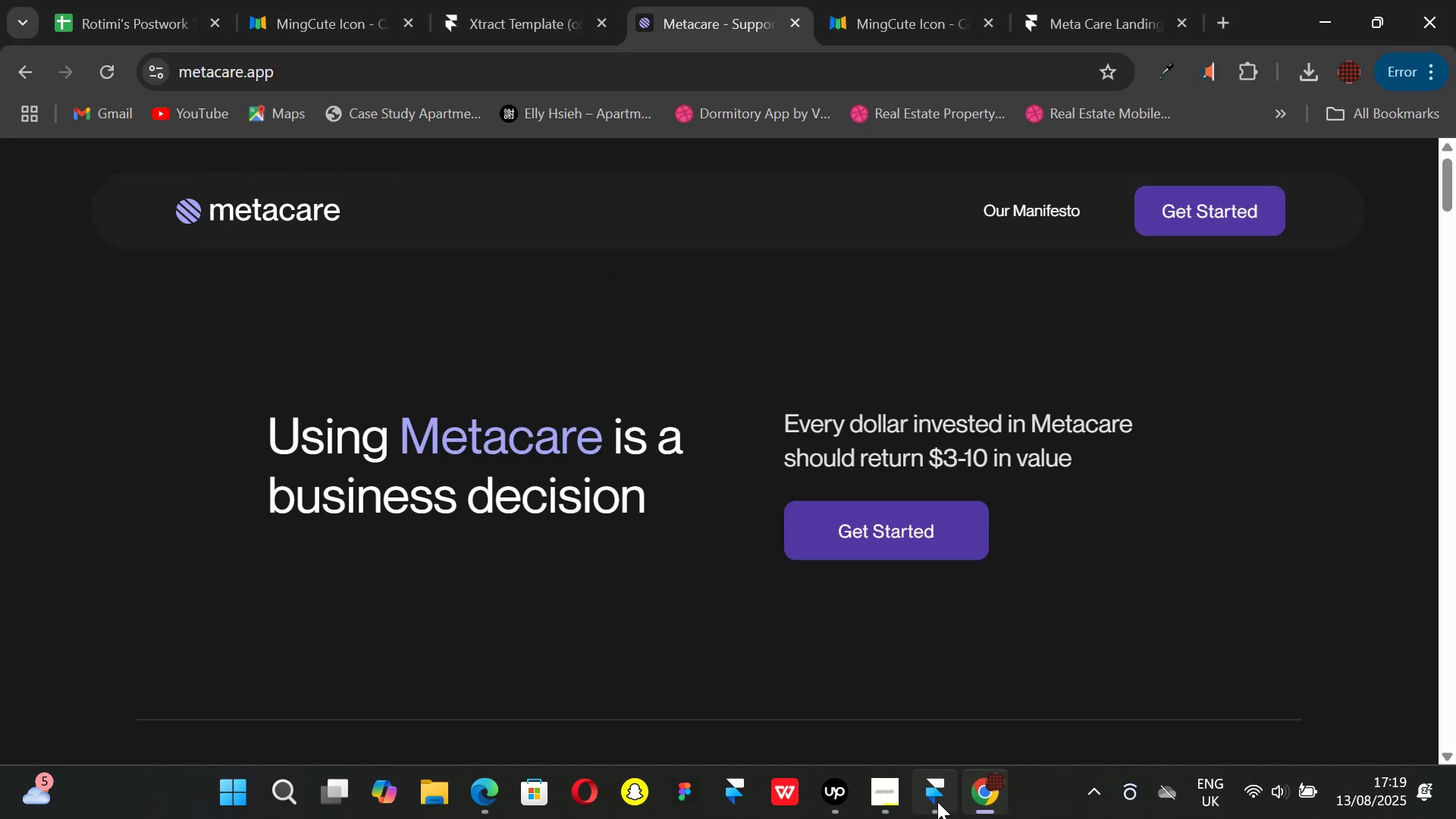 
left_click([930, 799])
 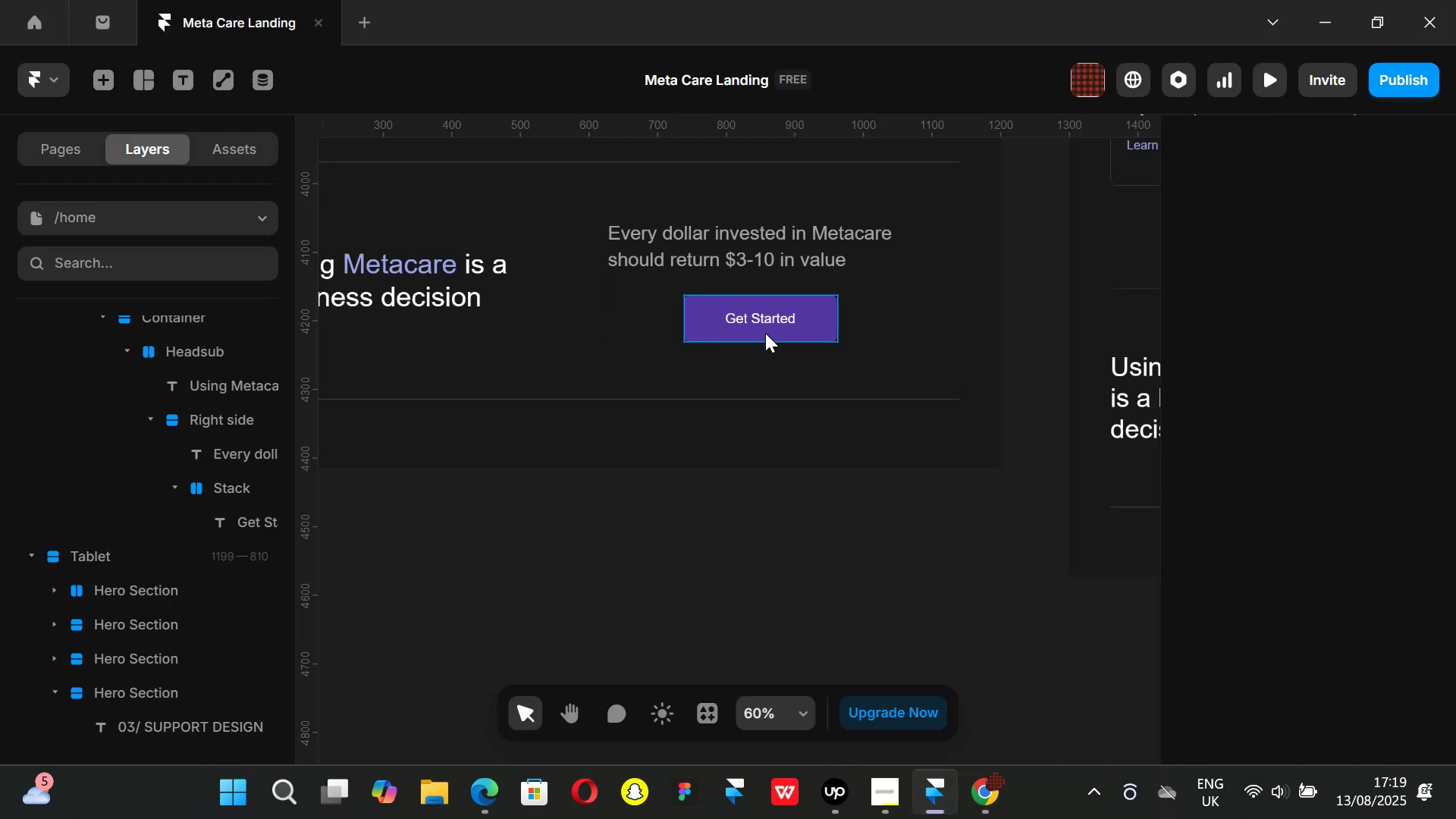 
left_click([765, 333])
 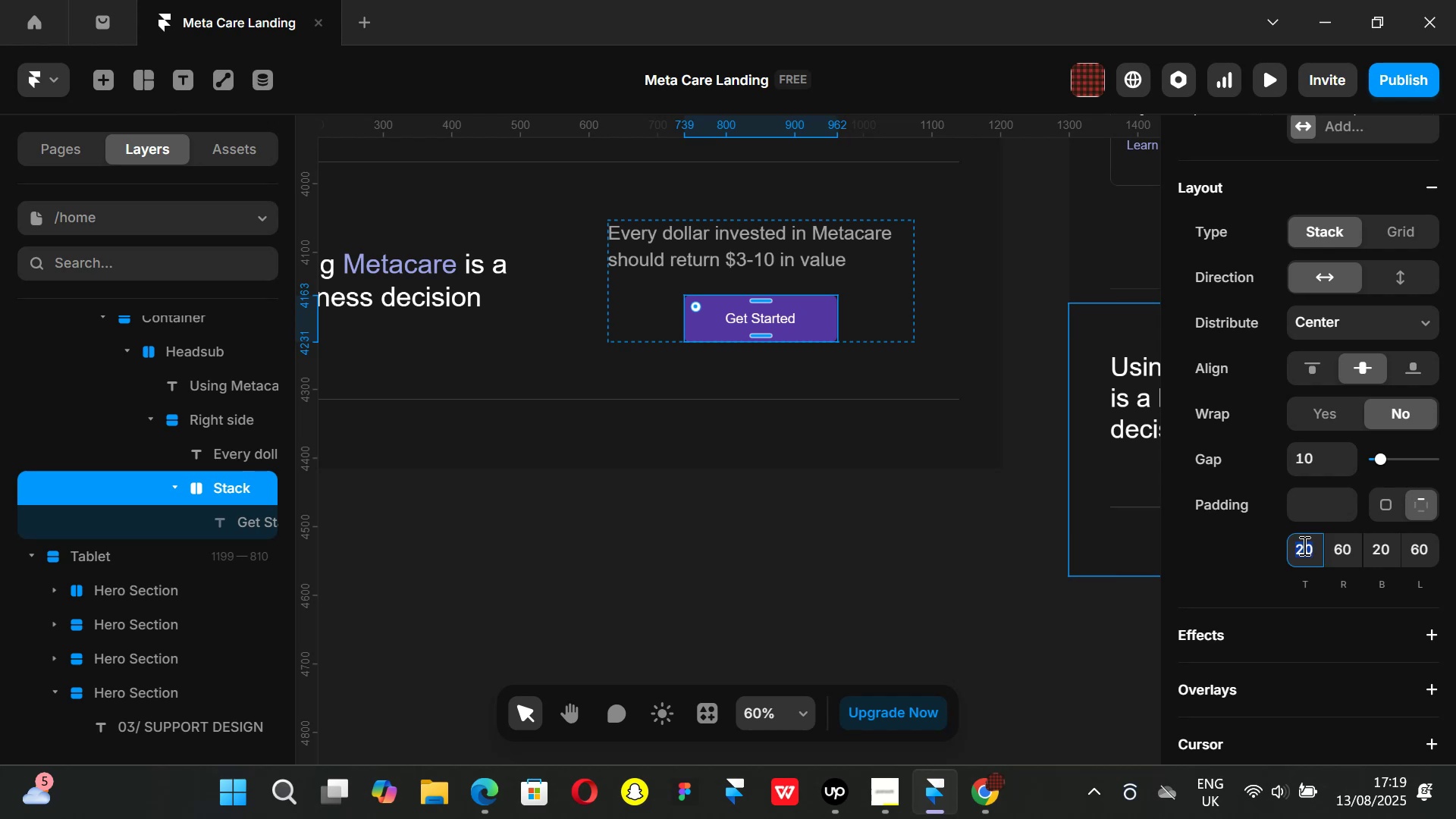 
type(18)
 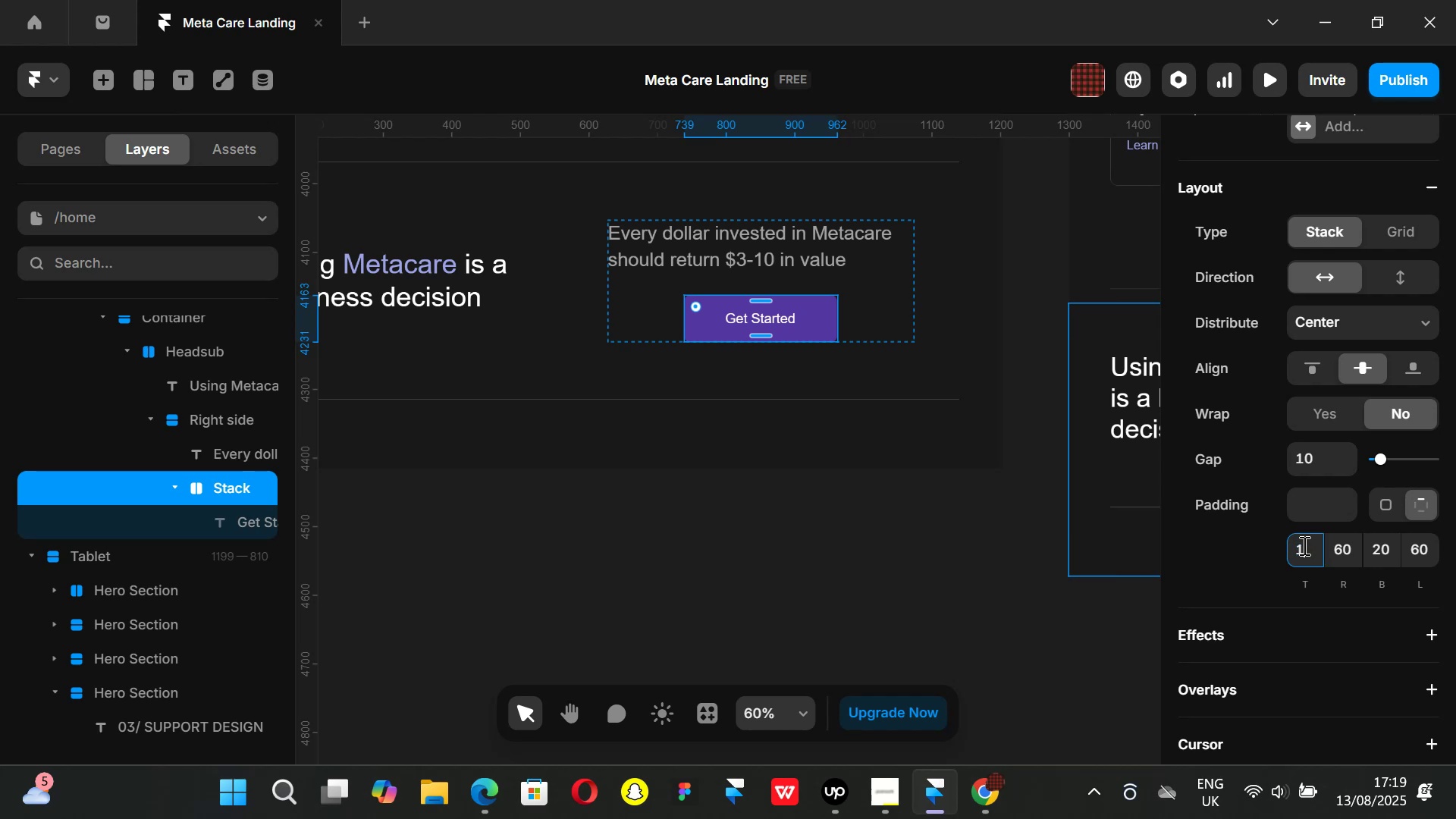 
key(Enter)
 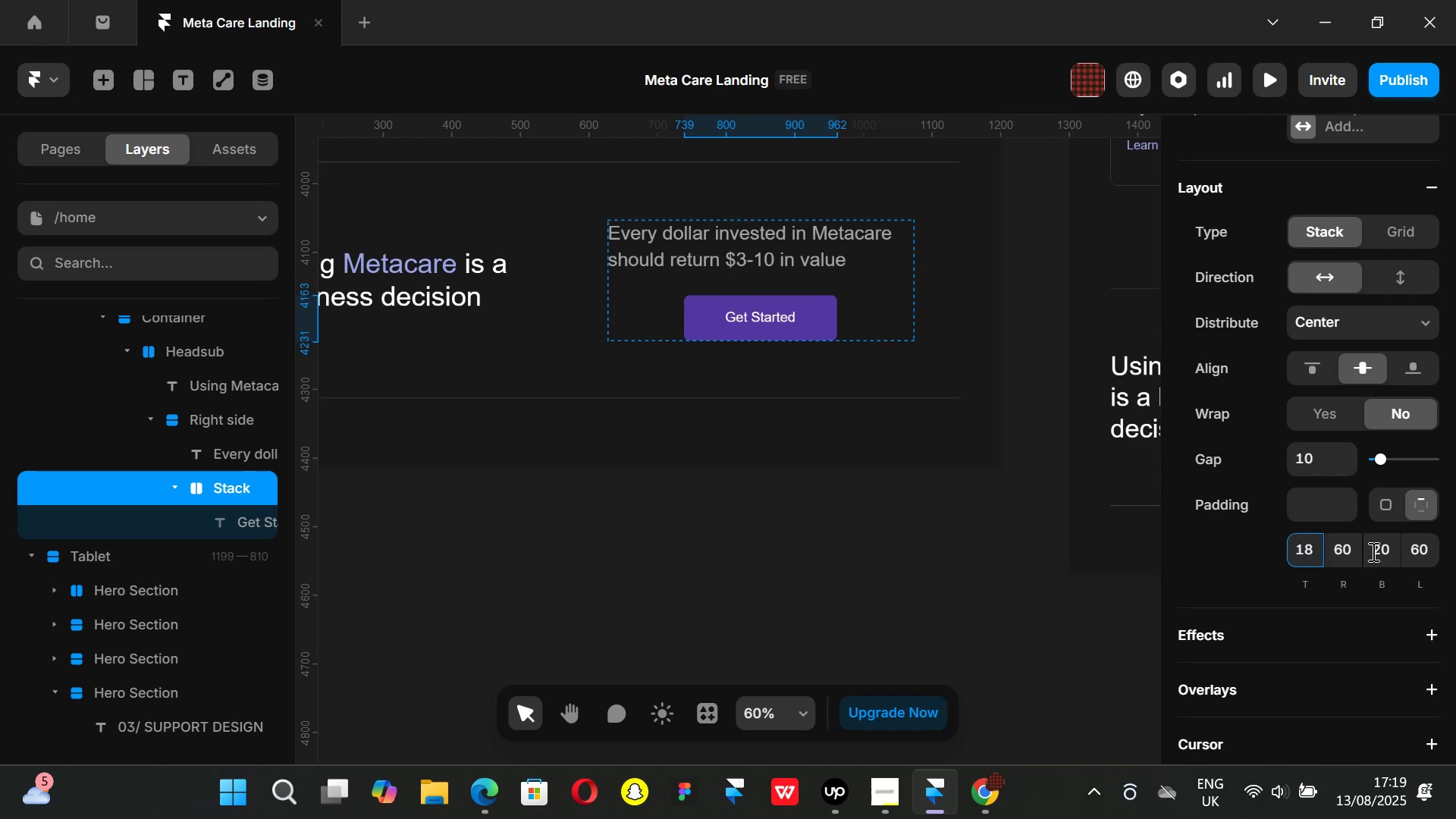 
left_click([1387, 557])
 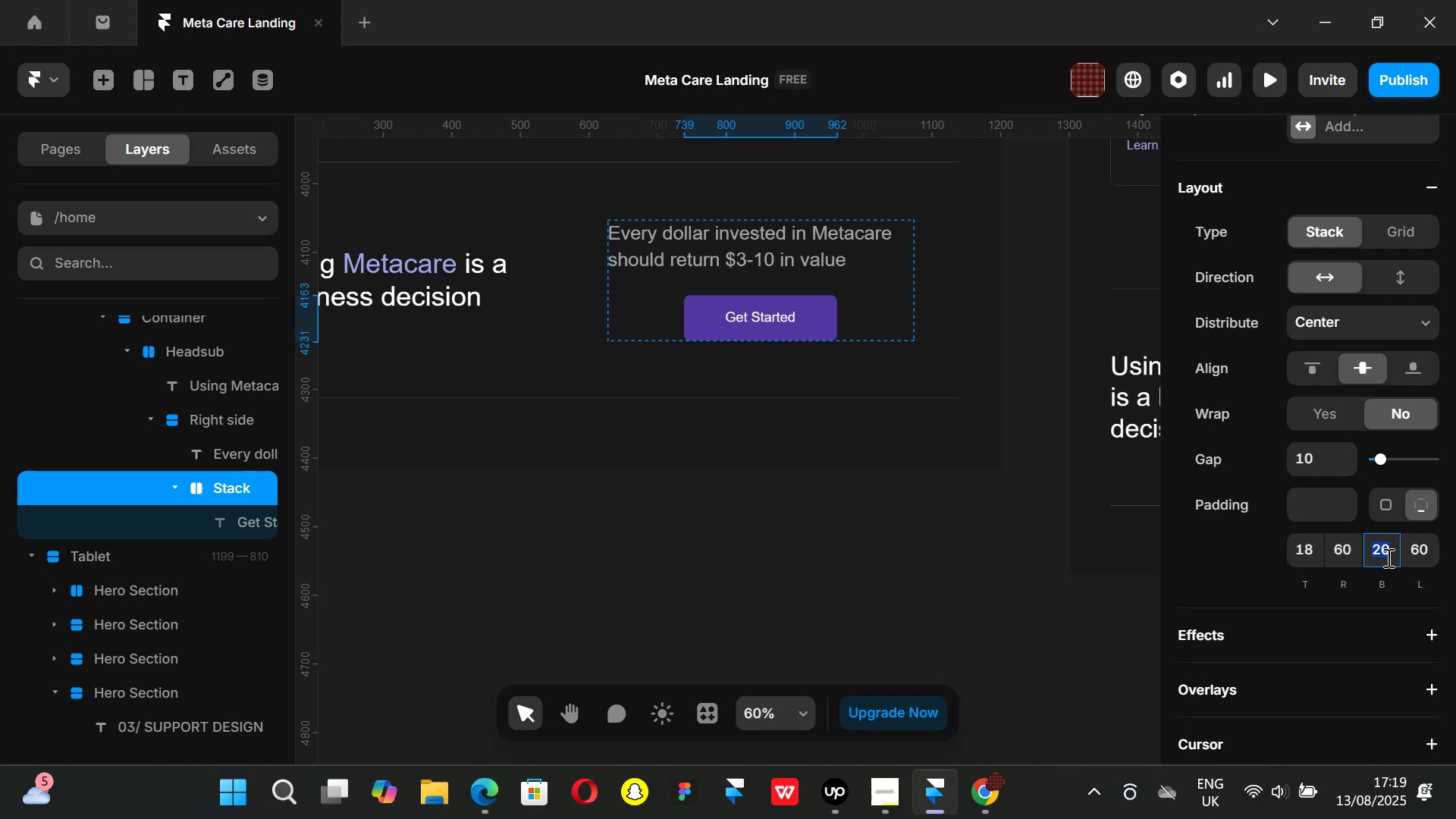 
type(18)
 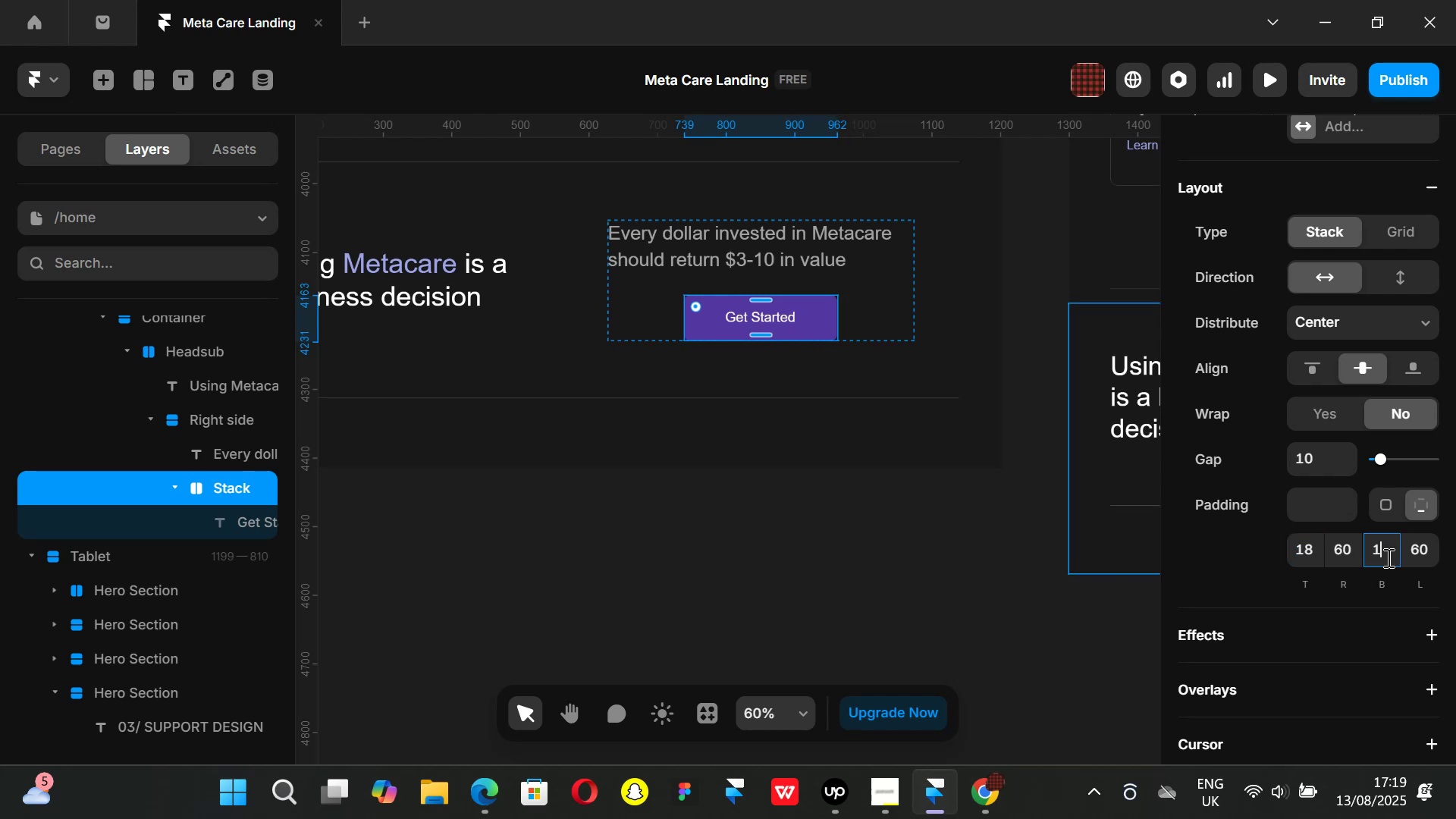 
key(Enter)
 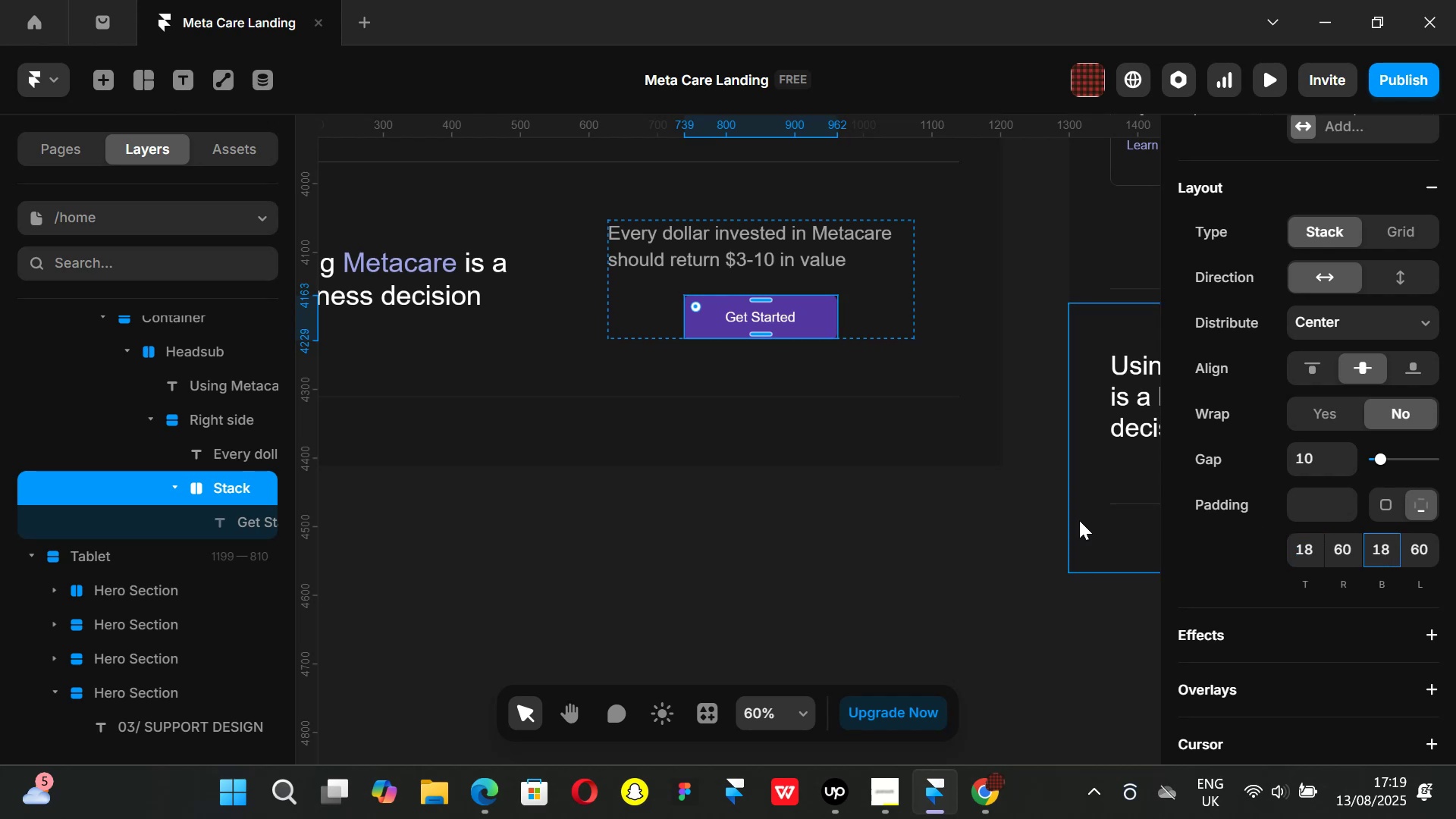 
left_click_drag(start_coordinate=[802, 563], to_coordinate=[796, 544])
 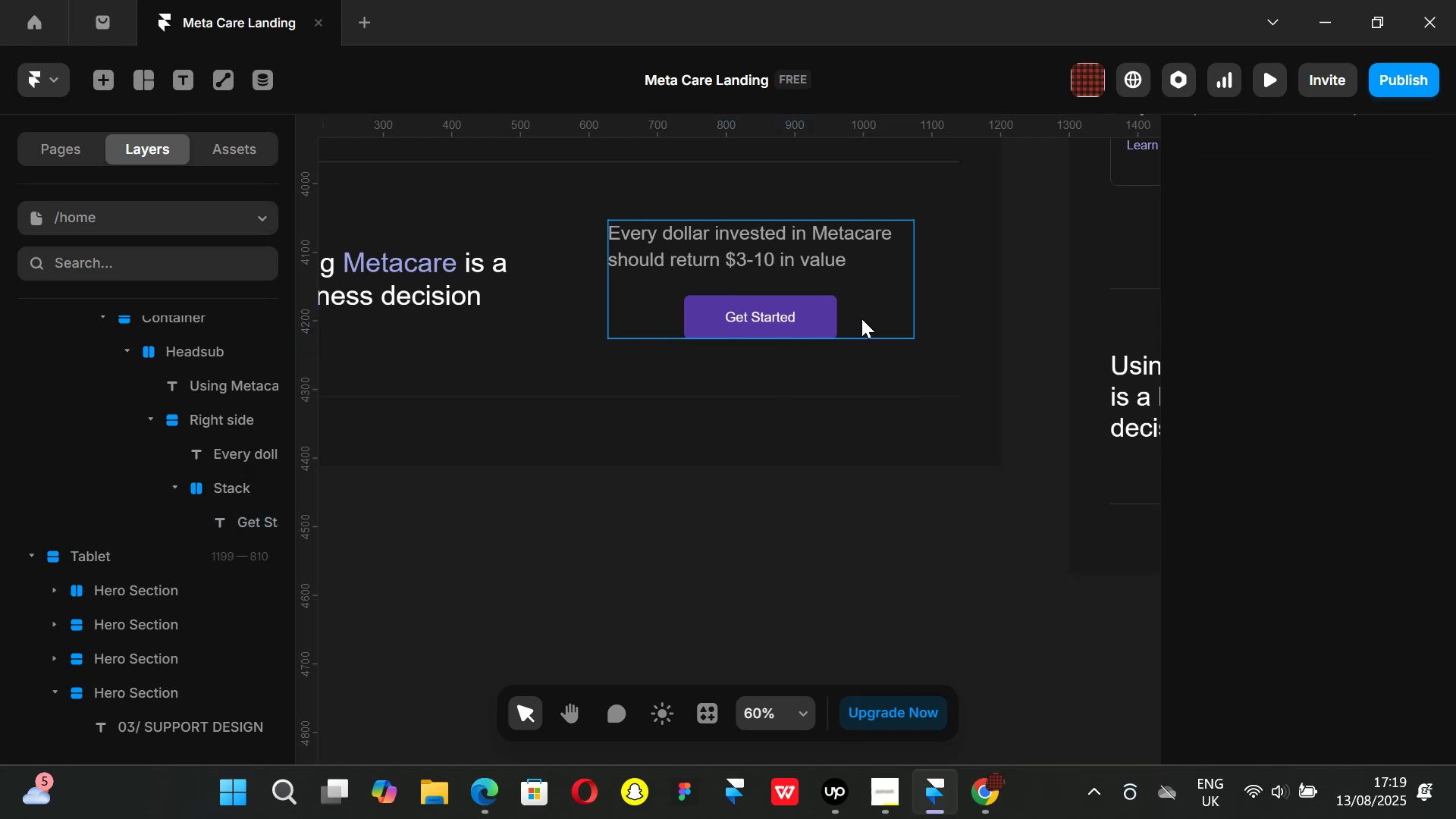 
left_click([861, 318])
 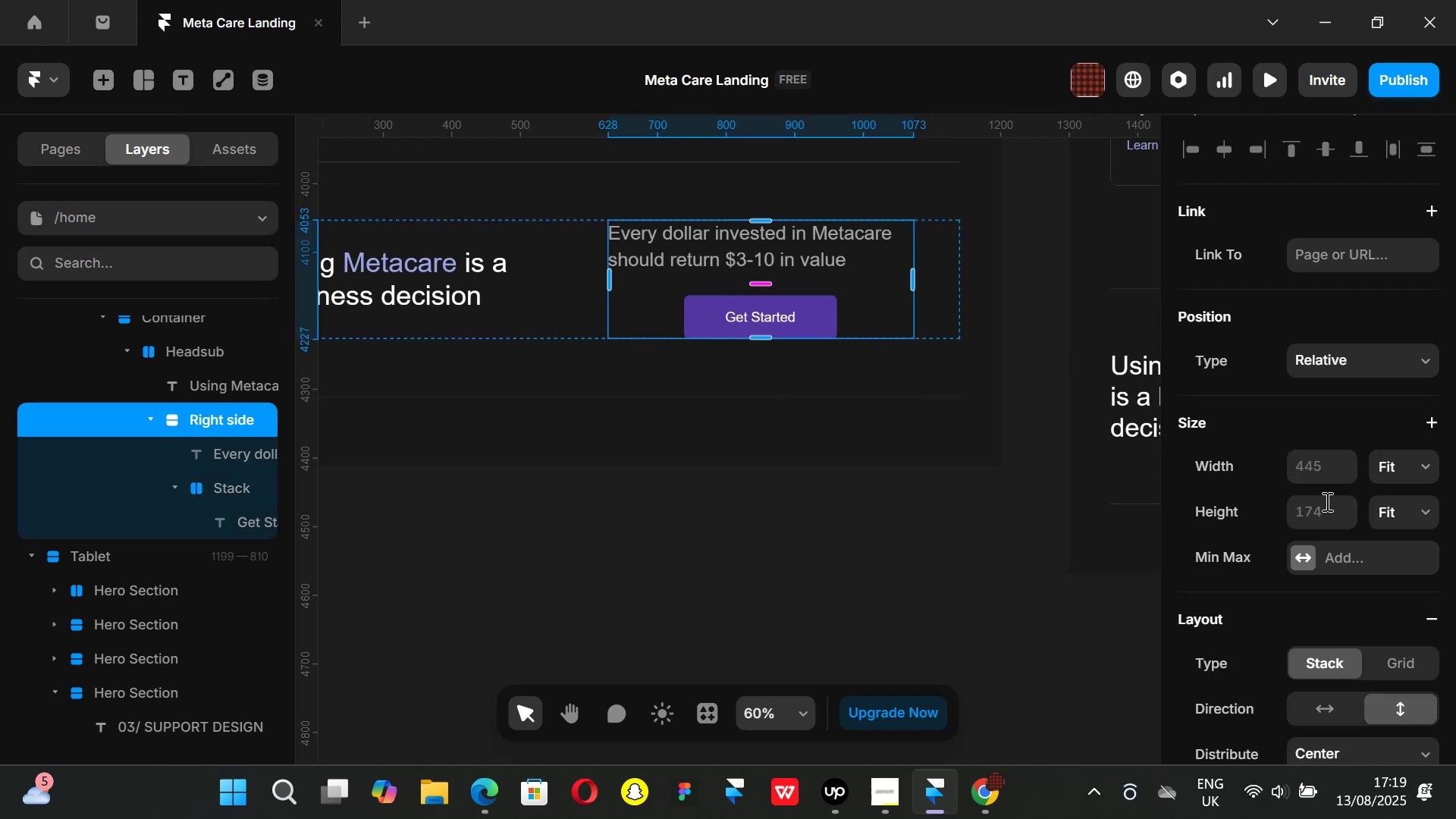 
scroll: coordinate [1330, 564], scroll_direction: down, amount: 3.0
 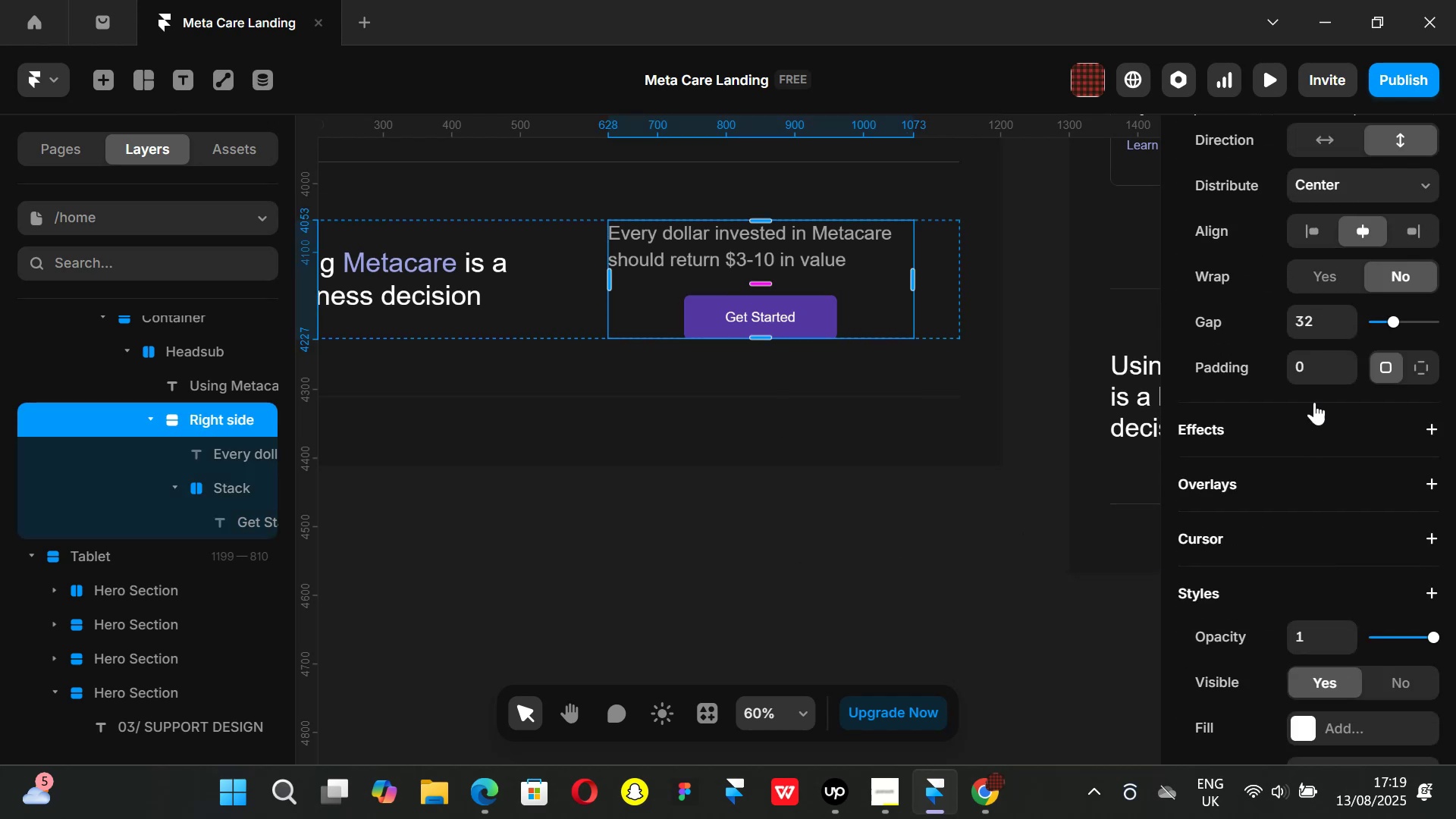 
scroll: coordinate [1310, 375], scroll_direction: up, amount: 1.0
 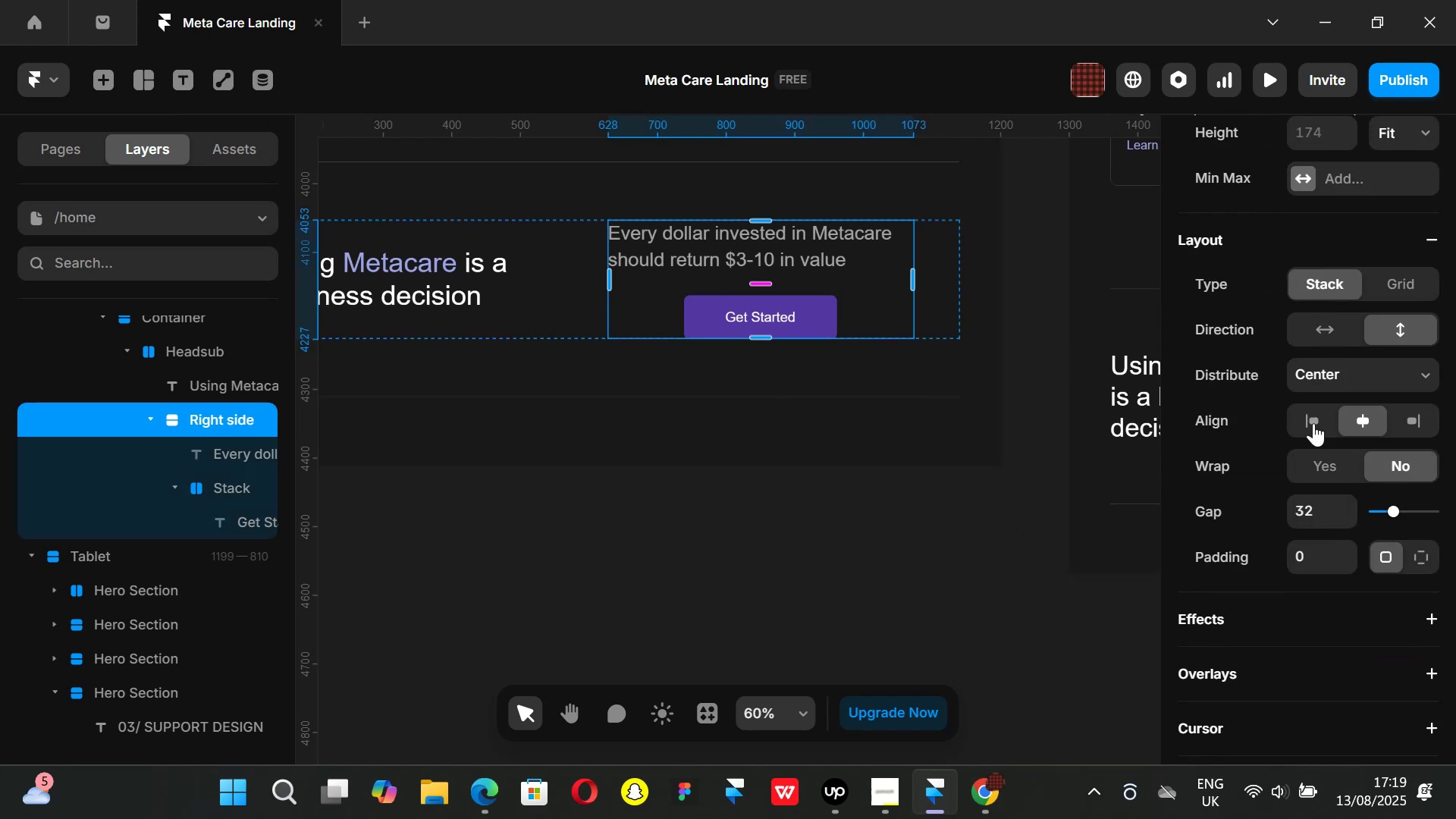 
left_click([1310, 413])
 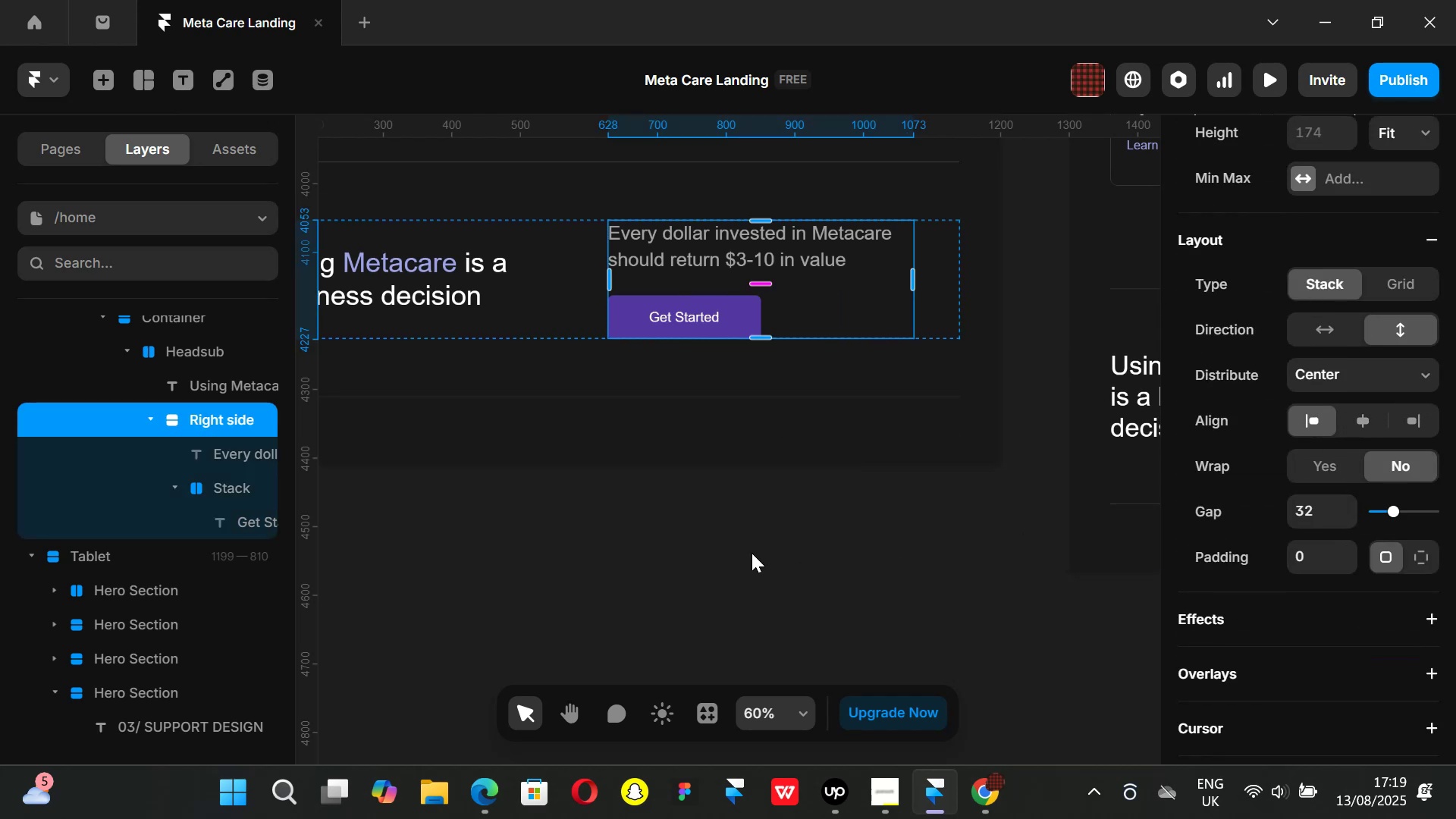 
left_click([736, 593])
 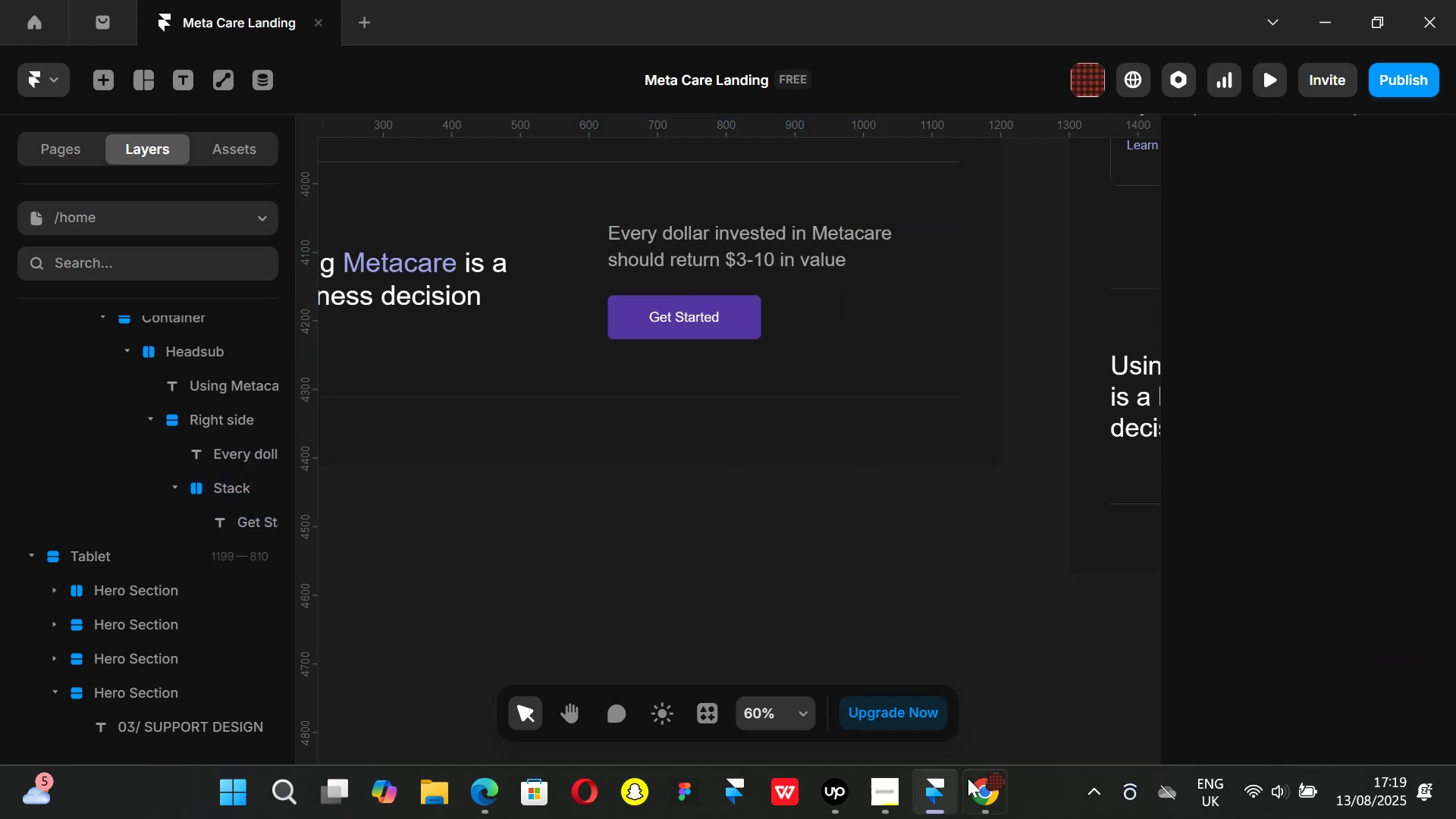 
left_click([988, 786])
 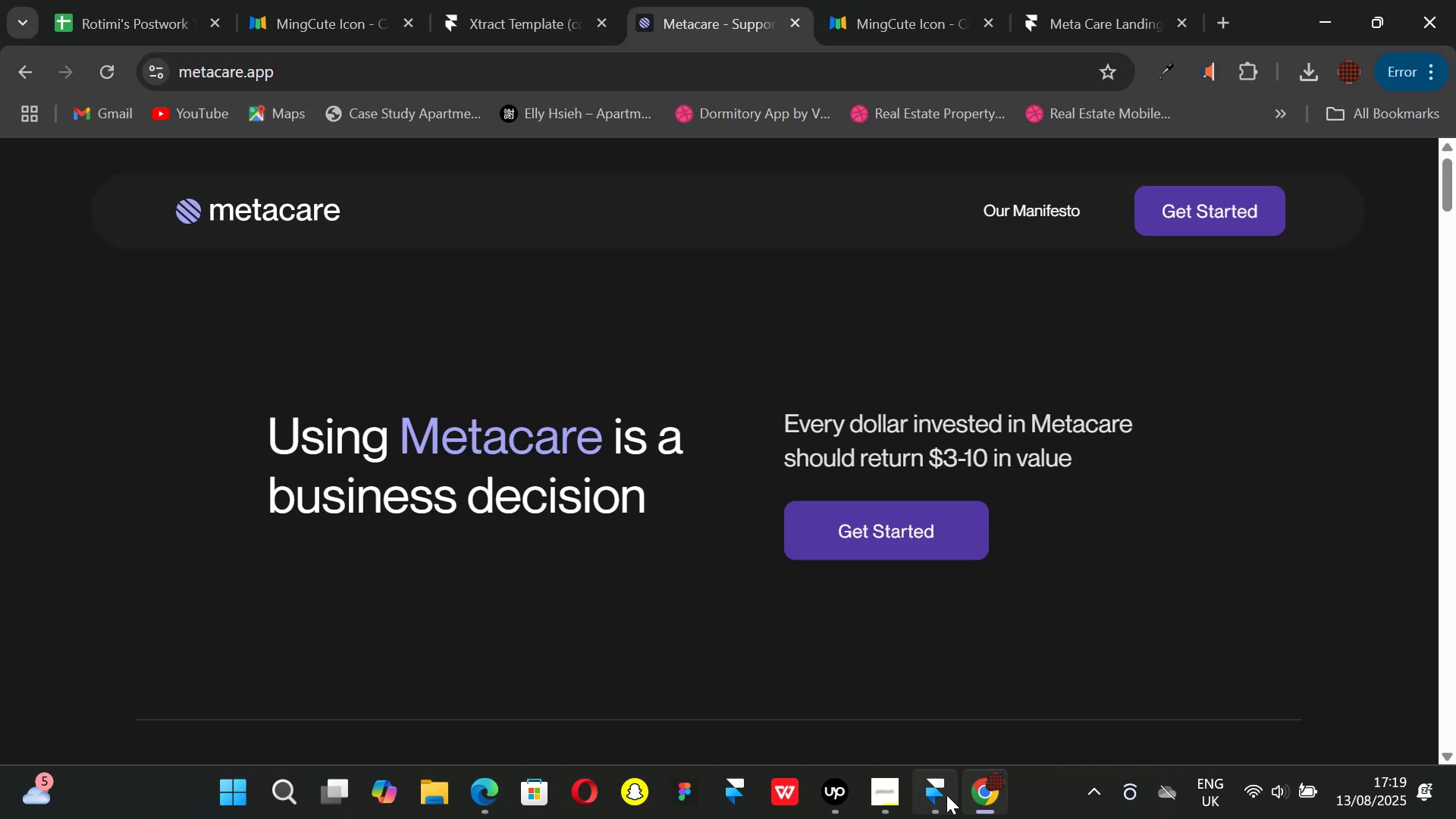 
left_click([946, 795])
 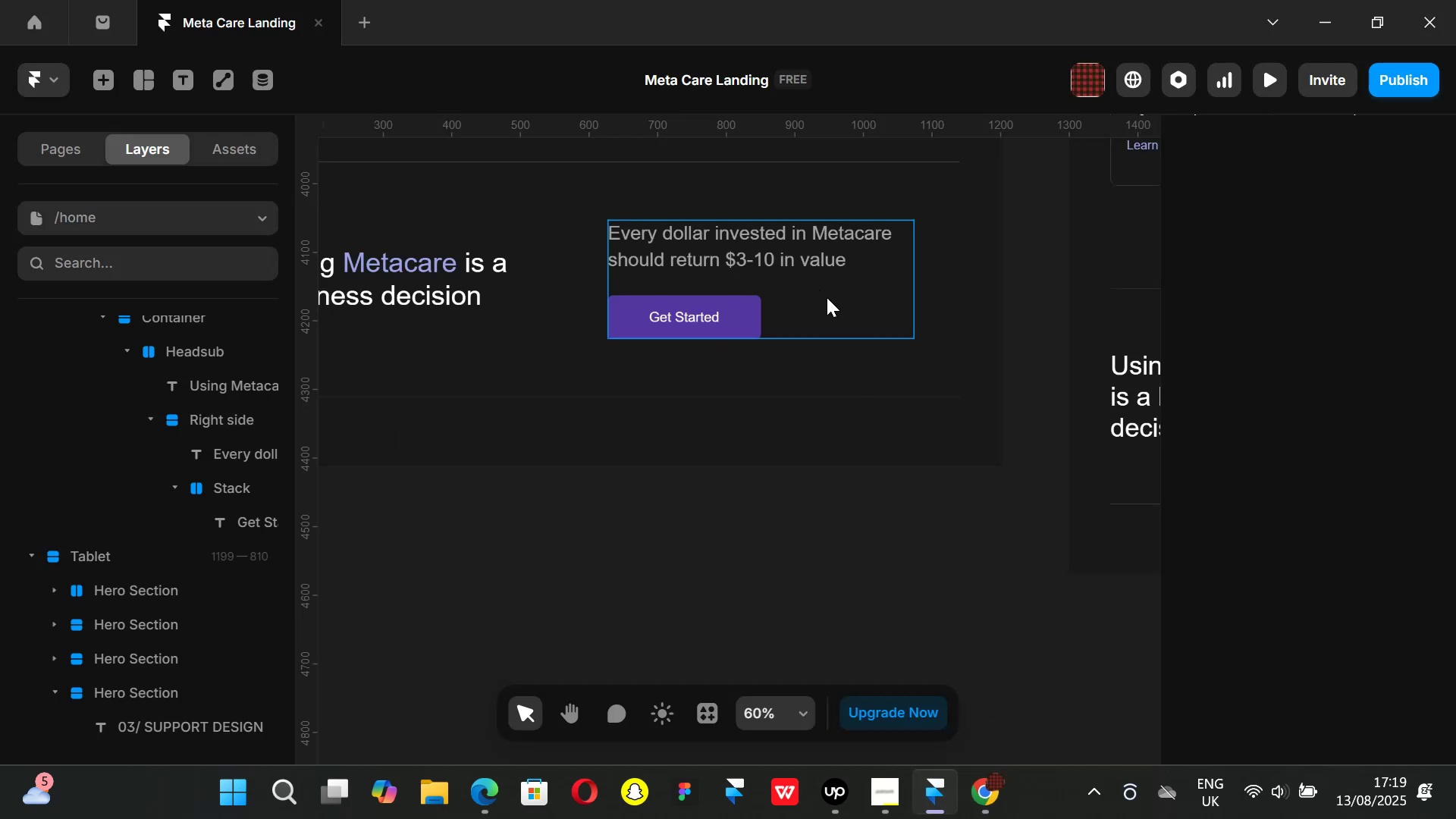 
left_click([830, 303])
 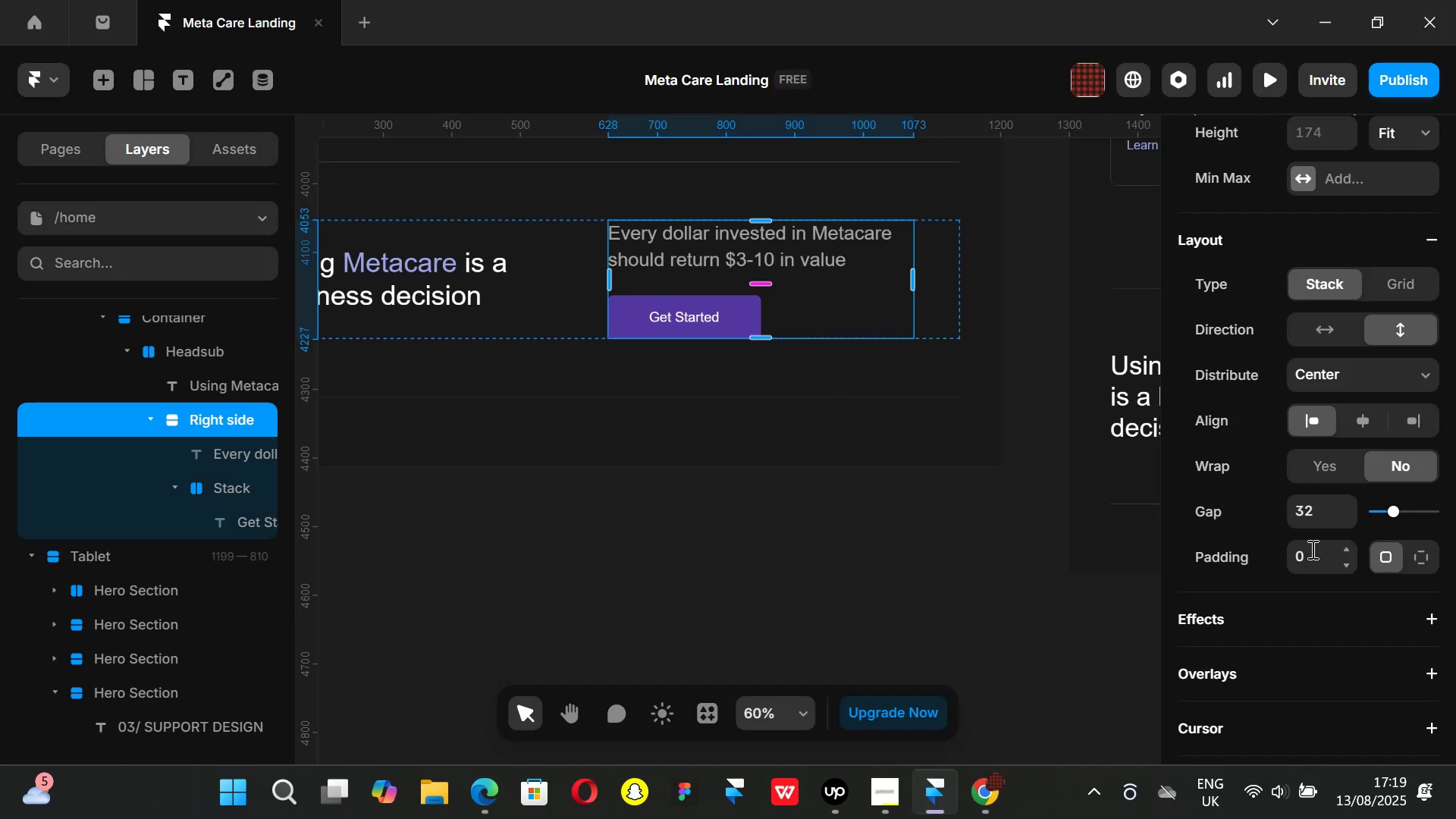 
scroll: coordinate [653, 435], scroll_direction: up, amount: 2.0
 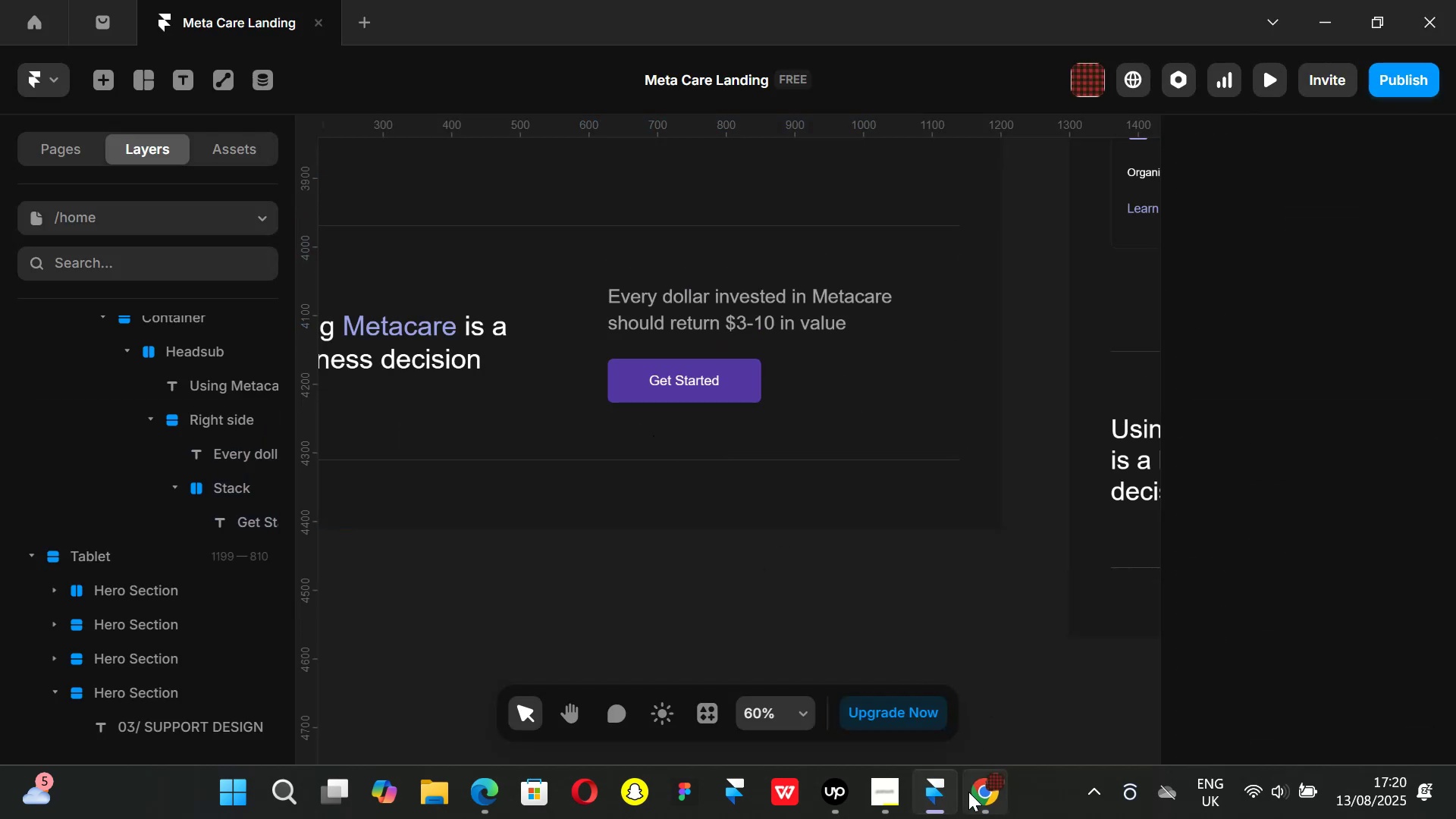 
left_click([976, 797])
 